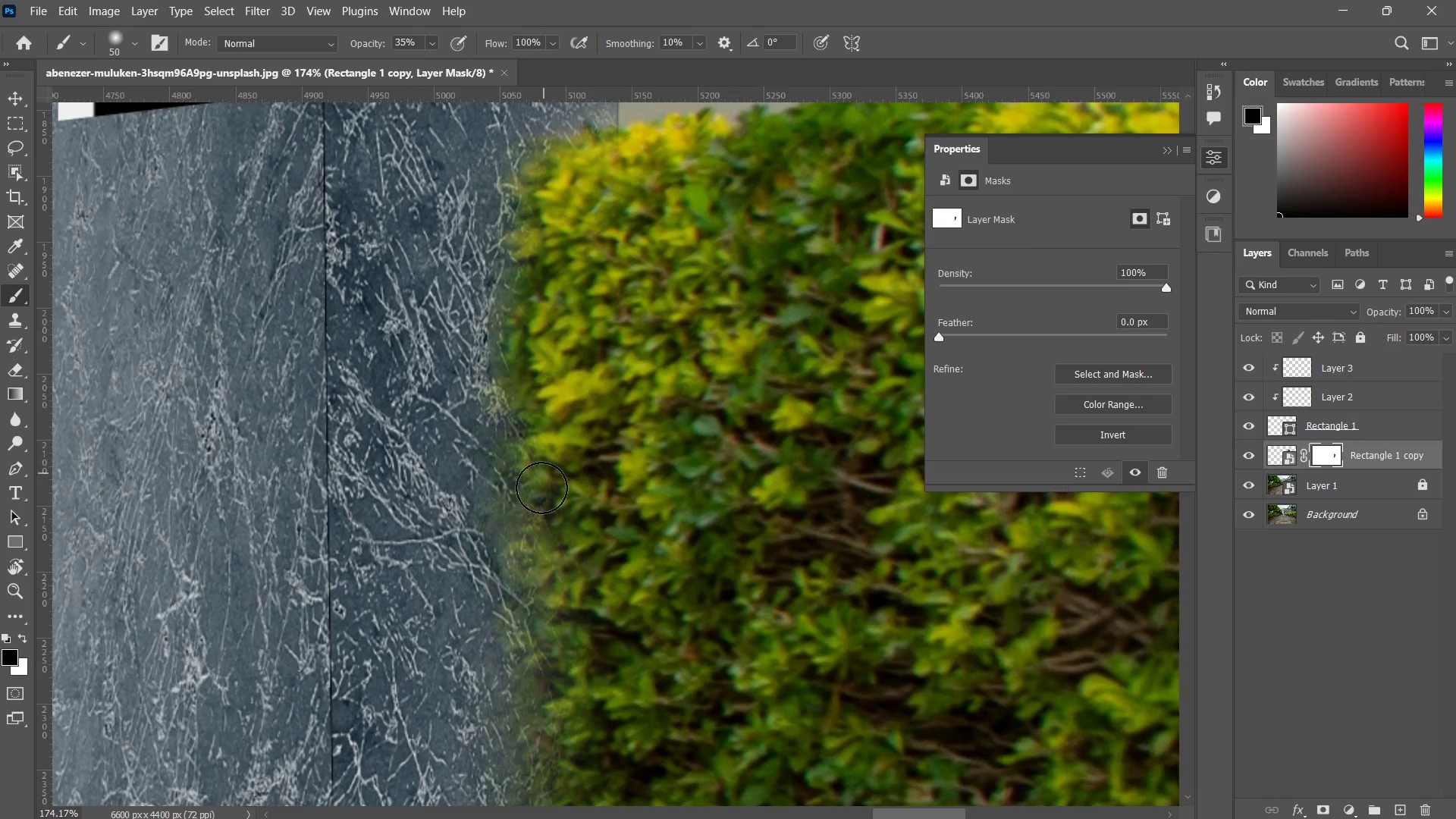 
left_click_drag(start_coordinate=[562, 394], to_coordinate=[543, 487])
 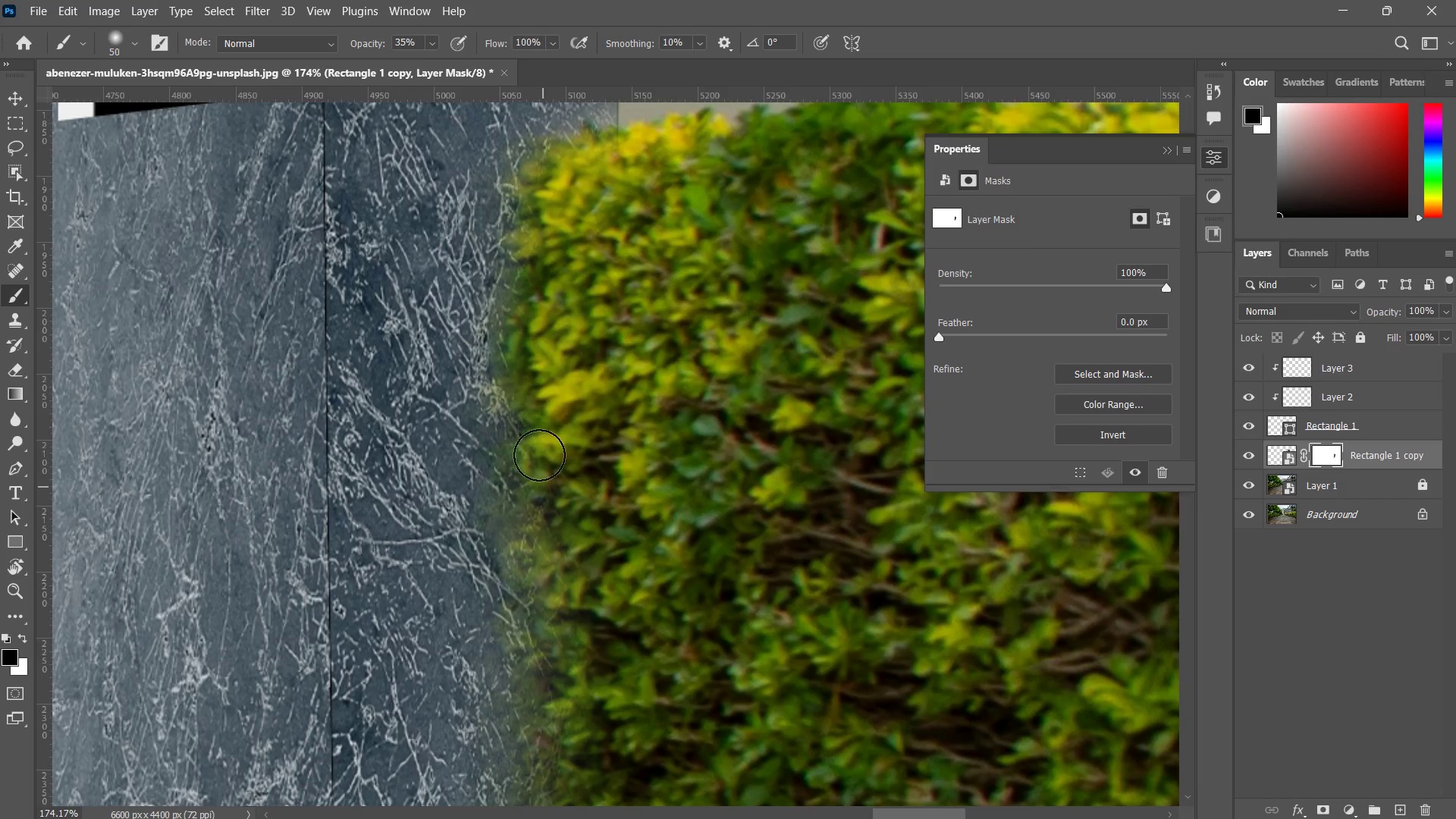 
left_click_drag(start_coordinate=[545, 426], to_coordinate=[529, 497])
 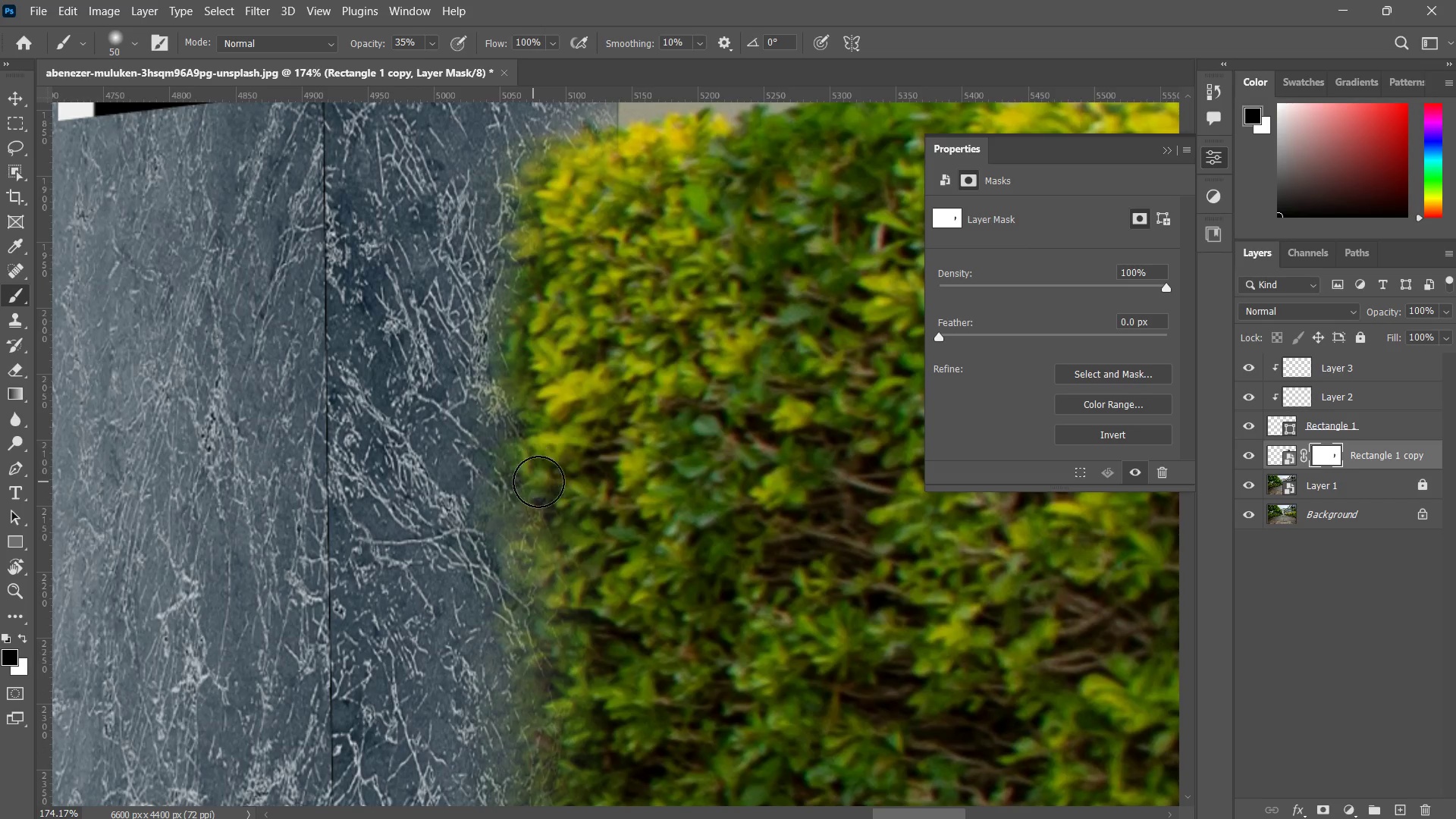 
left_click_drag(start_coordinate=[538, 465], to_coordinate=[530, 541])
 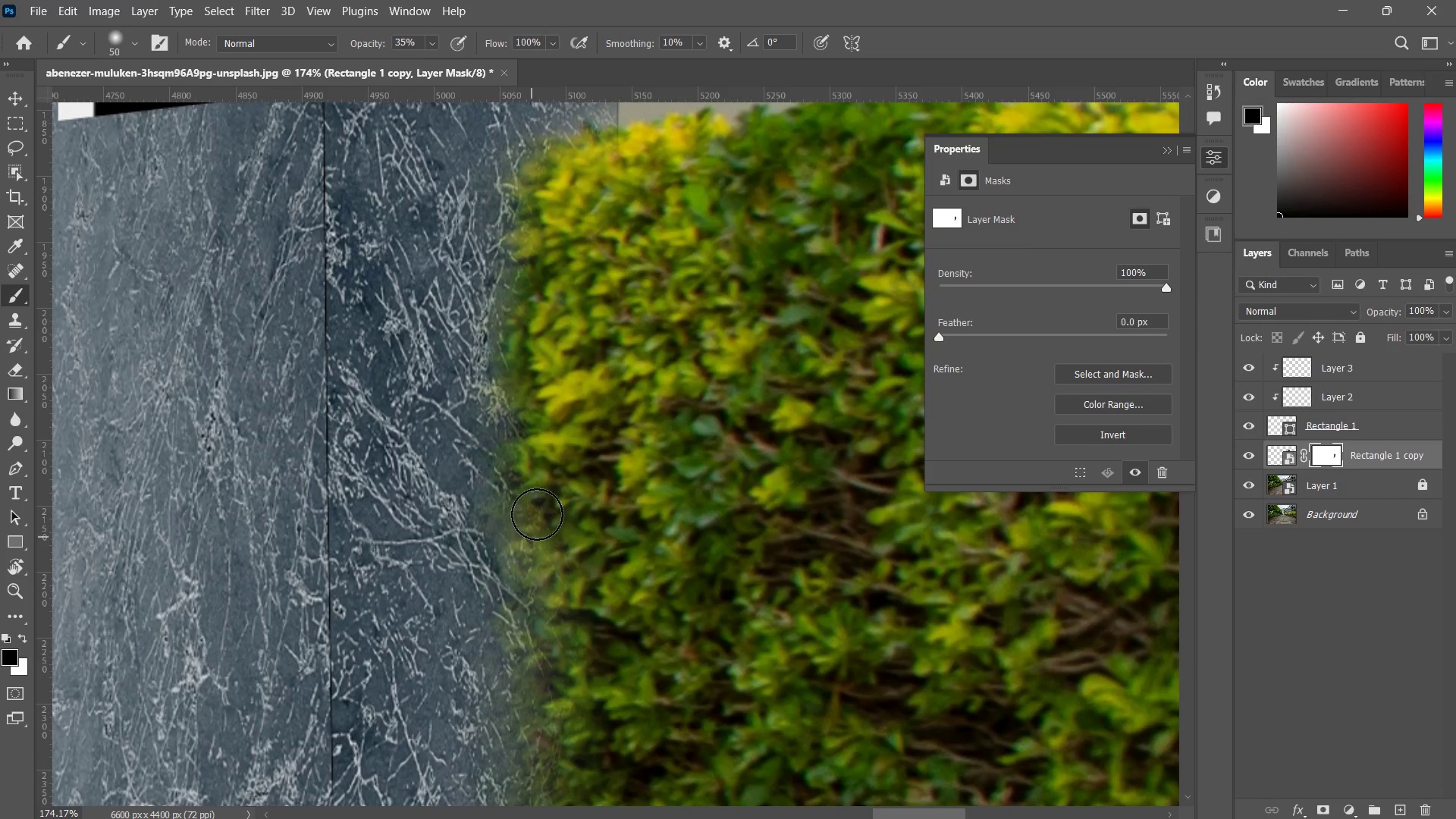 
left_click_drag(start_coordinate=[539, 505], to_coordinate=[521, 579])
 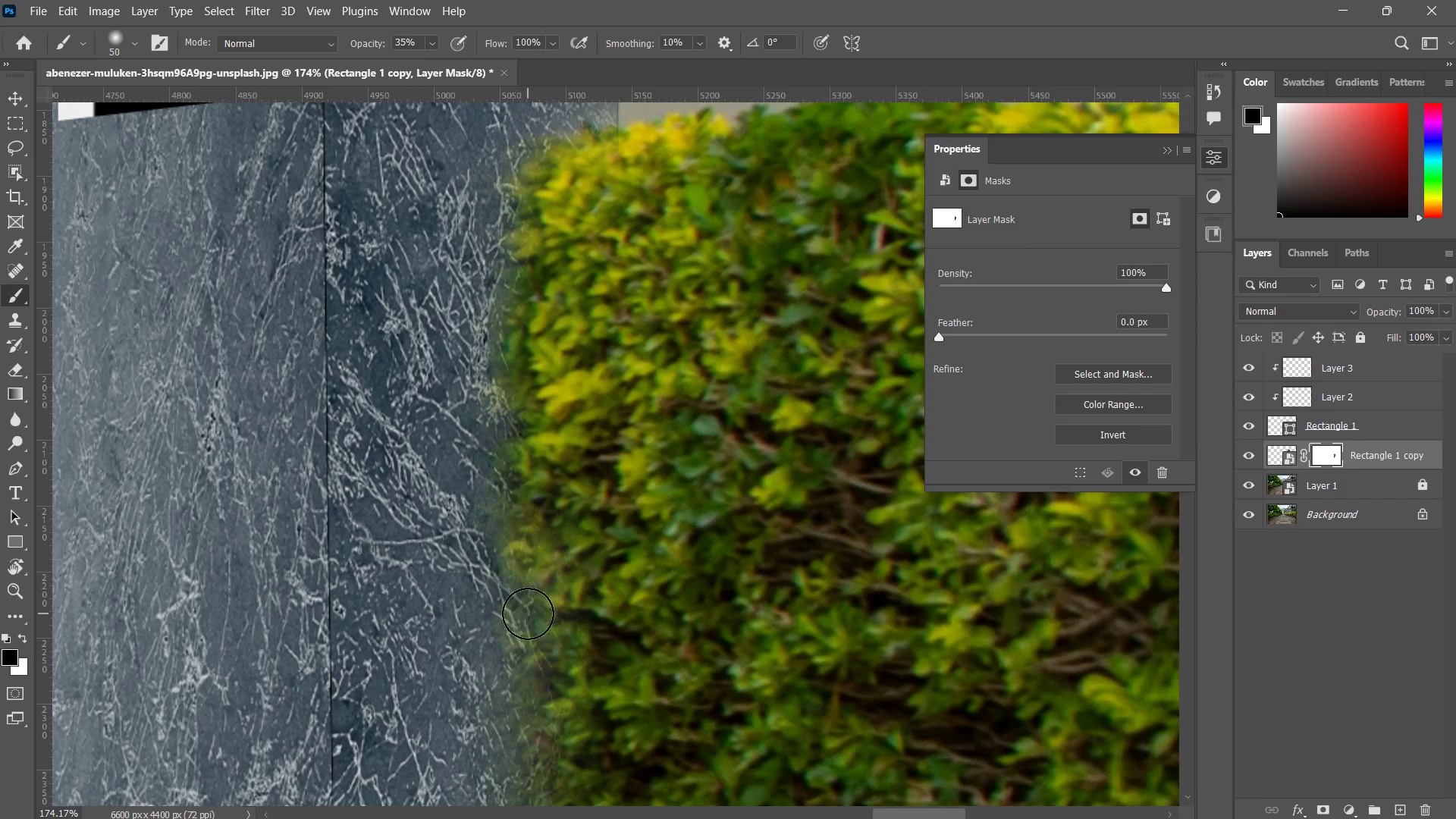 
left_click_drag(start_coordinate=[526, 552], to_coordinate=[529, 596])
 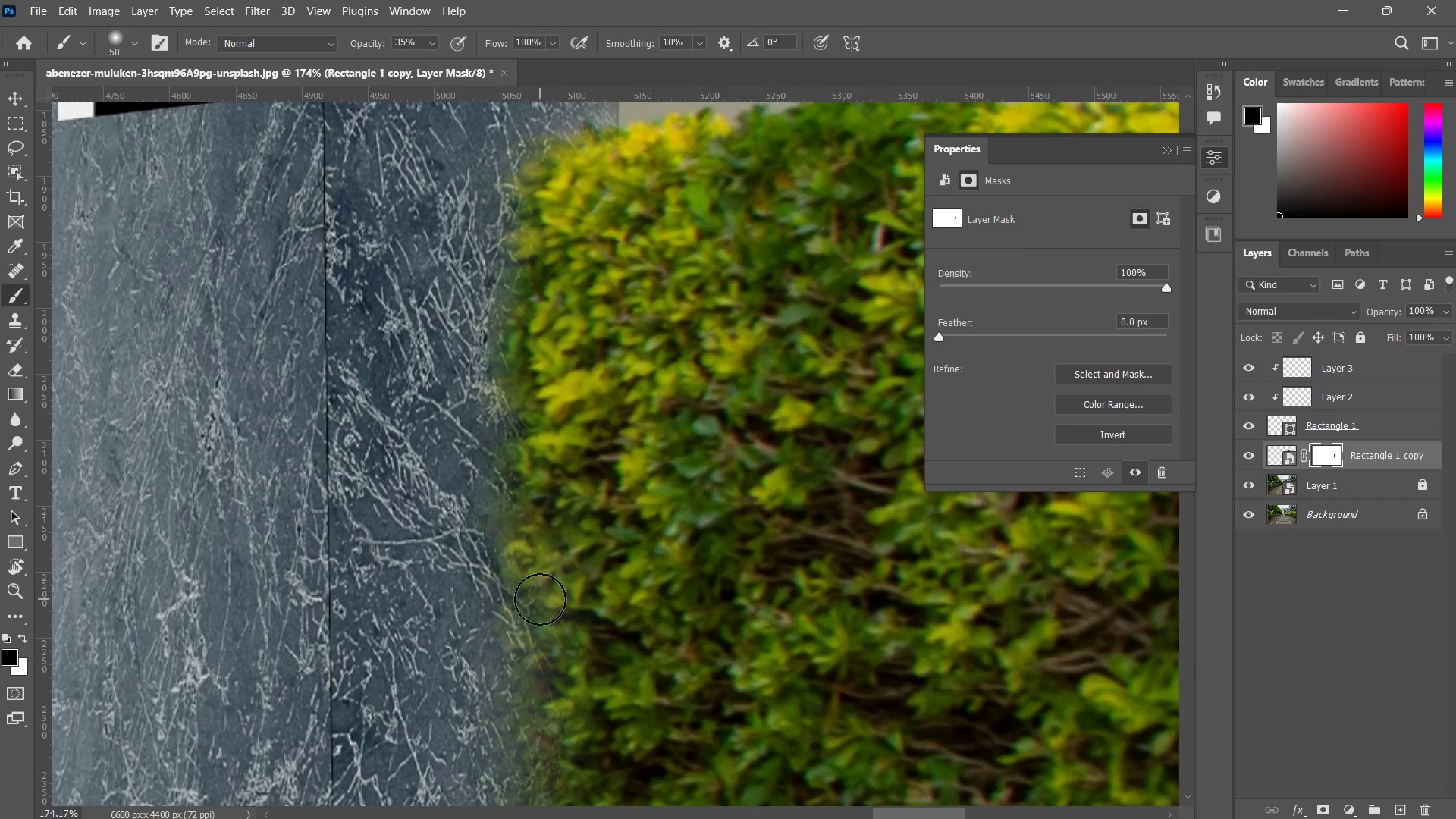 
left_click_drag(start_coordinate=[536, 537], to_coordinate=[543, 590])
 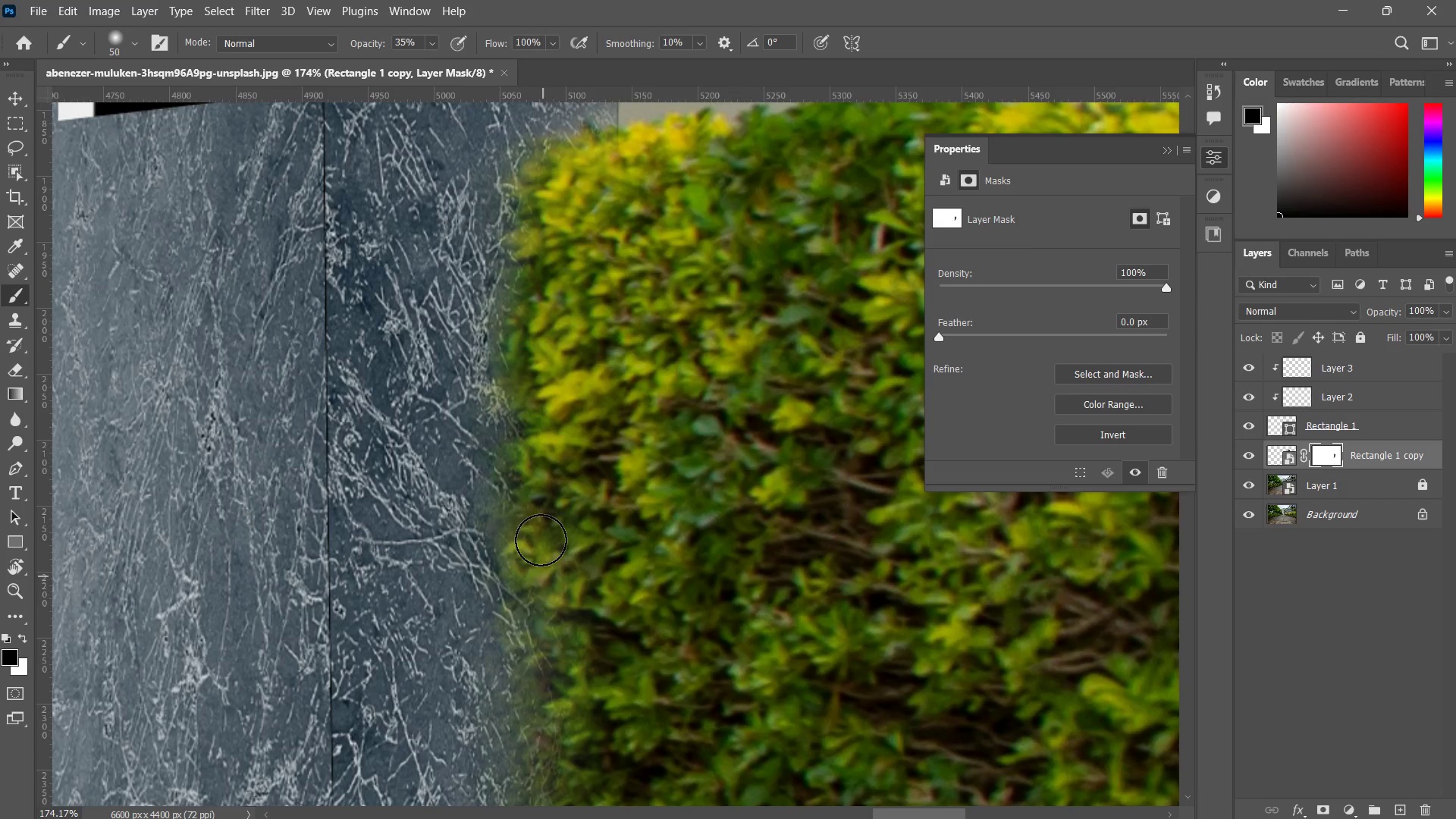 
left_click_drag(start_coordinate=[541, 542], to_coordinate=[542, 585])
 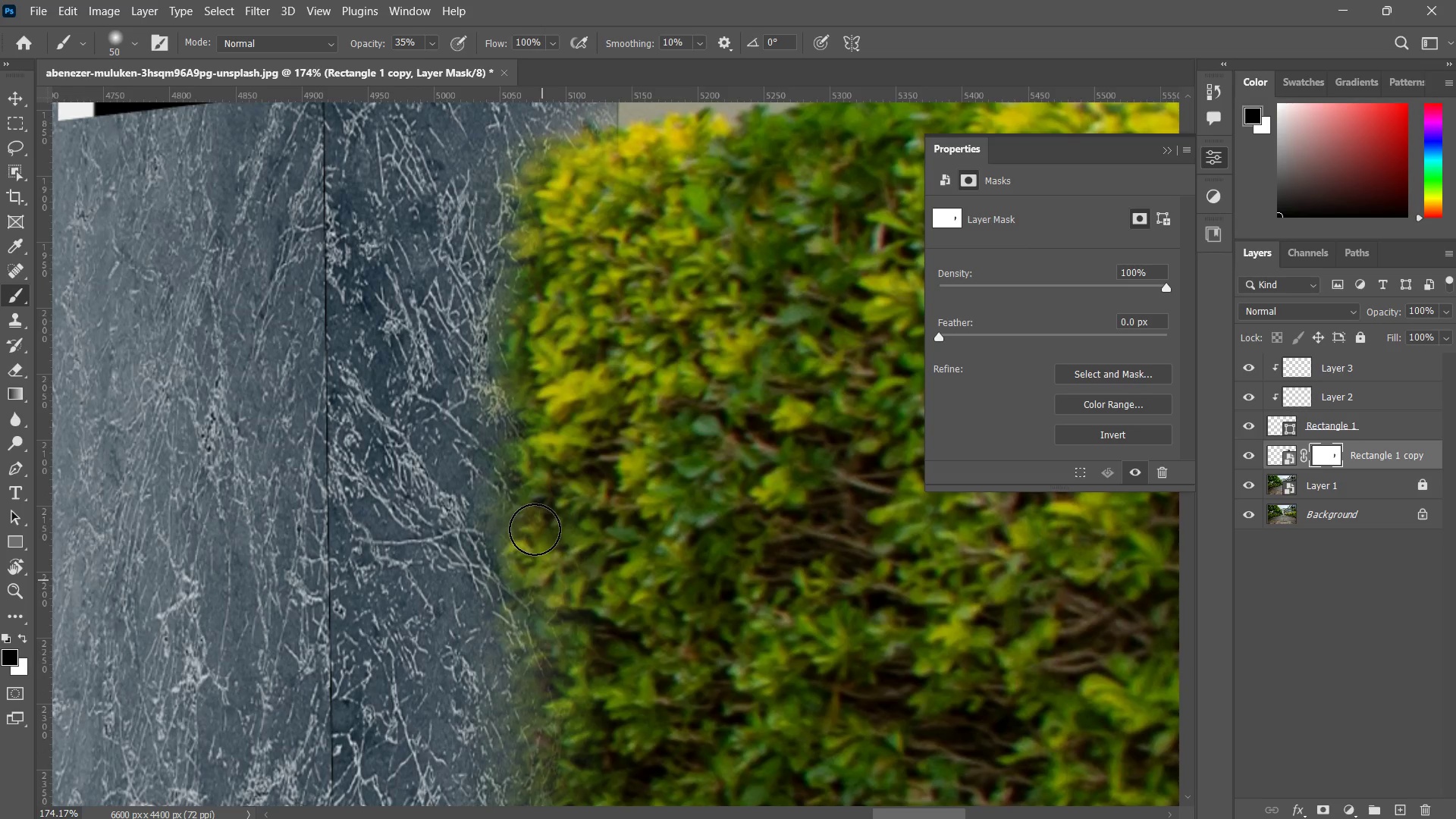 
left_click_drag(start_coordinate=[534, 529], to_coordinate=[540, 576])
 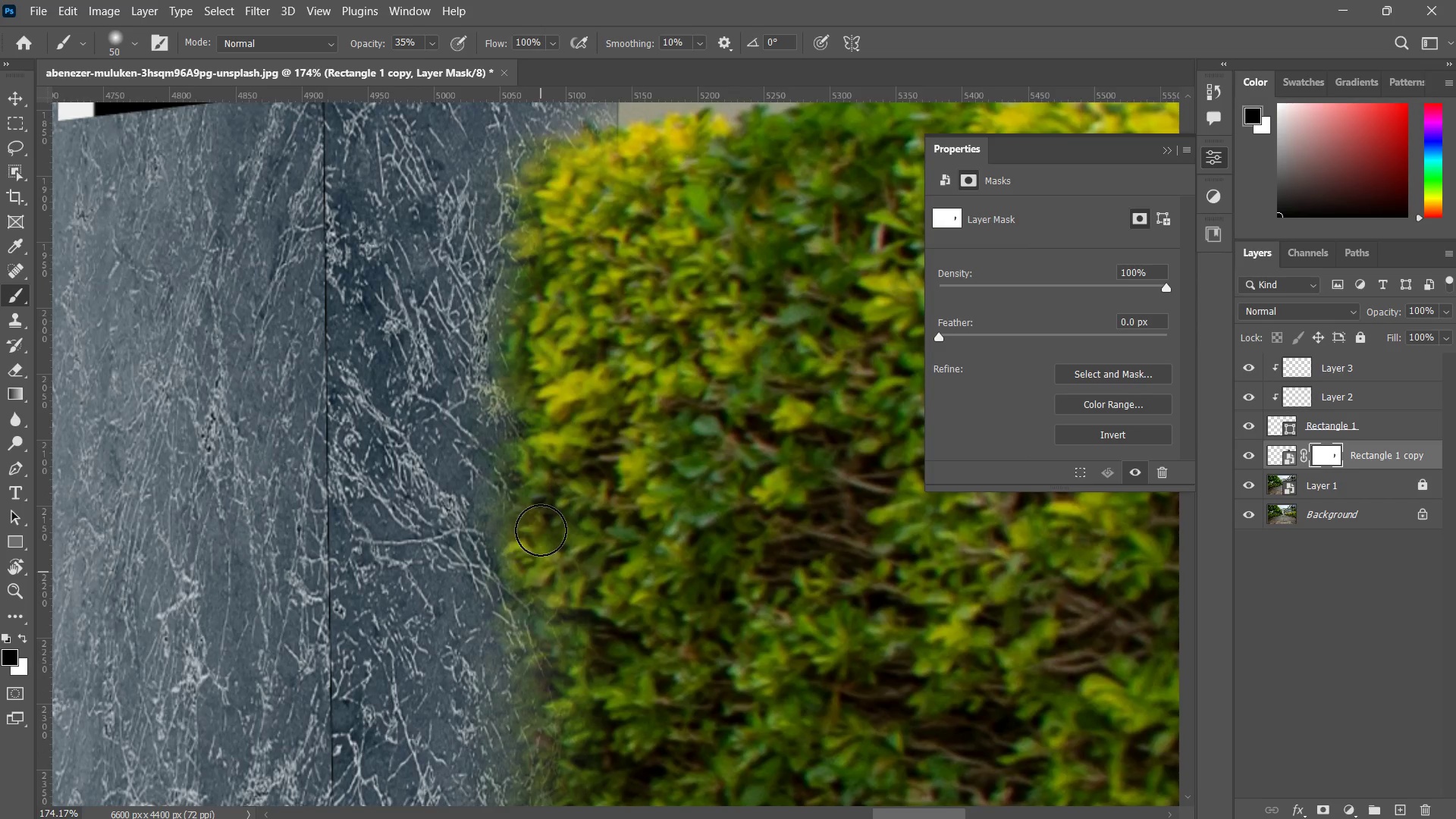 
left_click_drag(start_coordinate=[541, 530], to_coordinate=[541, 548])
 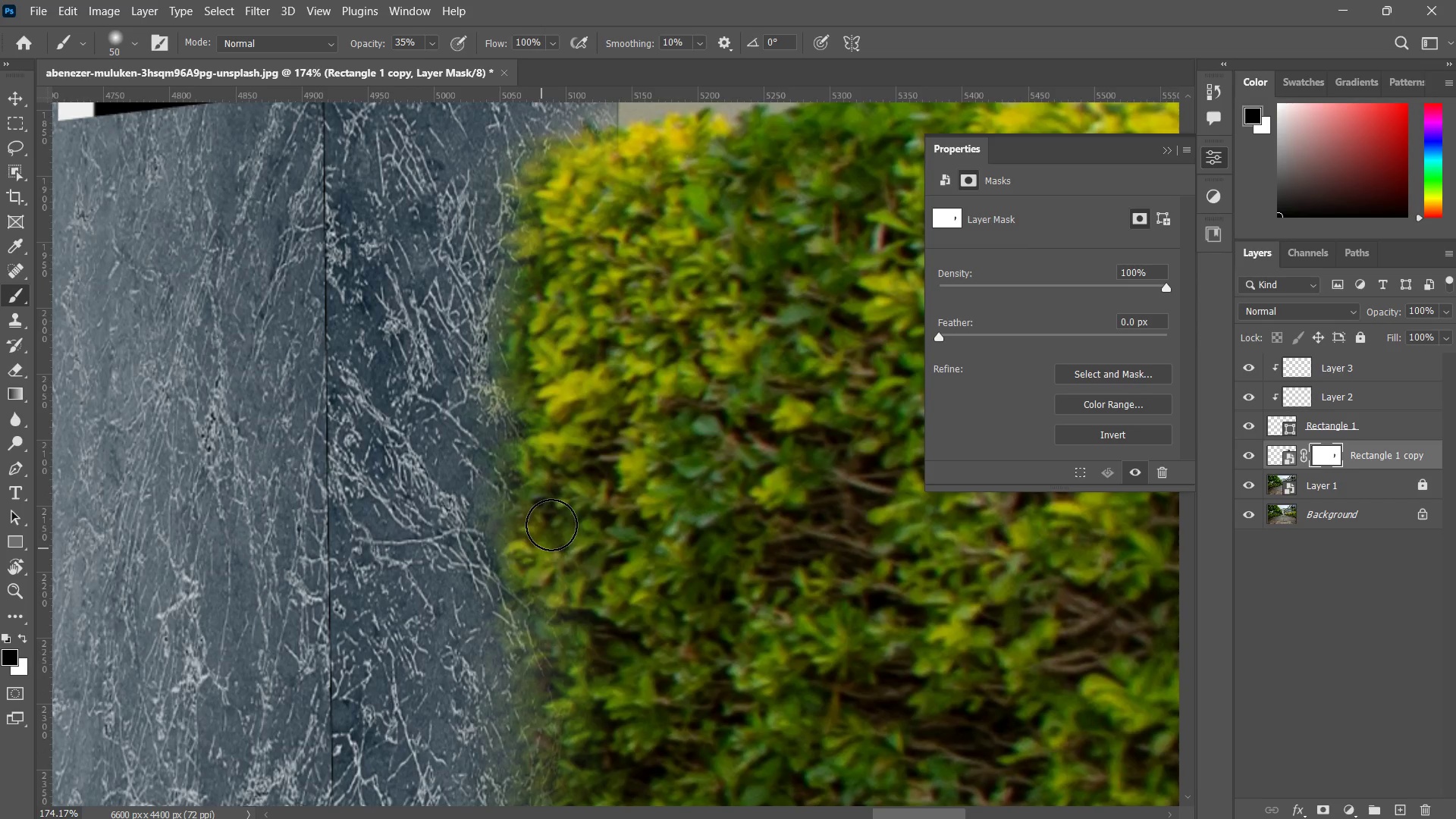 
left_click_drag(start_coordinate=[552, 507], to_coordinate=[550, 533])
 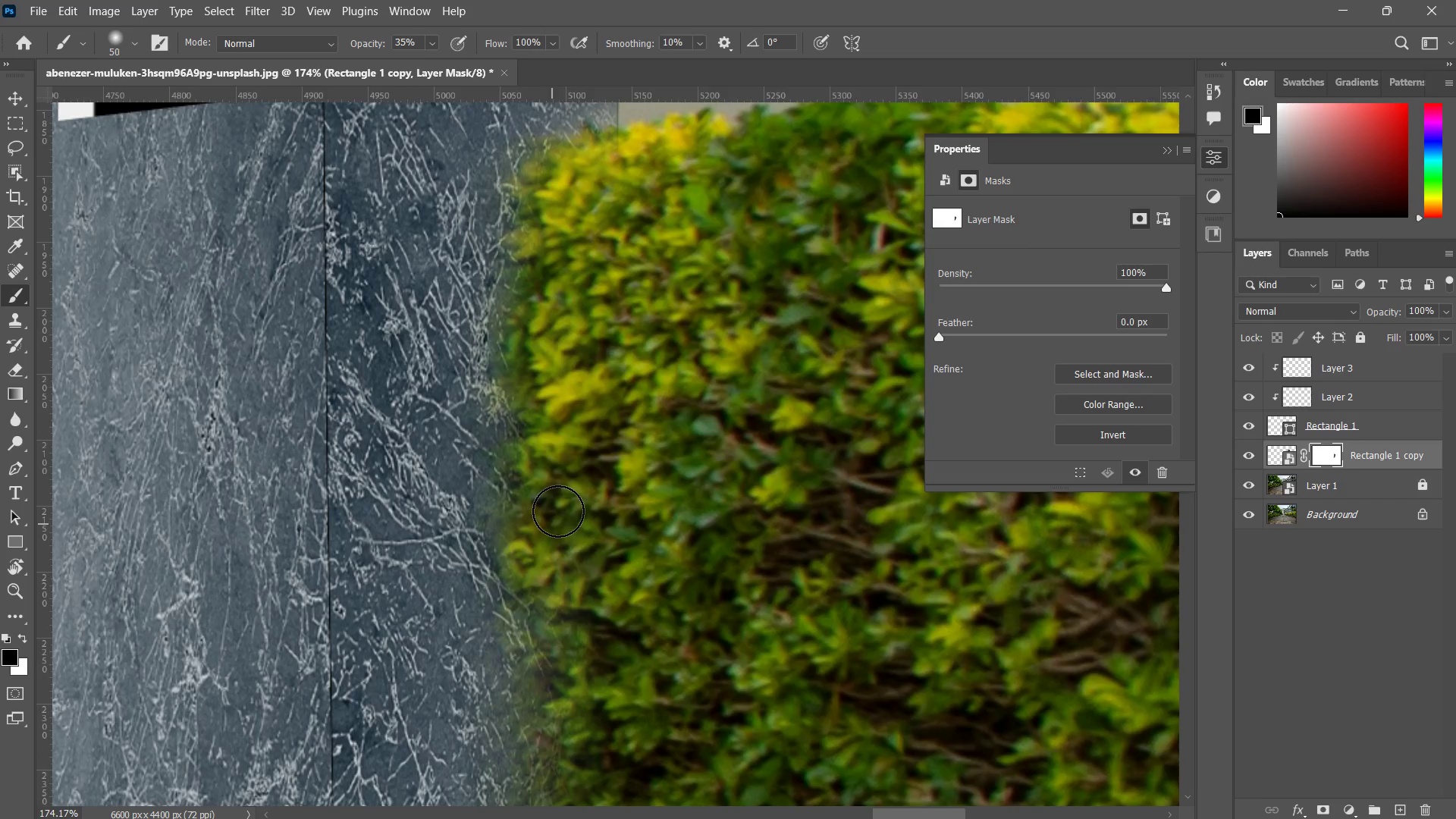 
left_click_drag(start_coordinate=[558, 504], to_coordinate=[569, 529])
 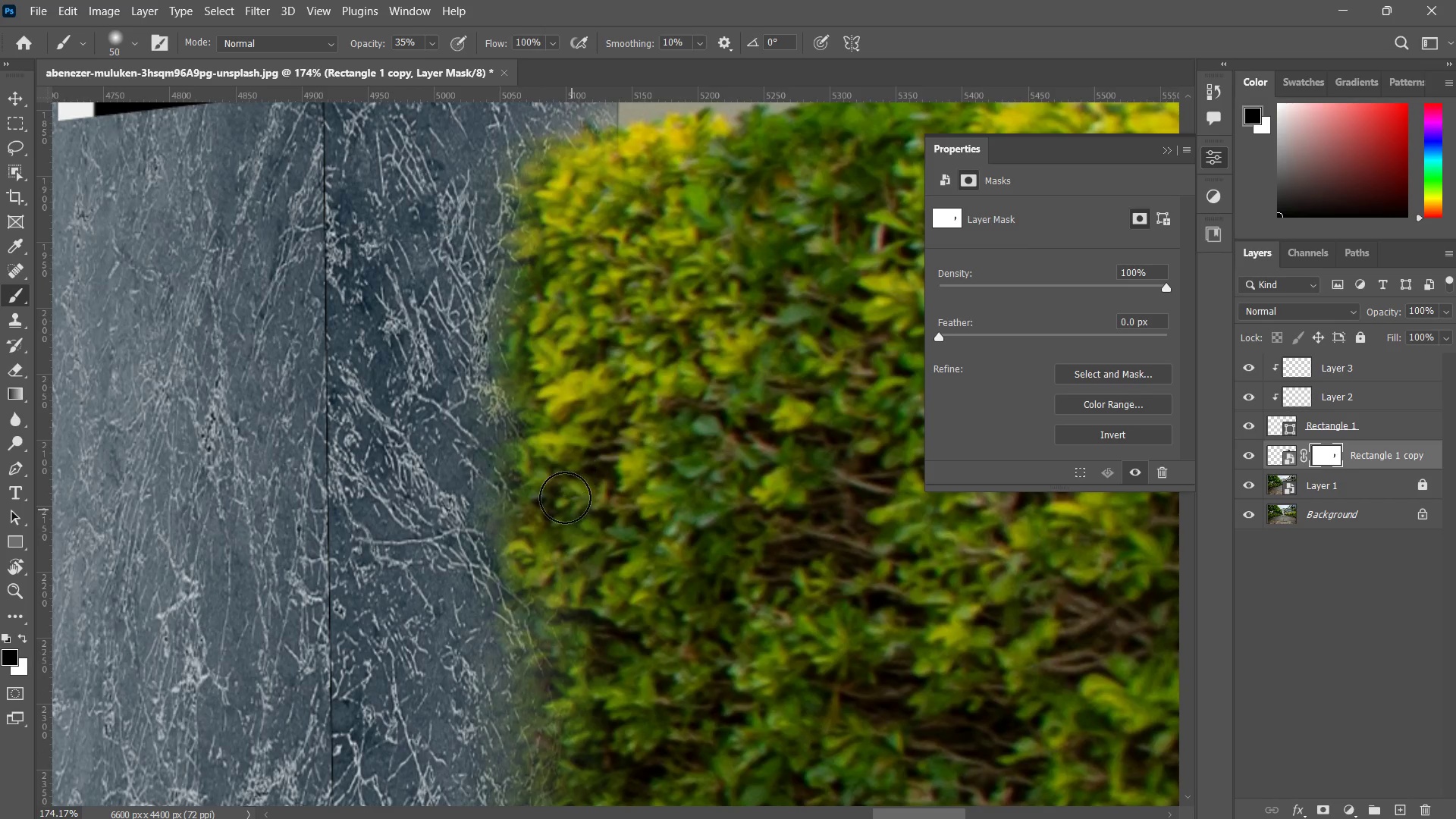 
left_click_drag(start_coordinate=[570, 473], to_coordinate=[563, 472])
 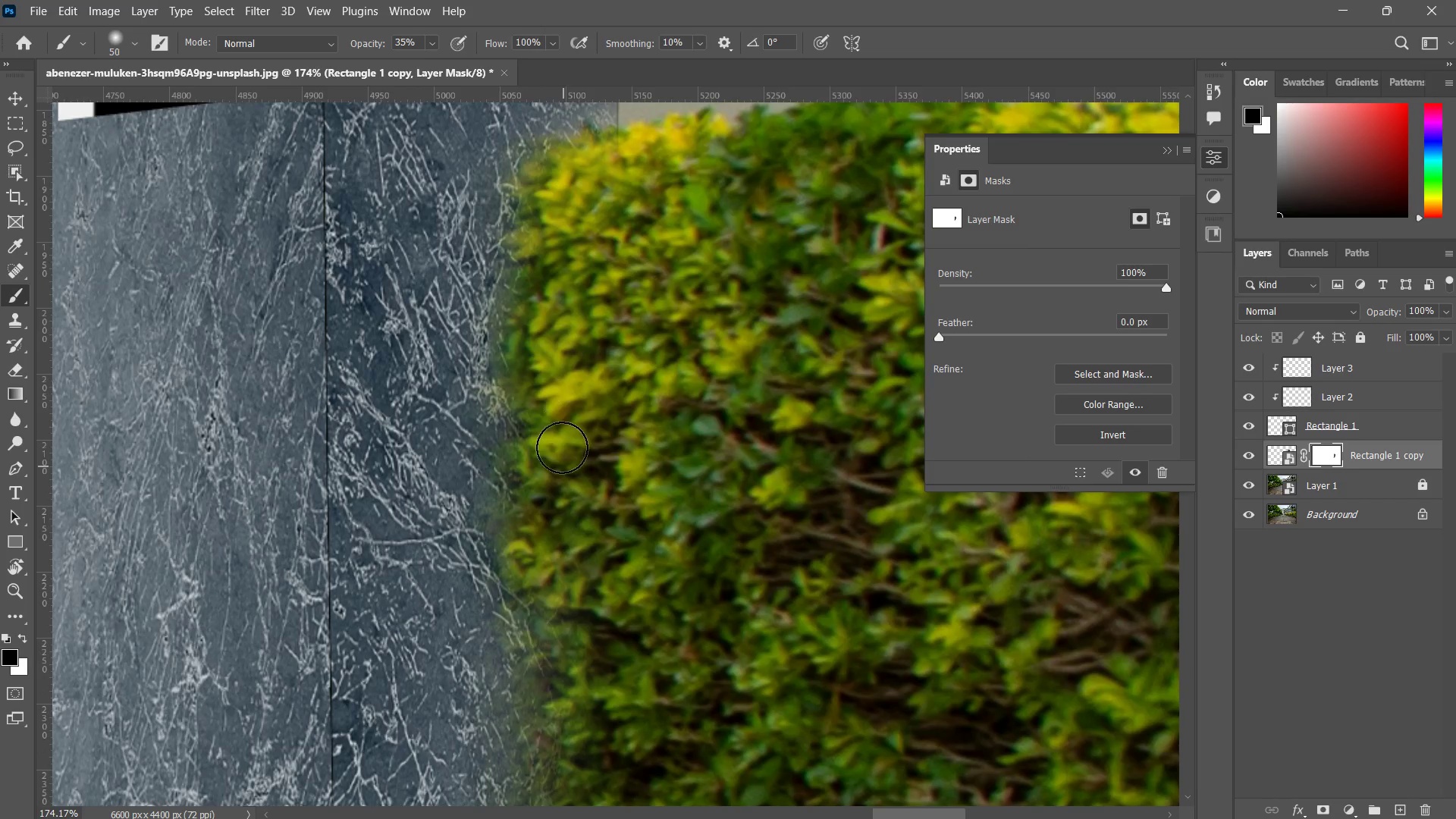 
left_click_drag(start_coordinate=[563, 433], to_coordinate=[562, 437])
 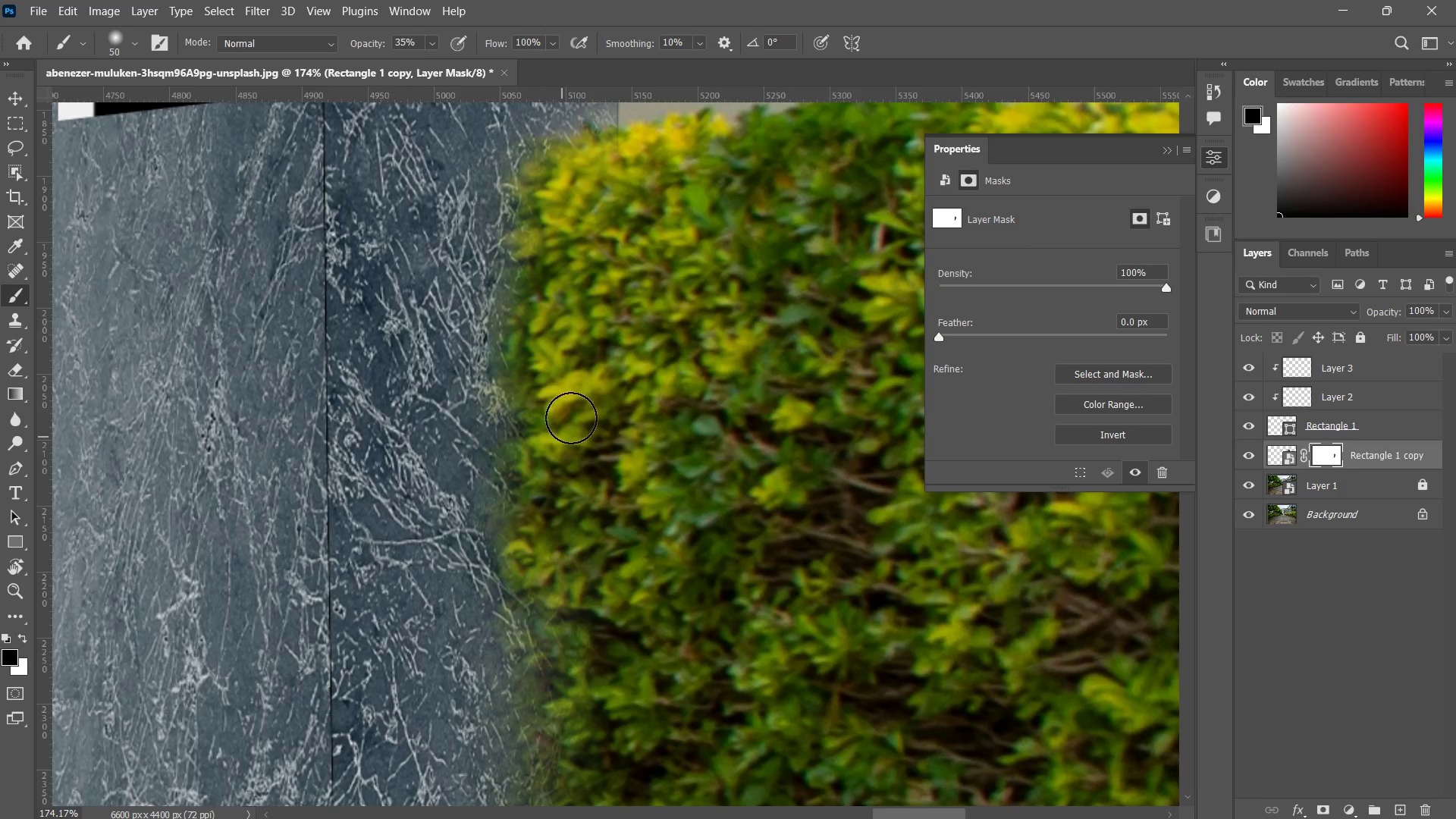 
left_click_drag(start_coordinate=[571, 398], to_coordinate=[569, 454])
 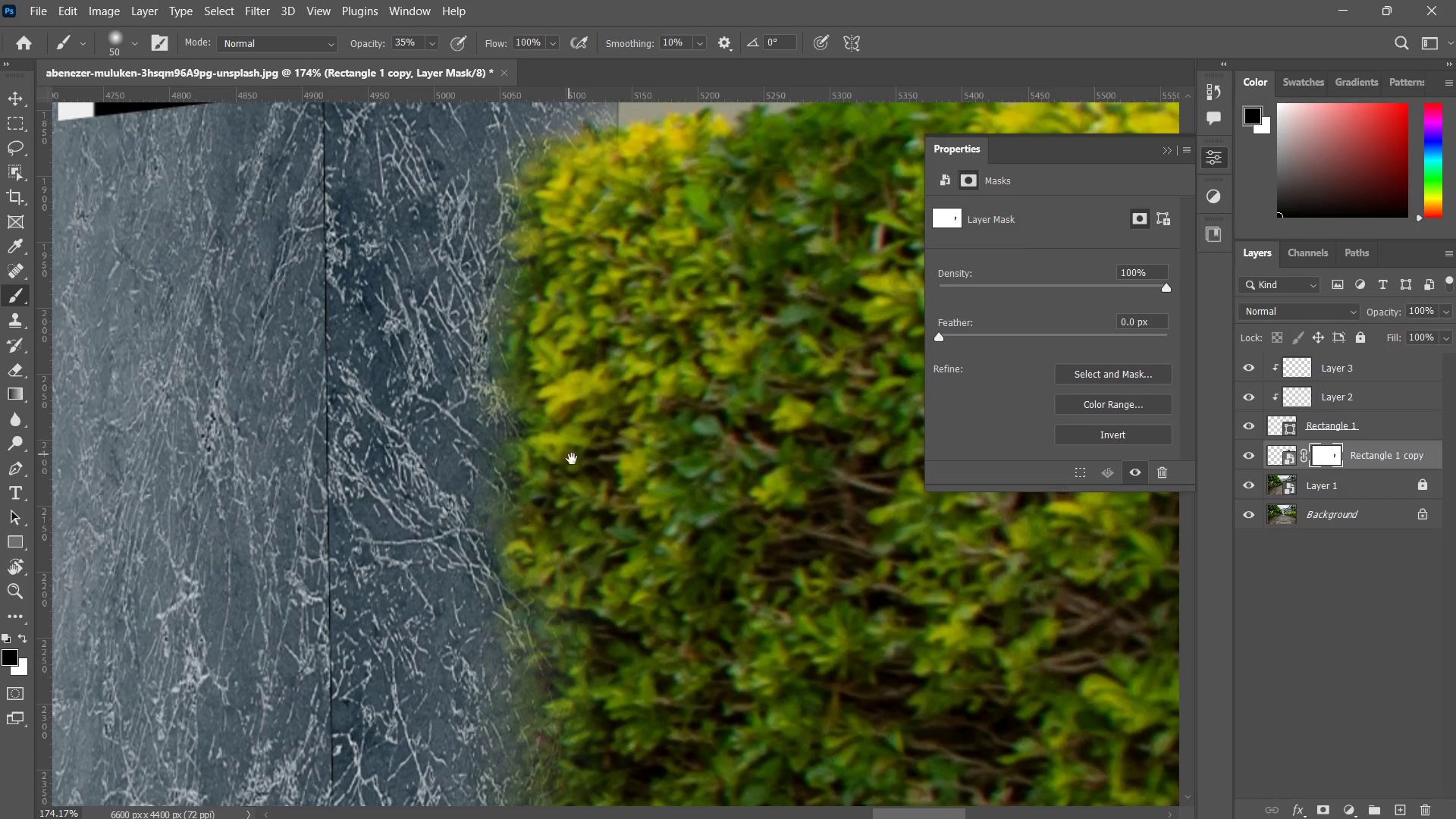 
hold_key(key=Space, duration=0.55)
 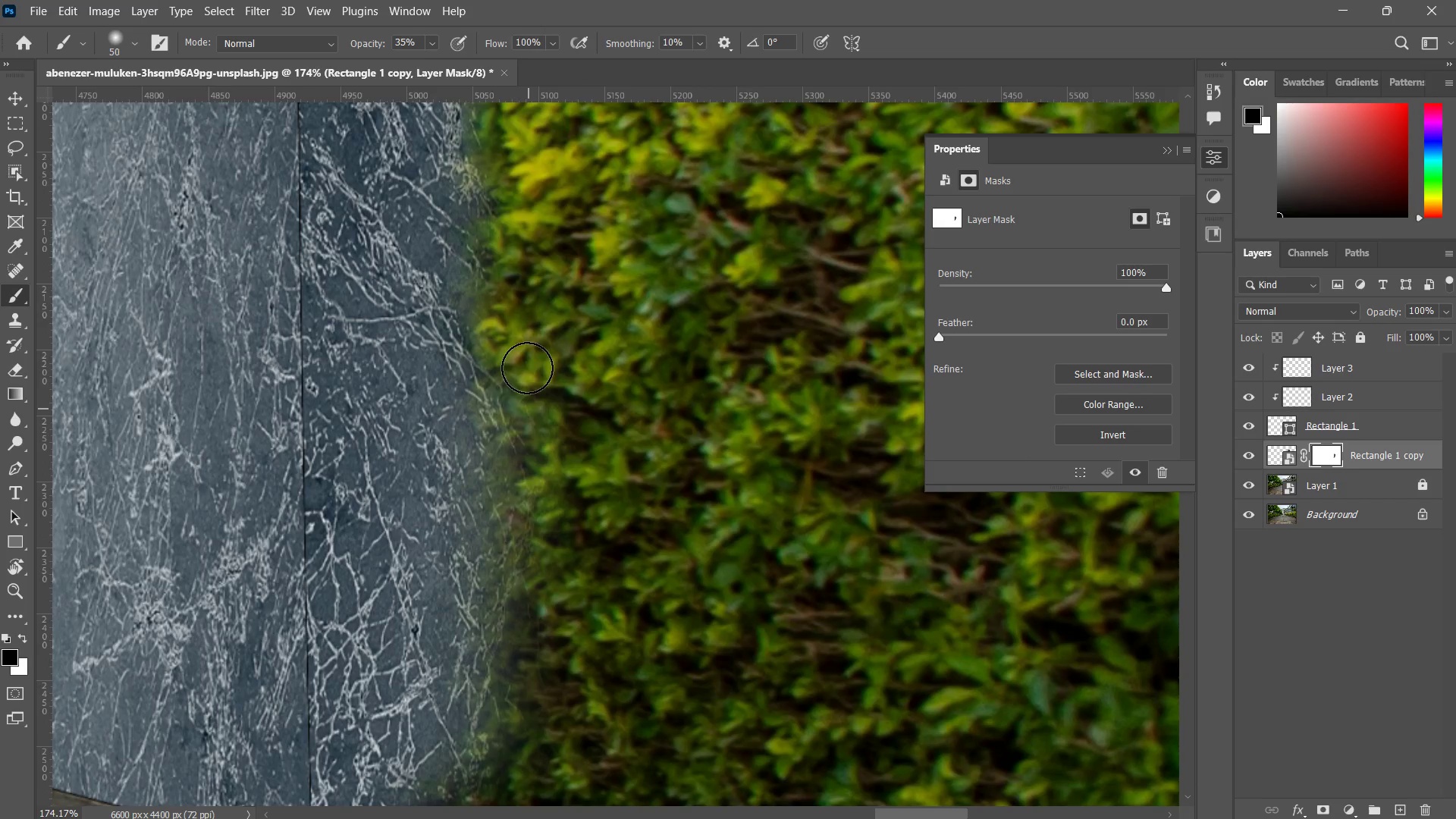 
left_click_drag(start_coordinate=[613, 593], to_coordinate=[586, 371])
 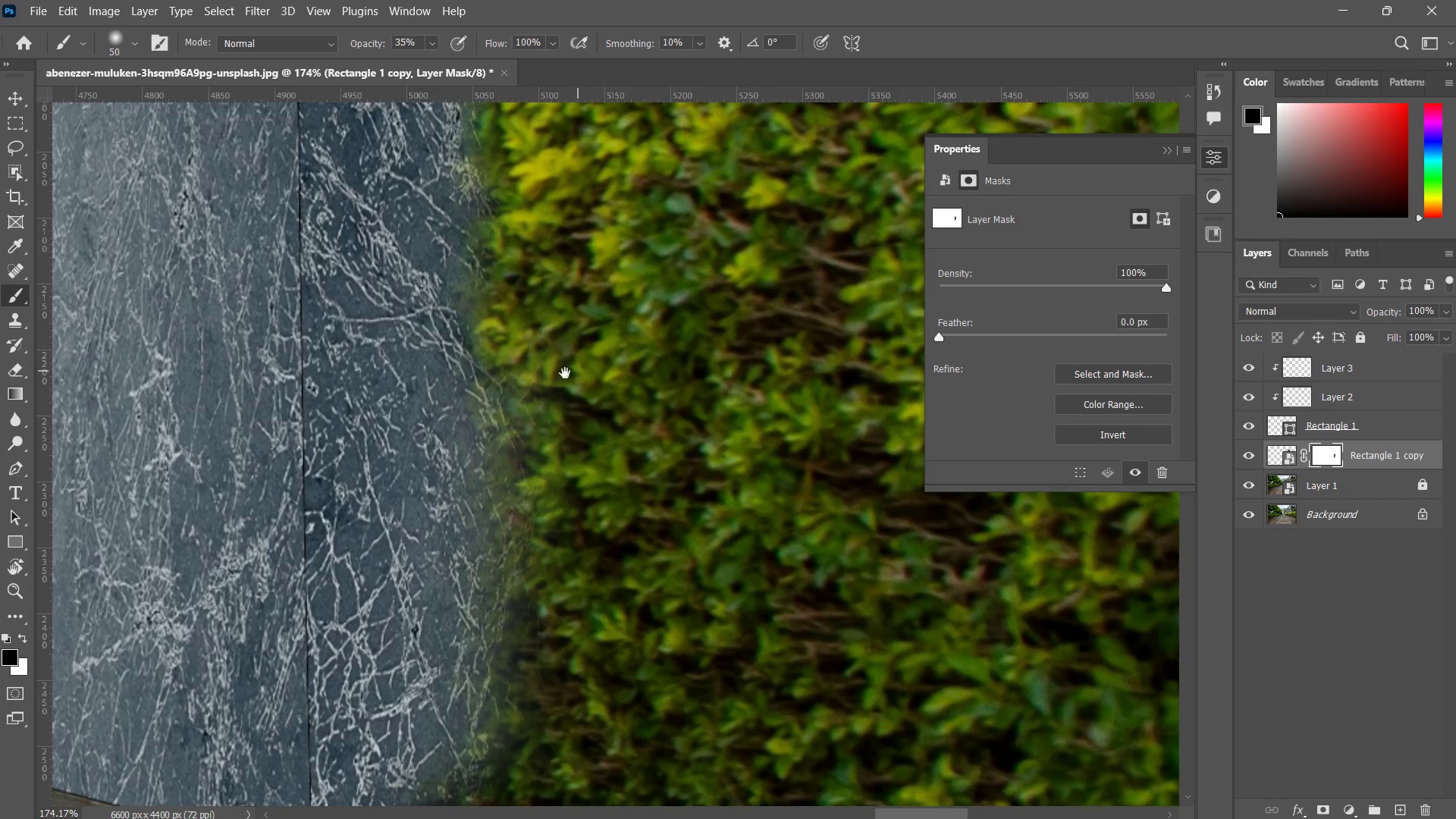 
hold_key(key=Space, duration=2.67)
 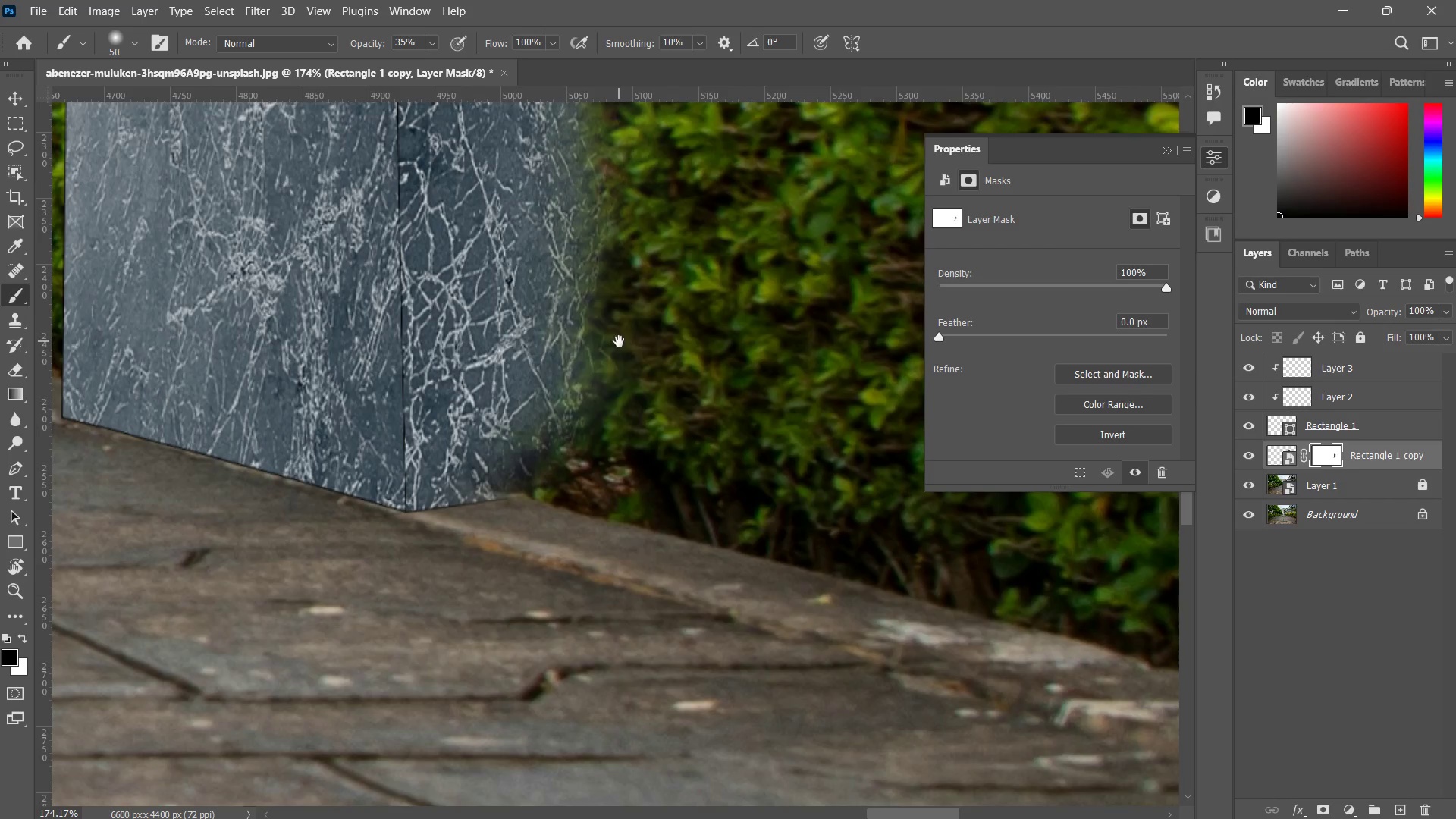 
left_click_drag(start_coordinate=[541, 344], to_coordinate=[533, 403])
 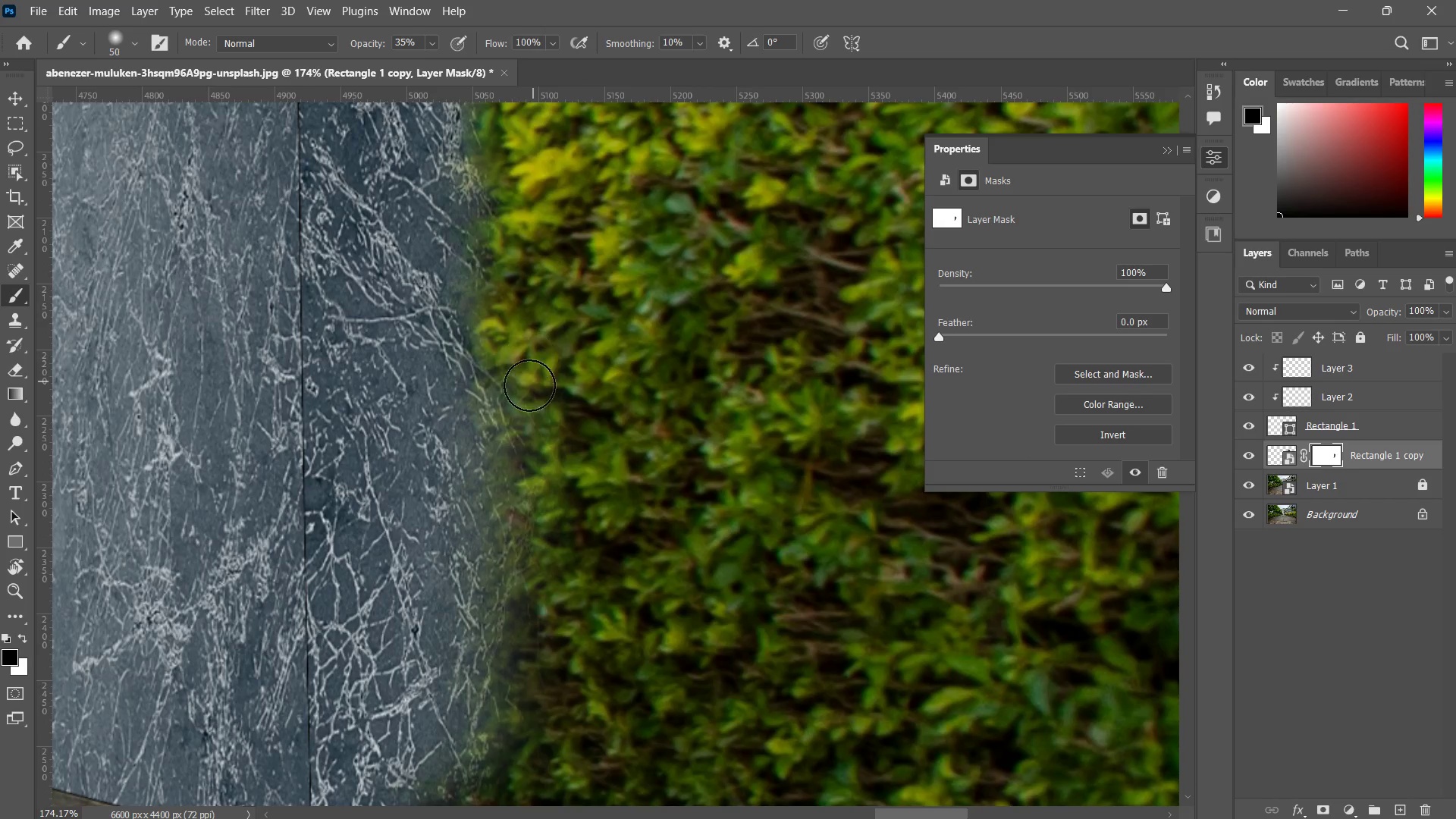 
left_click_drag(start_coordinate=[531, 356], to_coordinate=[529, 409])
 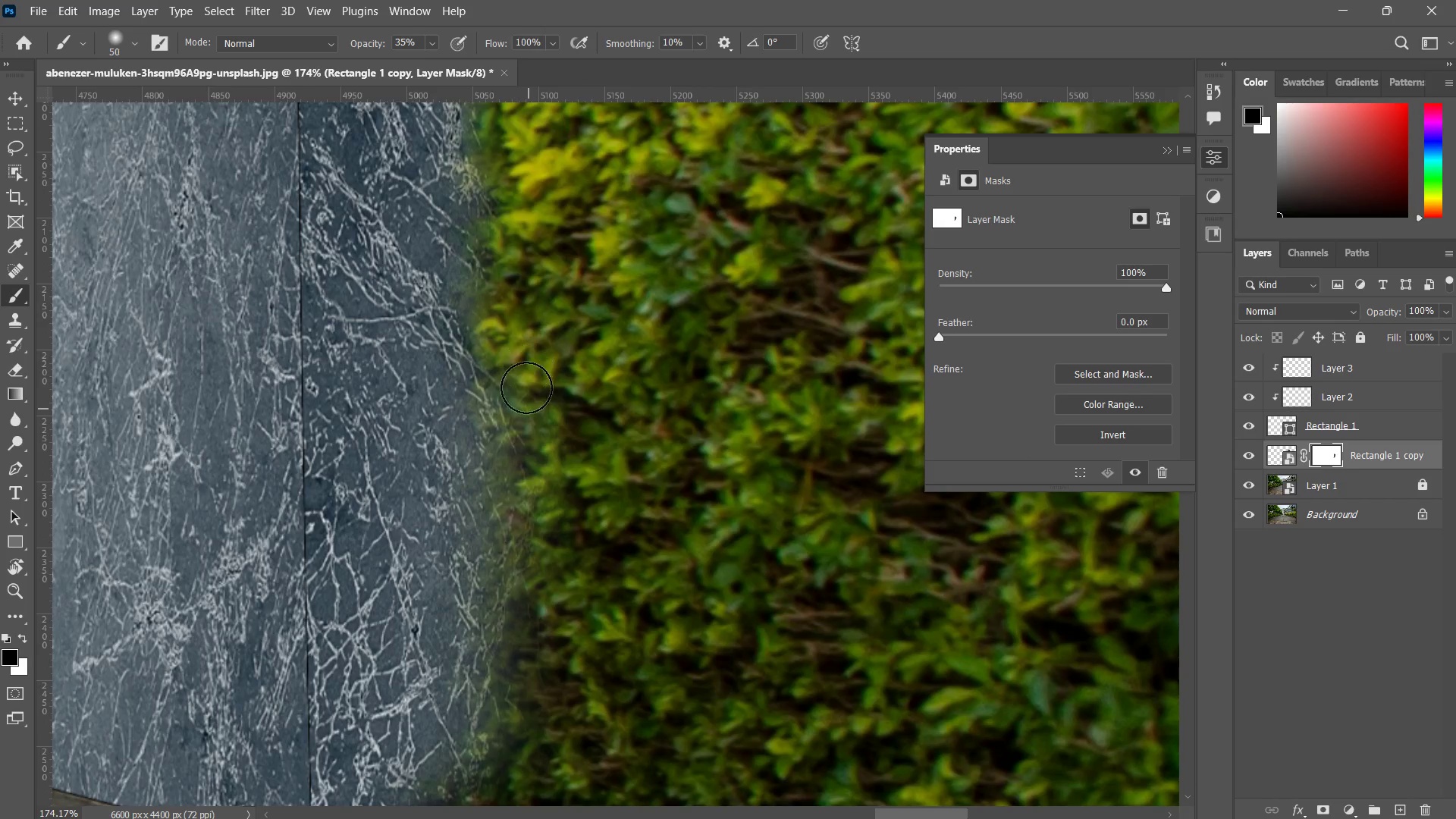 
left_click_drag(start_coordinate=[526, 374], to_coordinate=[526, 419])
 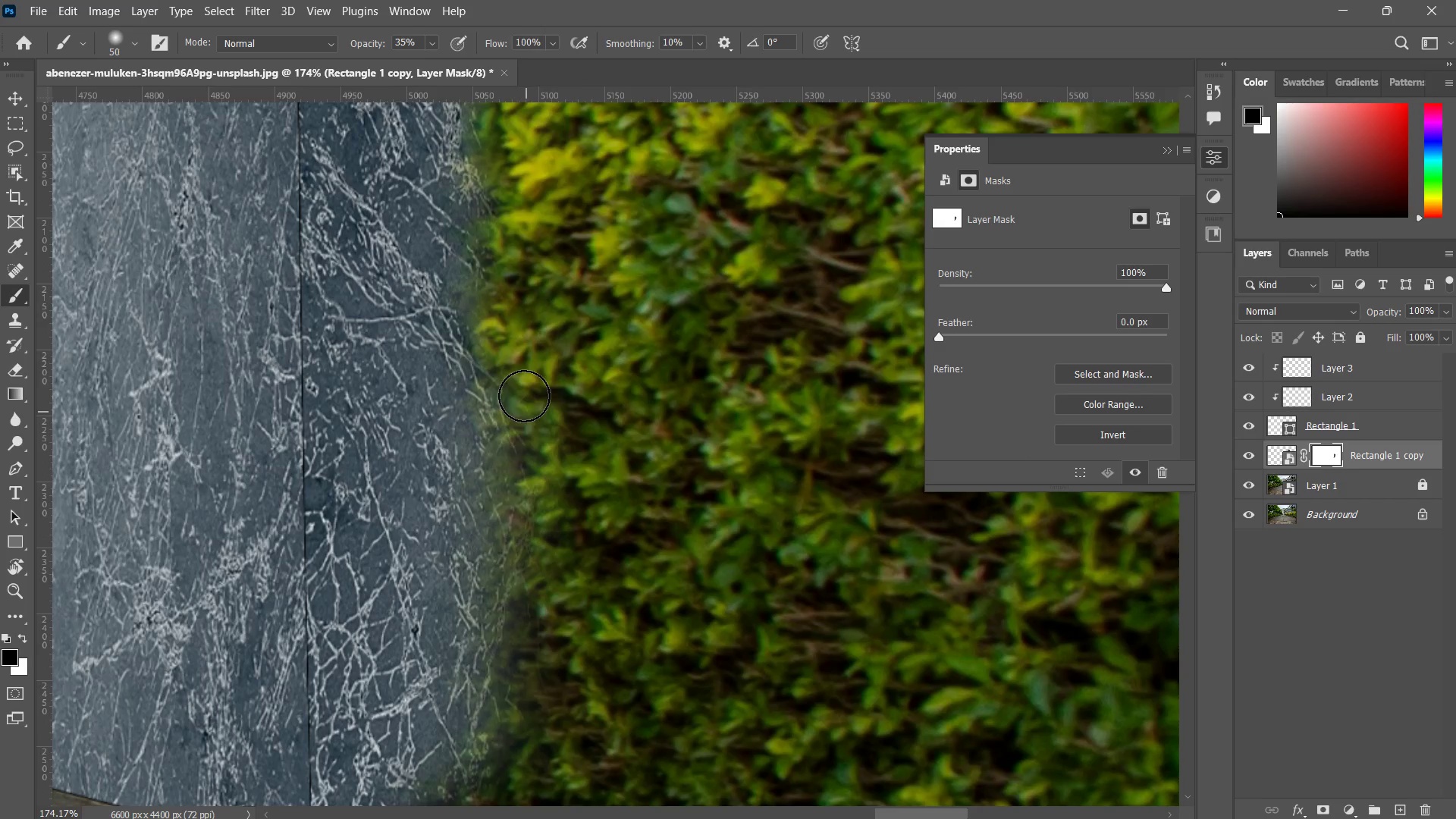 
left_click_drag(start_coordinate=[526, 387], to_coordinate=[519, 419])
 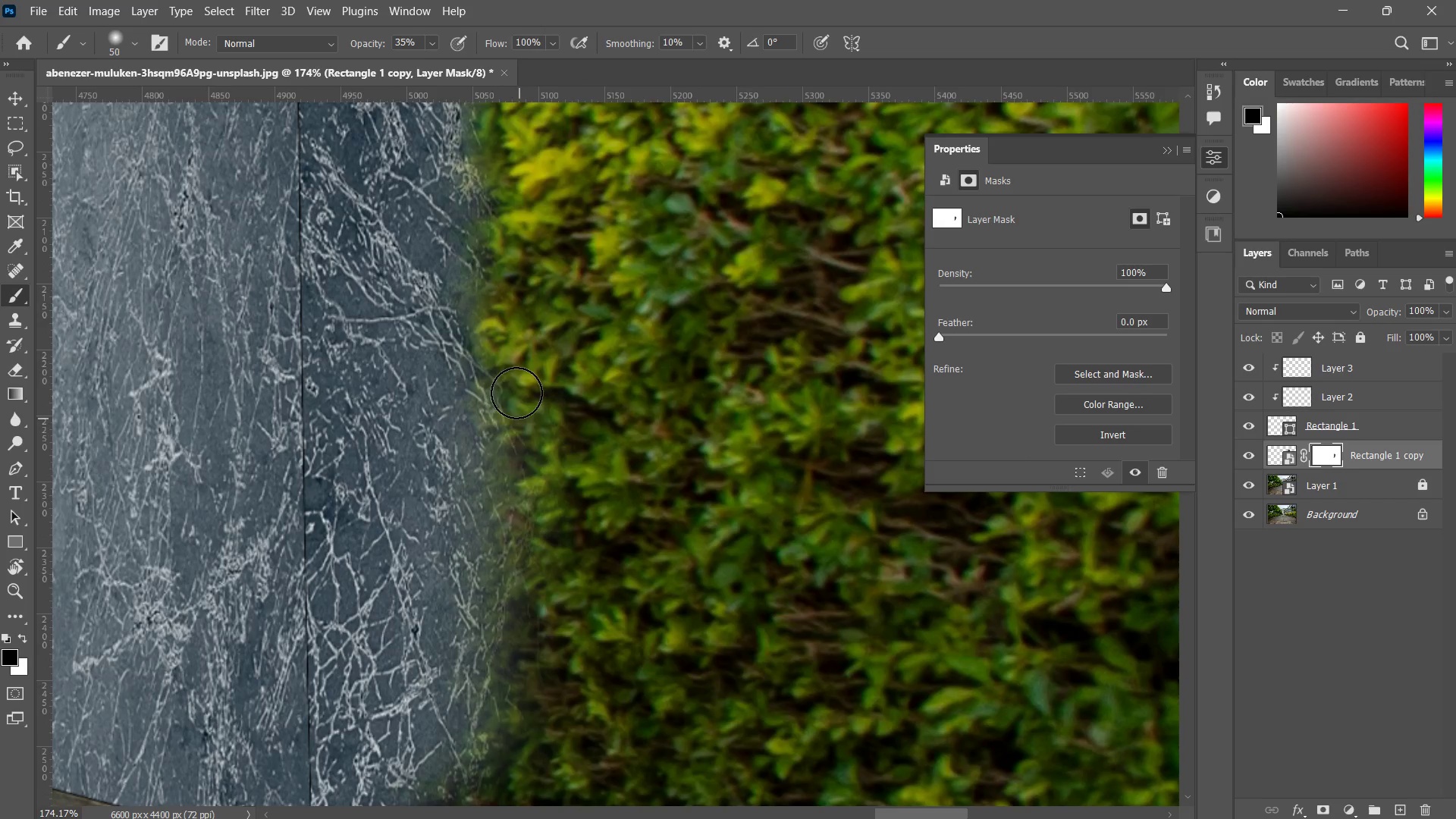 
left_click_drag(start_coordinate=[517, 390], to_coordinate=[517, 431])
 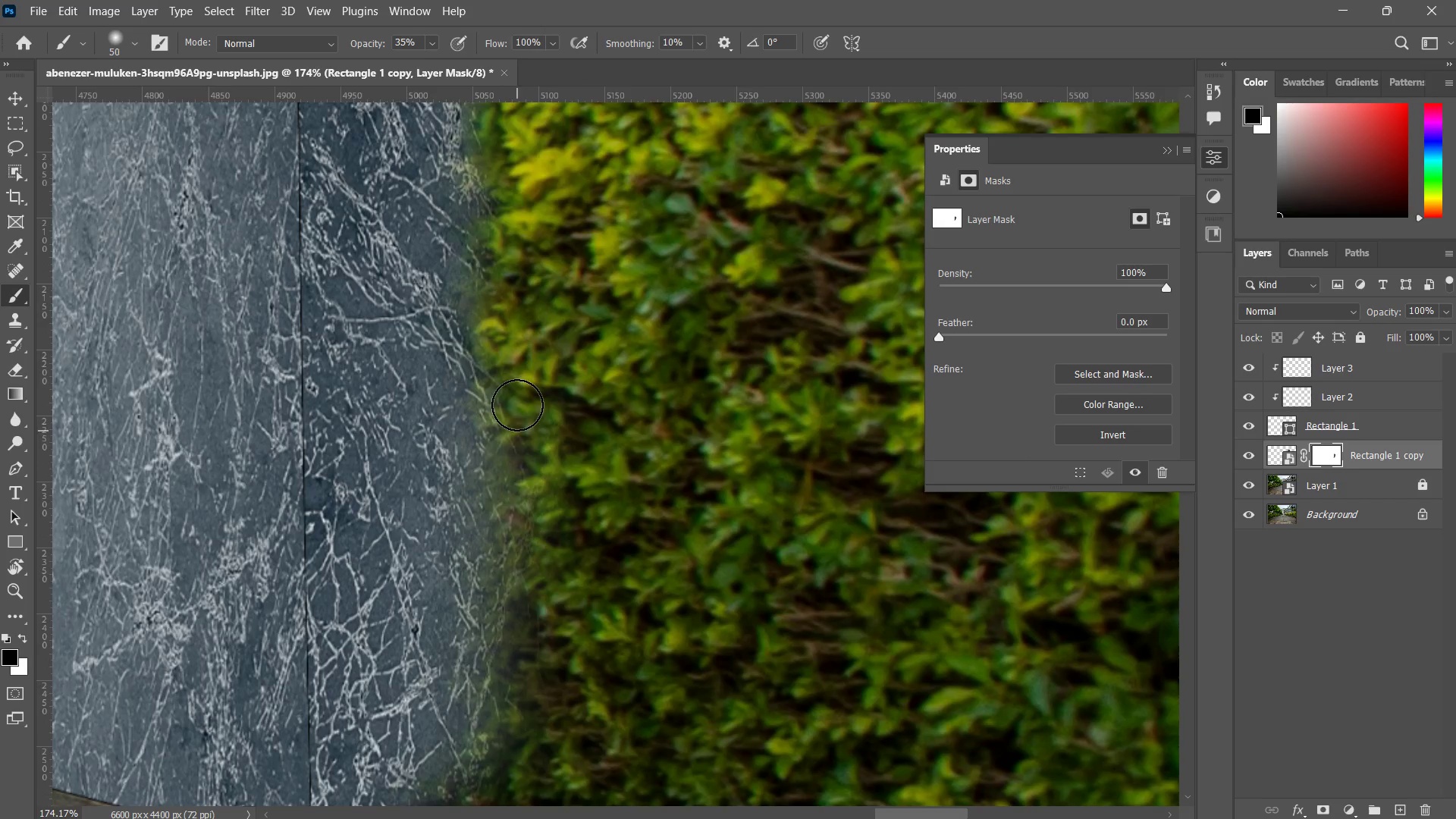 
left_click_drag(start_coordinate=[517, 405], to_coordinate=[514, 450])
 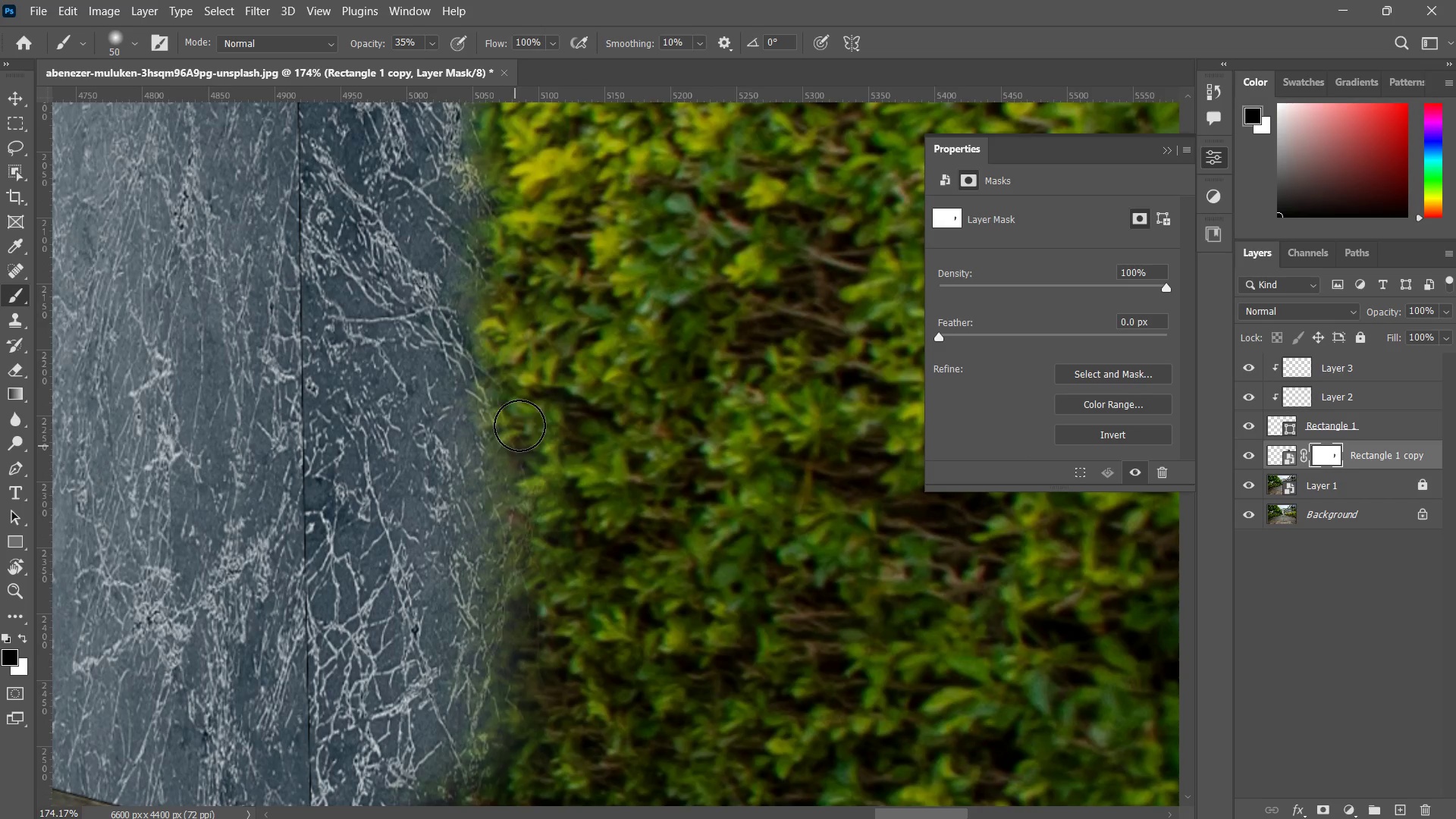 
left_click_drag(start_coordinate=[519, 430], to_coordinate=[519, 509])
 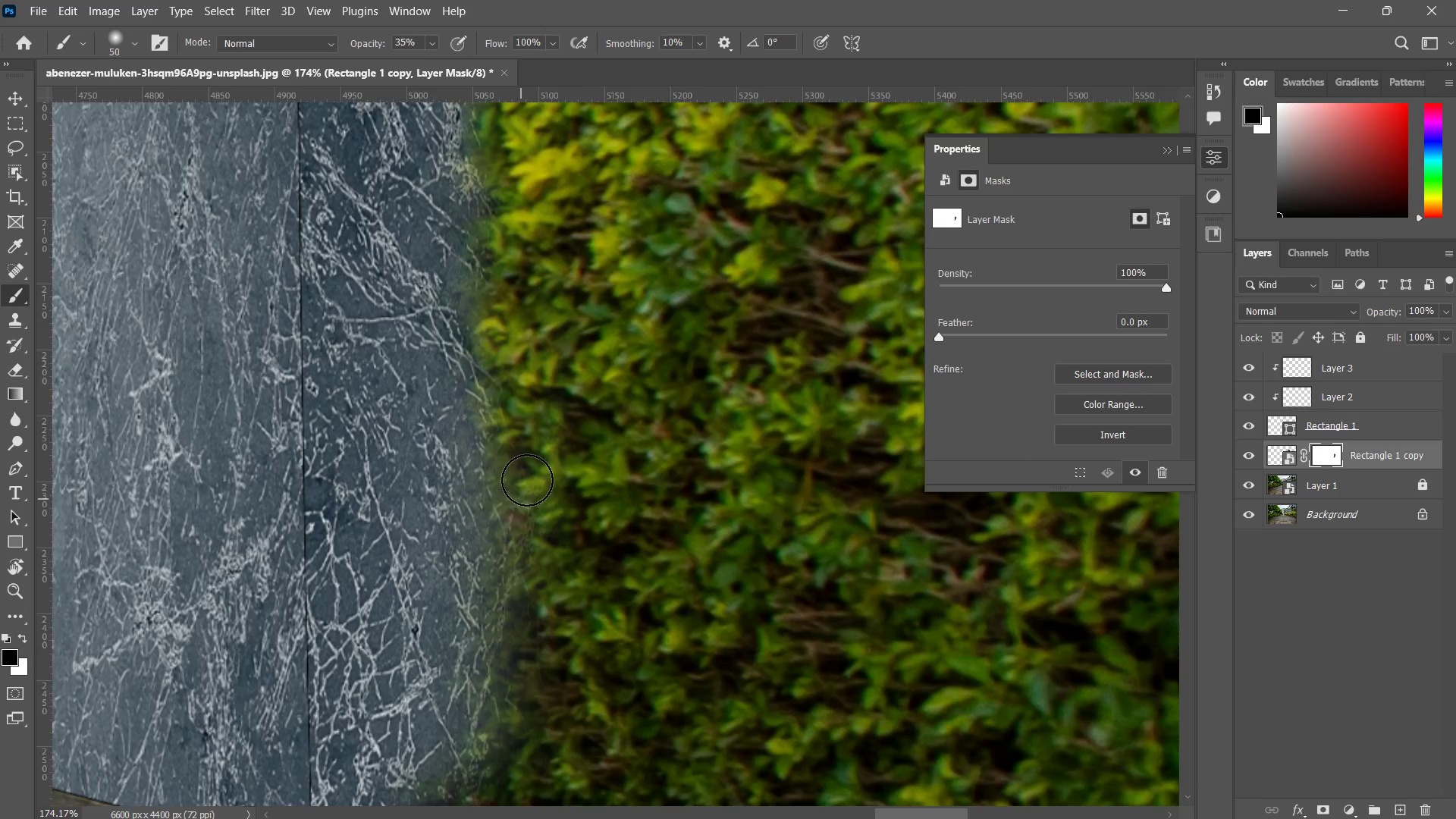 
left_click_drag(start_coordinate=[527, 488], to_coordinate=[531, 548])
 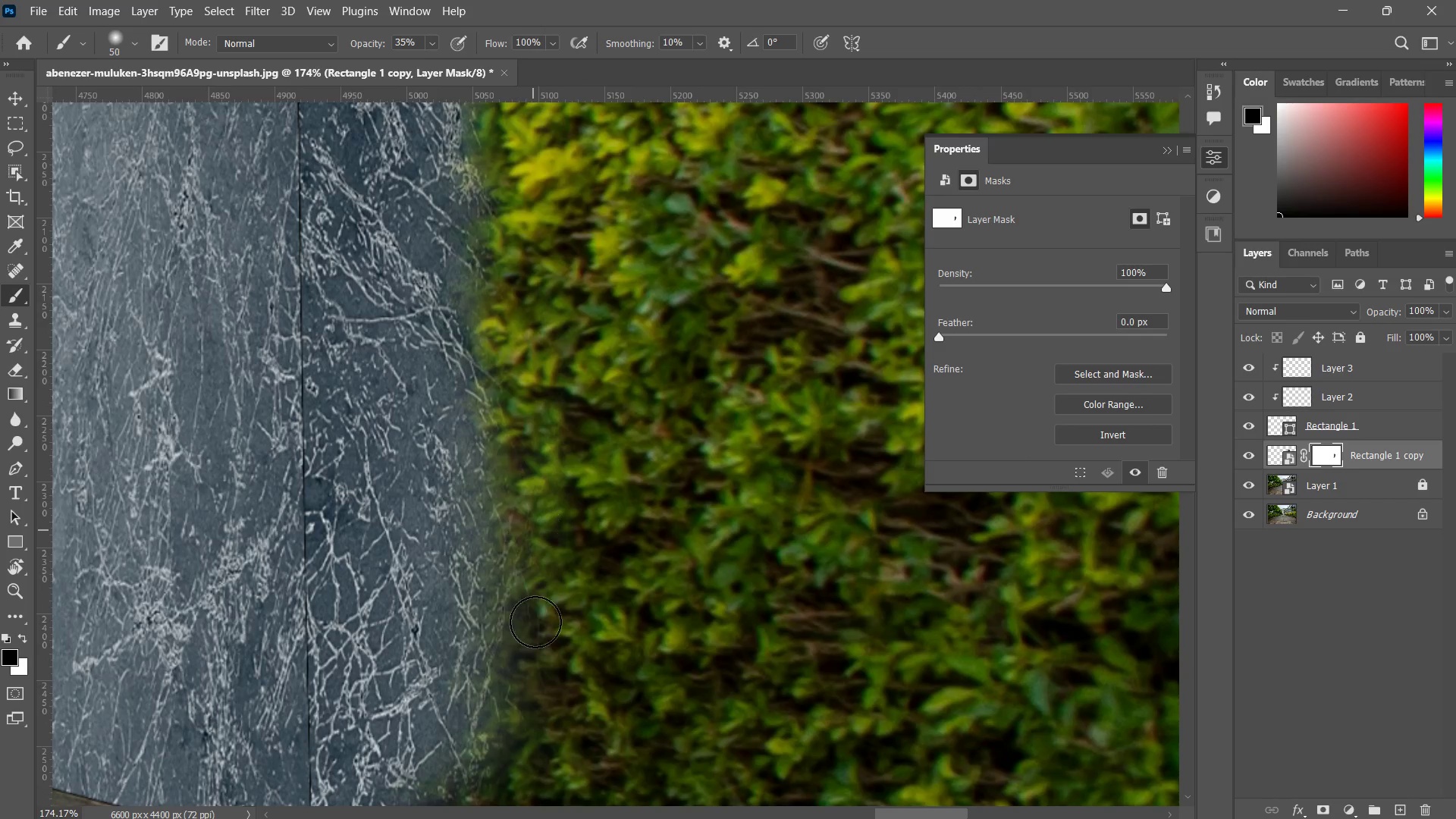 
left_click_drag(start_coordinate=[535, 500], to_coordinate=[535, 613])
 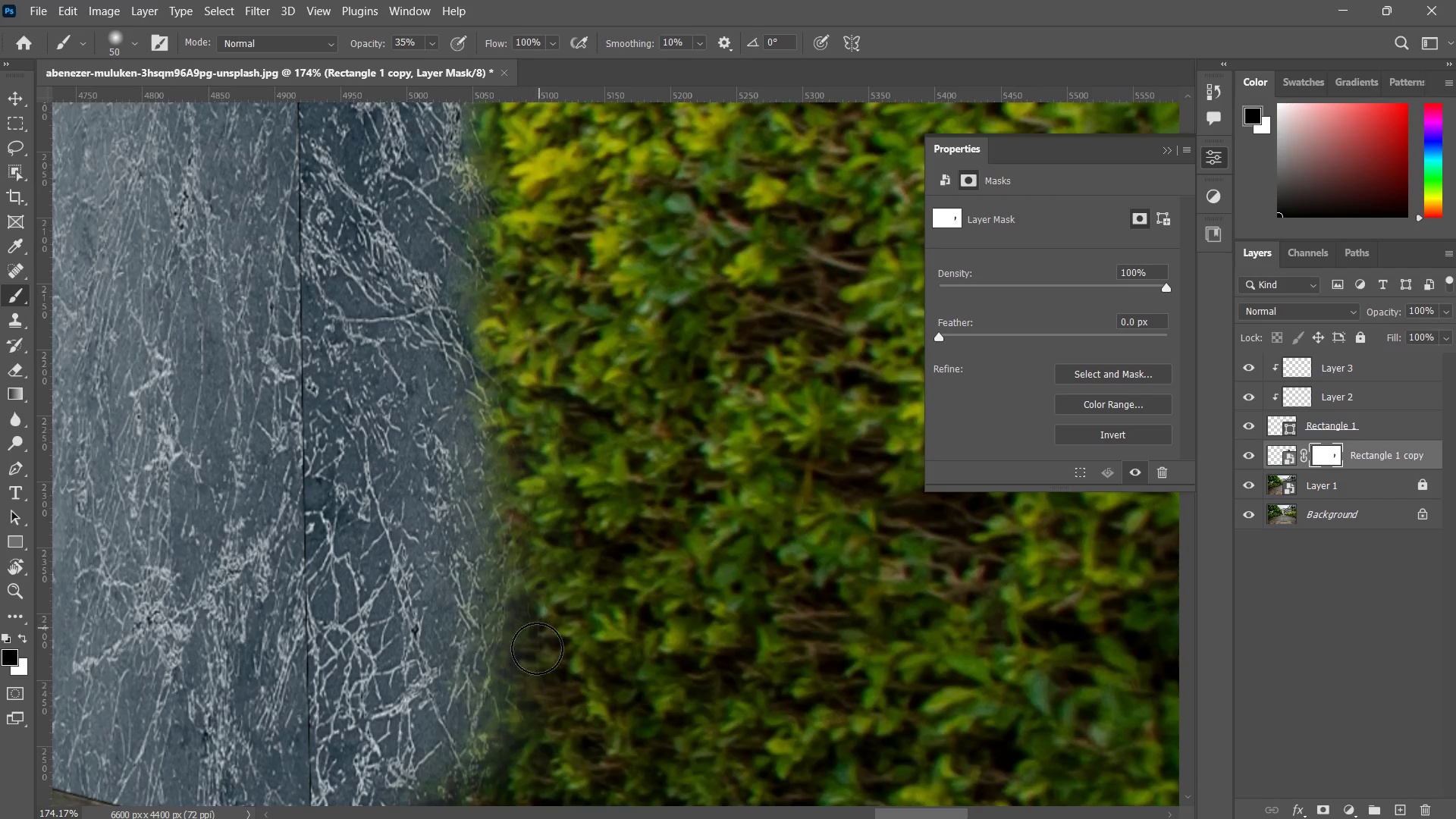 
left_click_drag(start_coordinate=[540, 566], to_coordinate=[538, 626])
 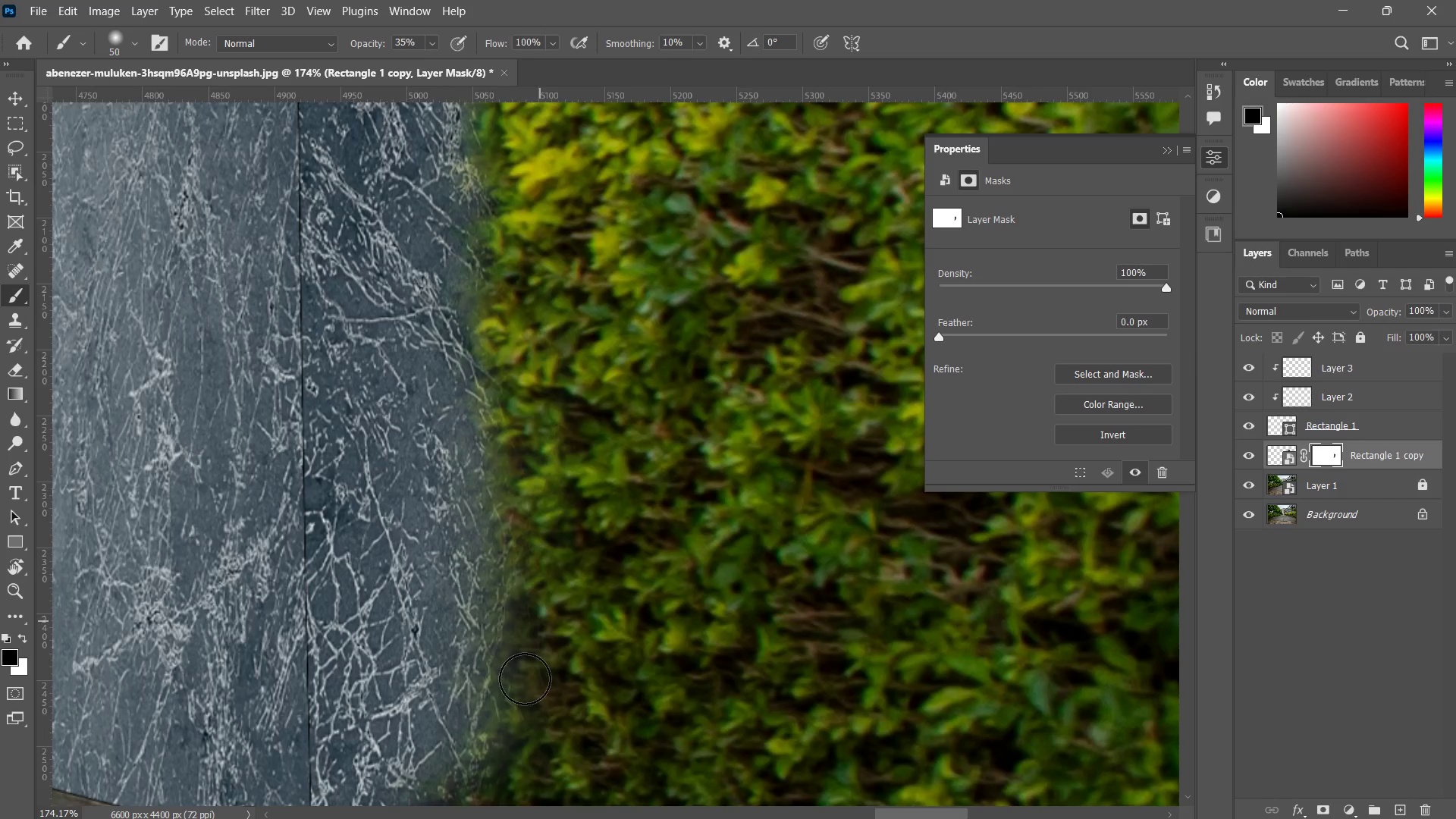 
left_click_drag(start_coordinate=[550, 573], to_coordinate=[524, 662])
 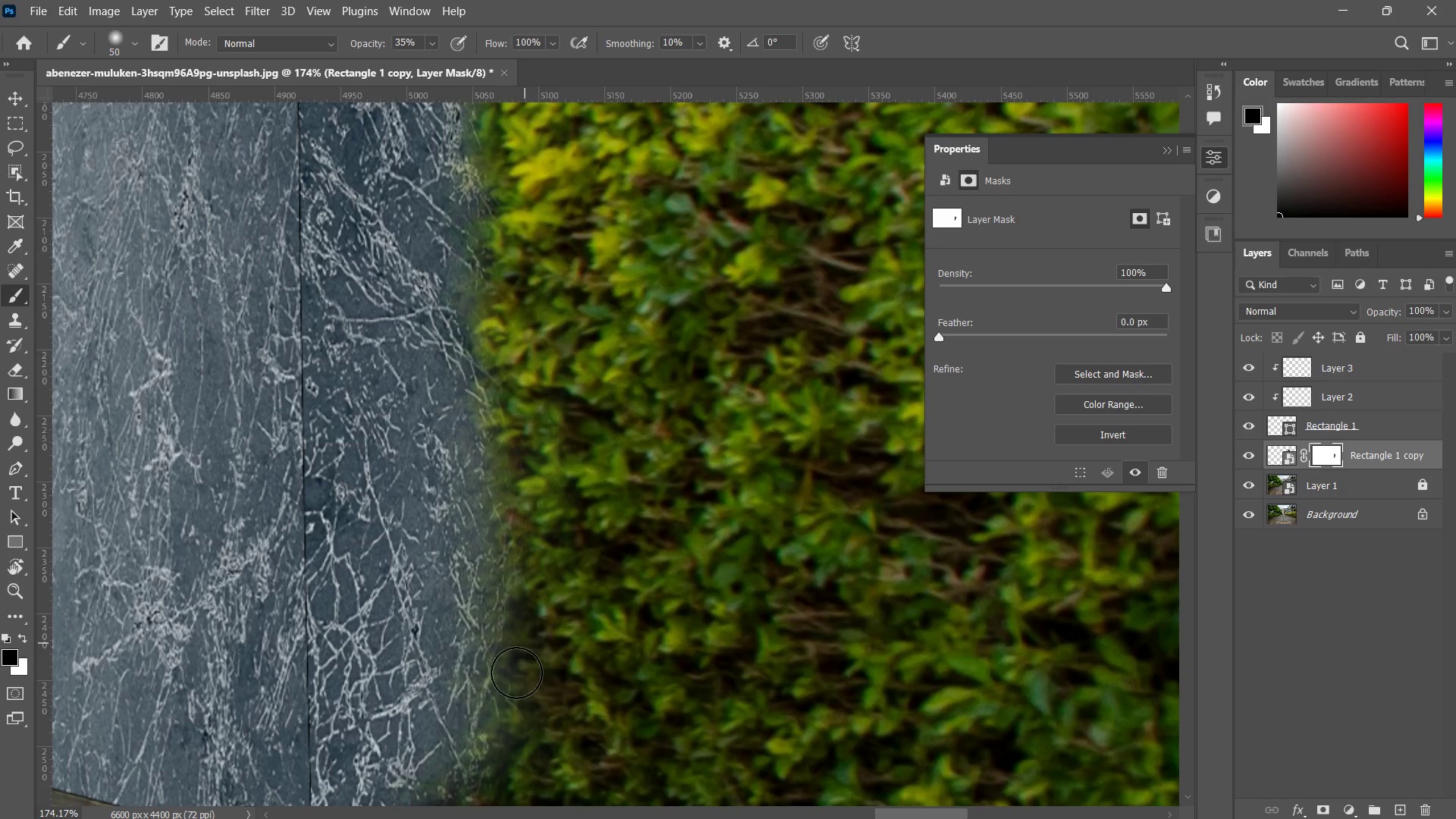 
left_click_drag(start_coordinate=[532, 602], to_coordinate=[506, 701])
 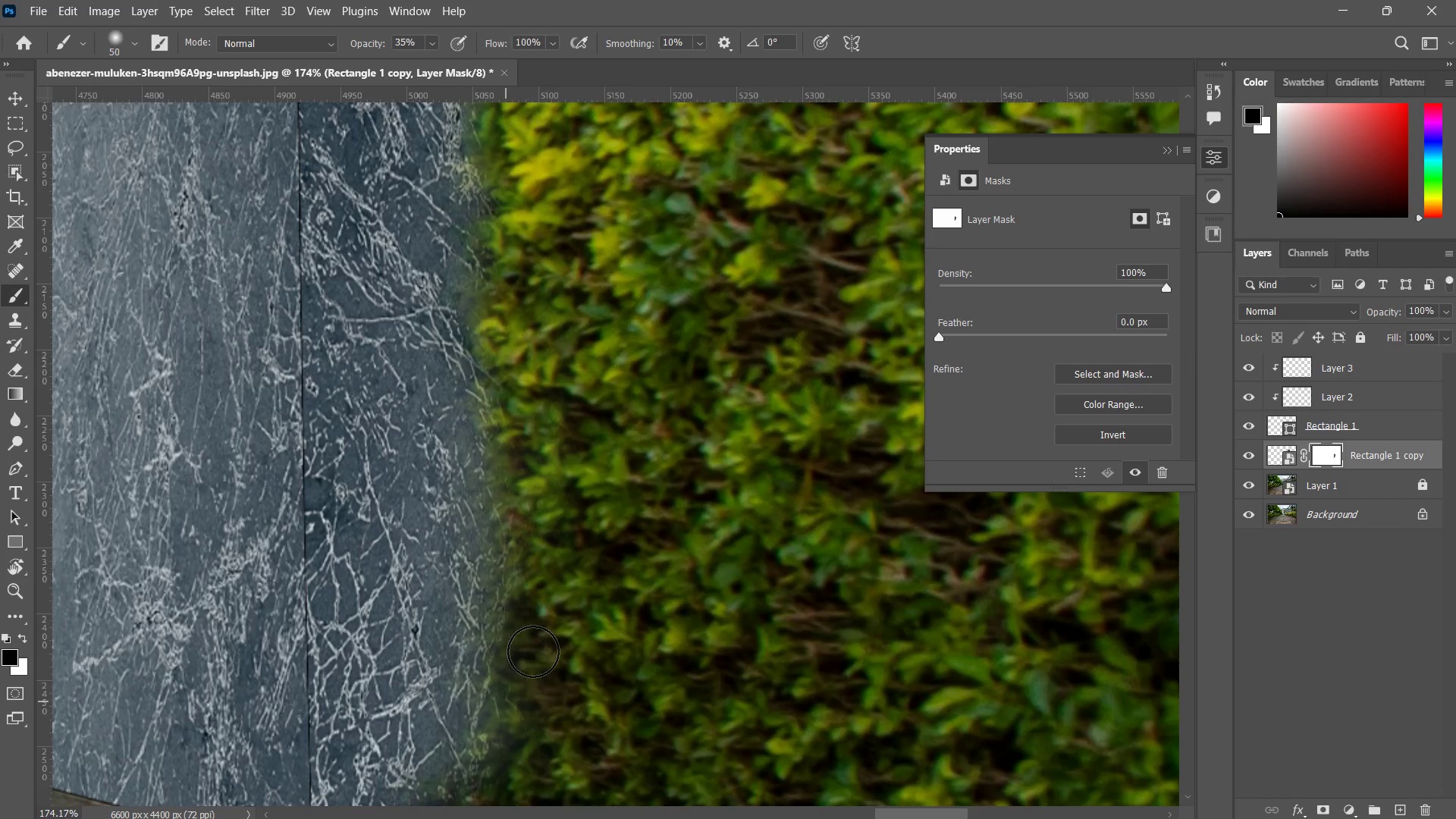 
left_click_drag(start_coordinate=[534, 642], to_coordinate=[526, 689])
 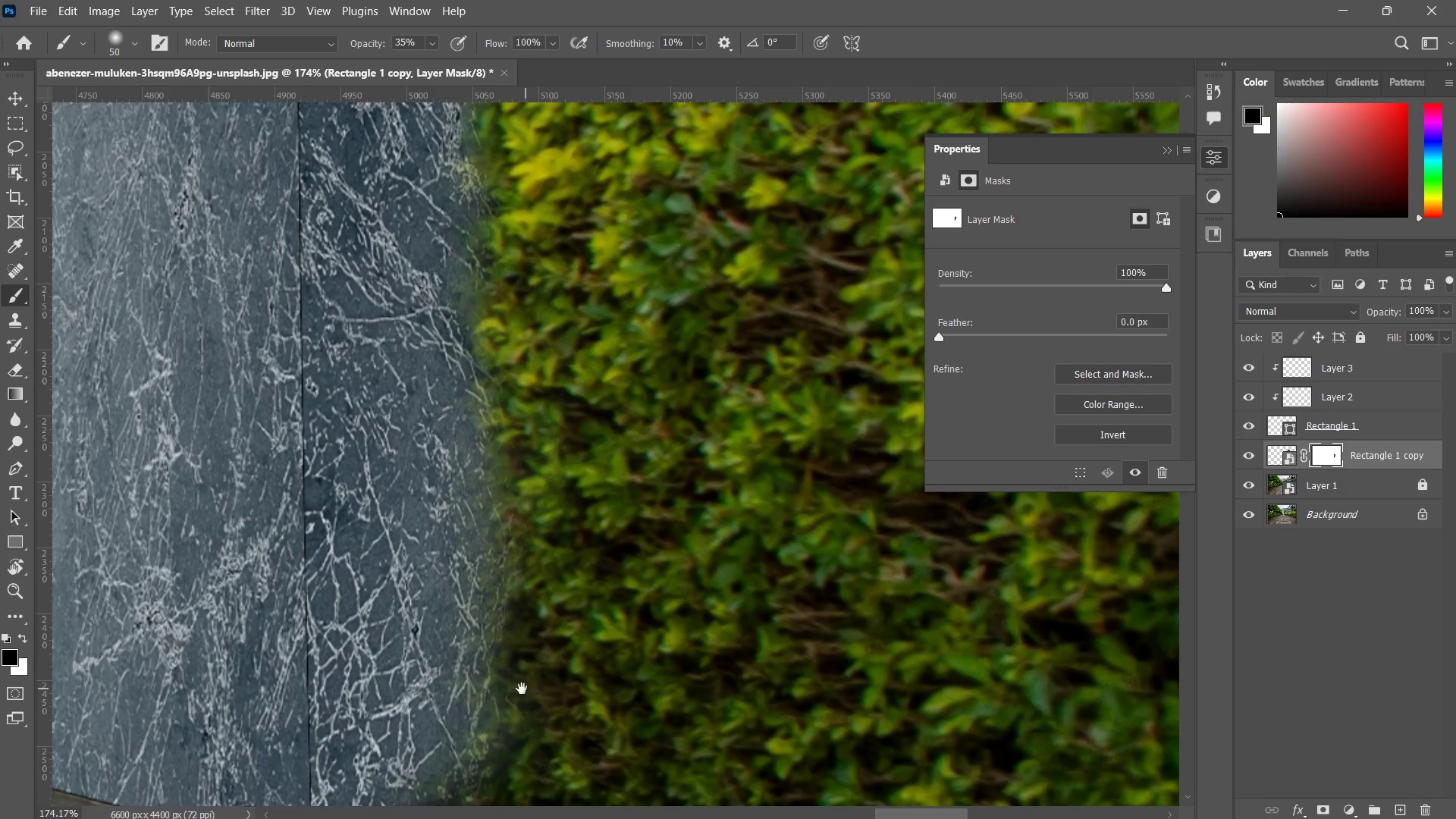 
hold_key(key=Space, duration=0.52)
 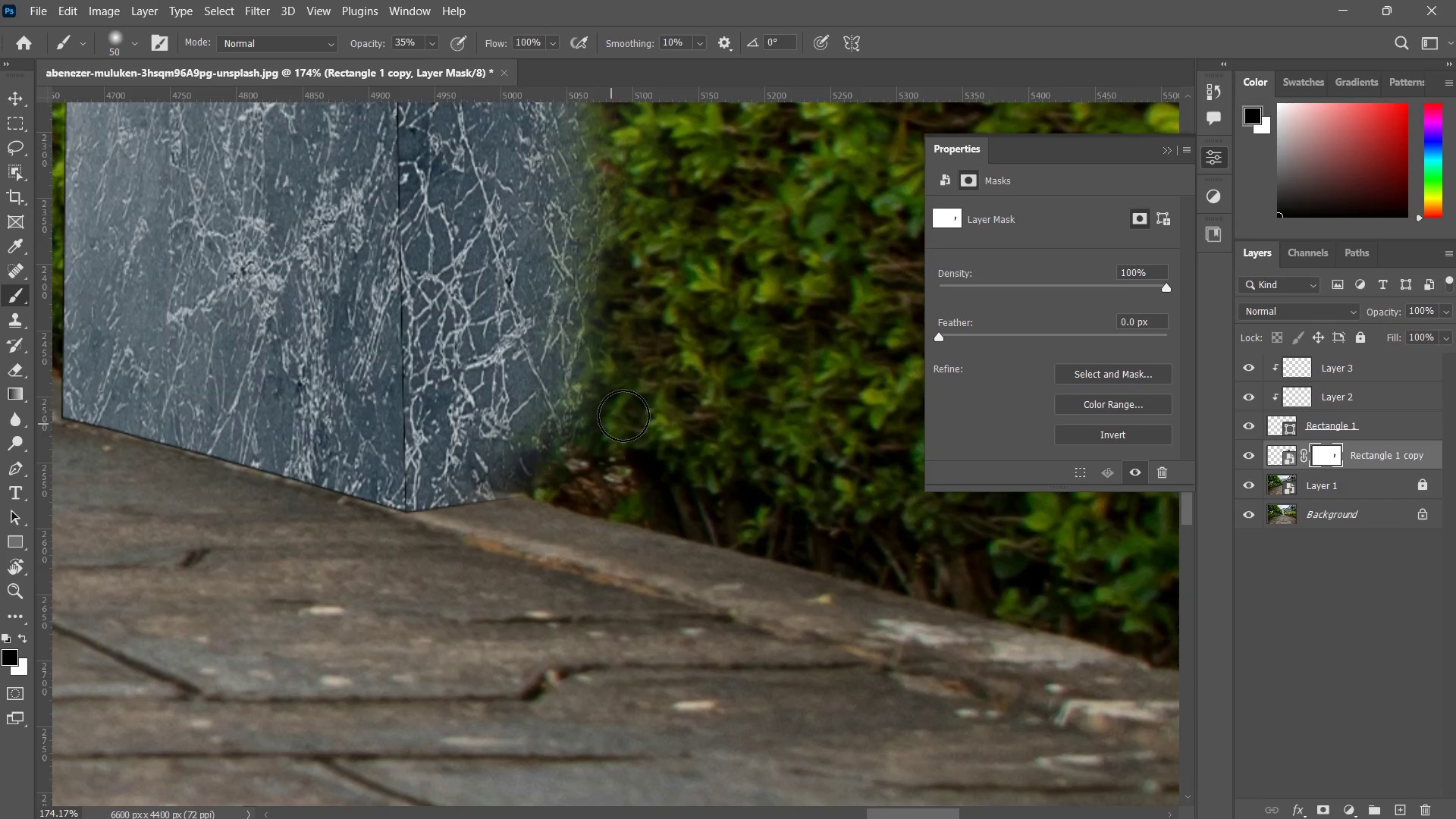 
left_click_drag(start_coordinate=[525, 691], to_coordinate=[619, 341])
 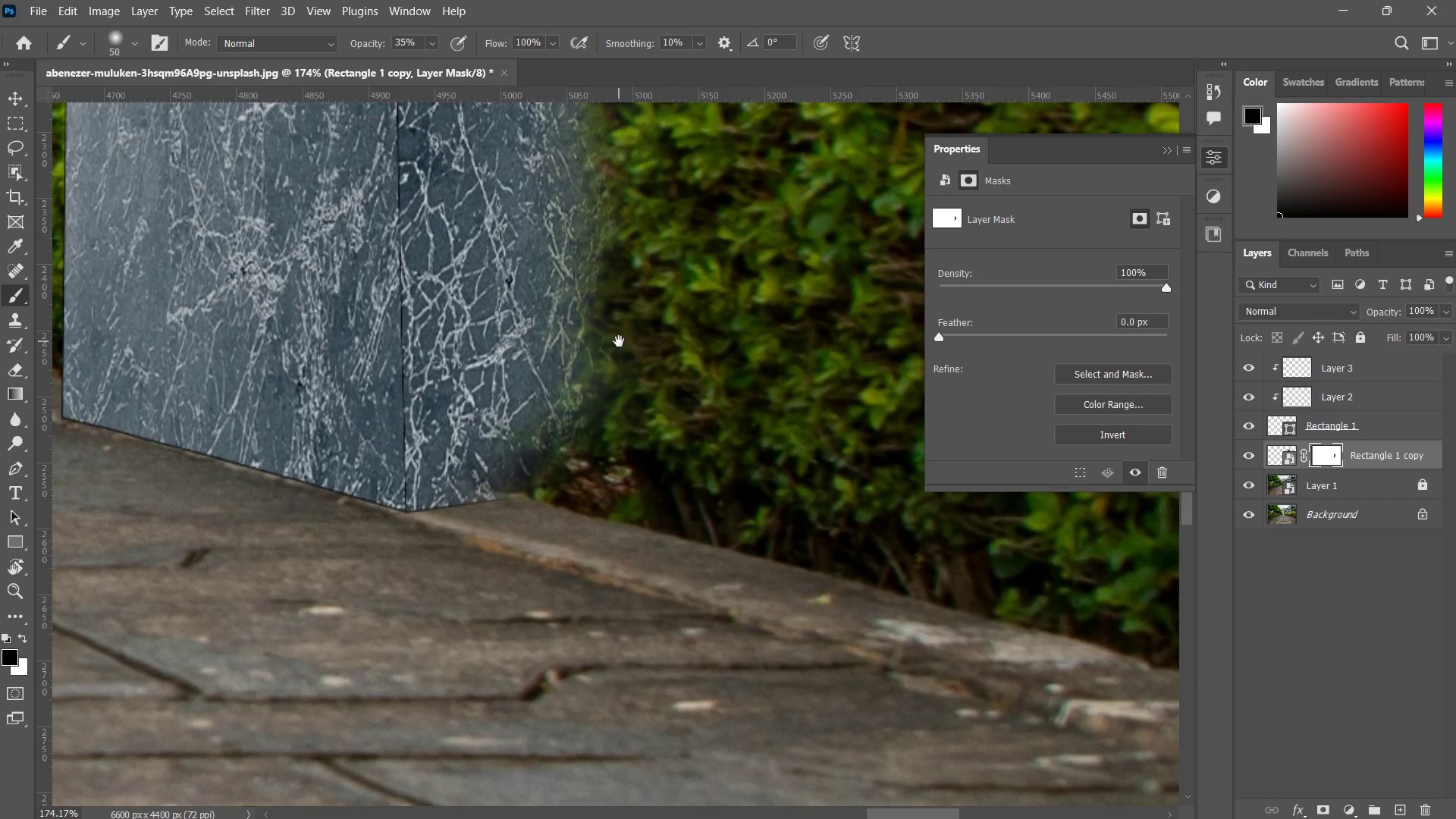 
hold_key(key=Space, duration=20.36)
 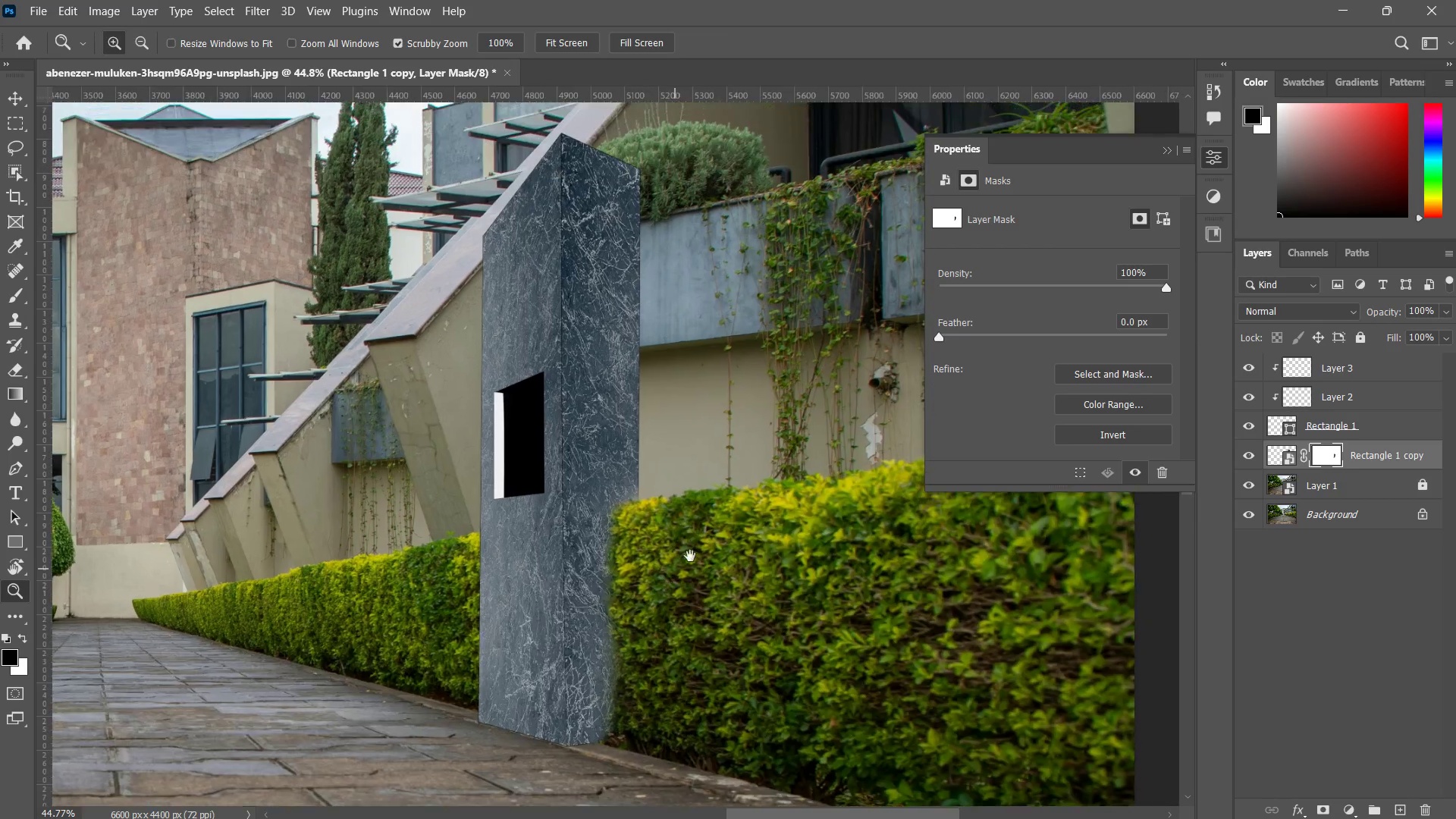 
left_click_drag(start_coordinate=[626, 339], to_coordinate=[610, 410])
 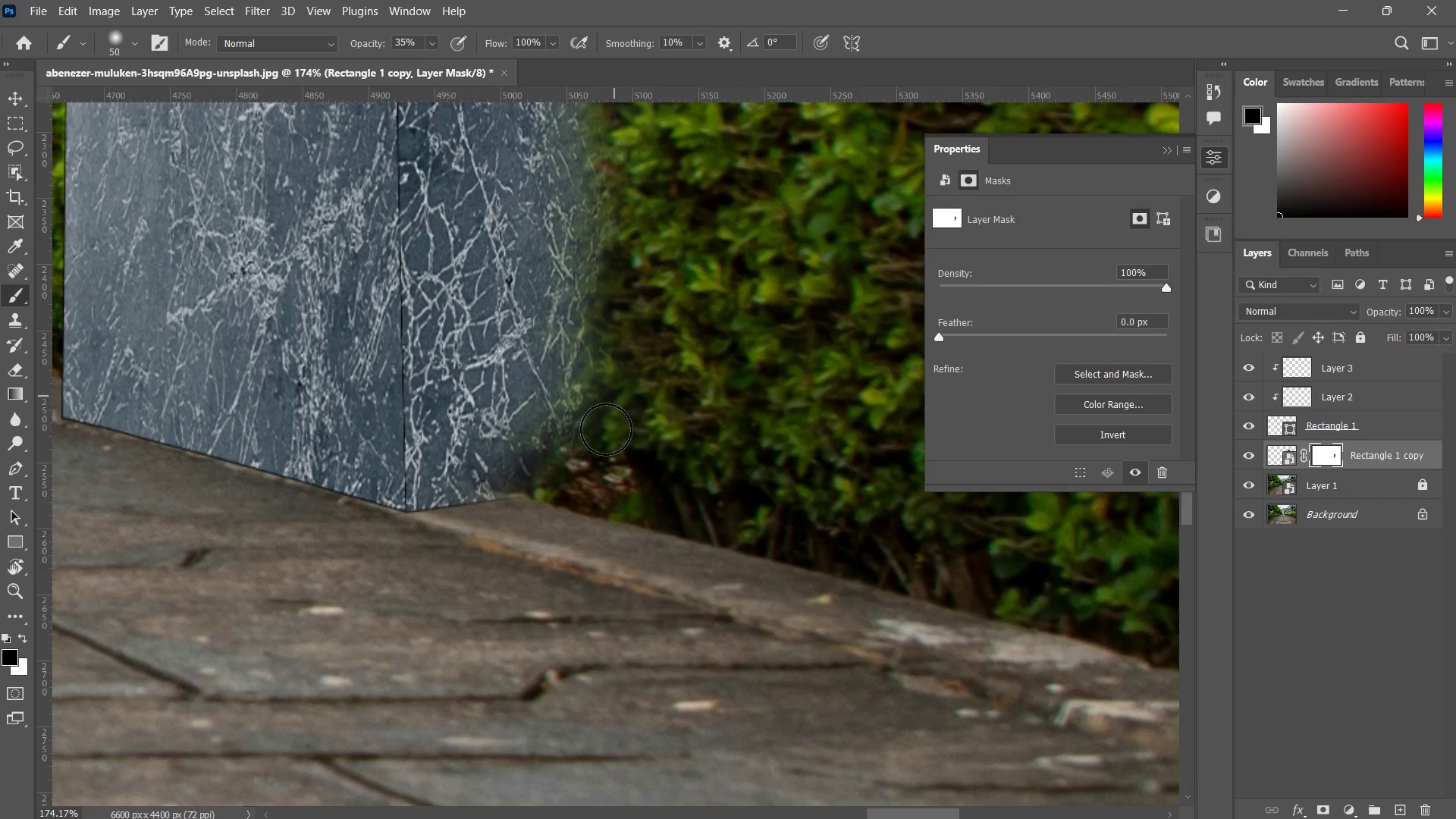 
left_click_drag(start_coordinate=[623, 364], to_coordinate=[611, 424])
 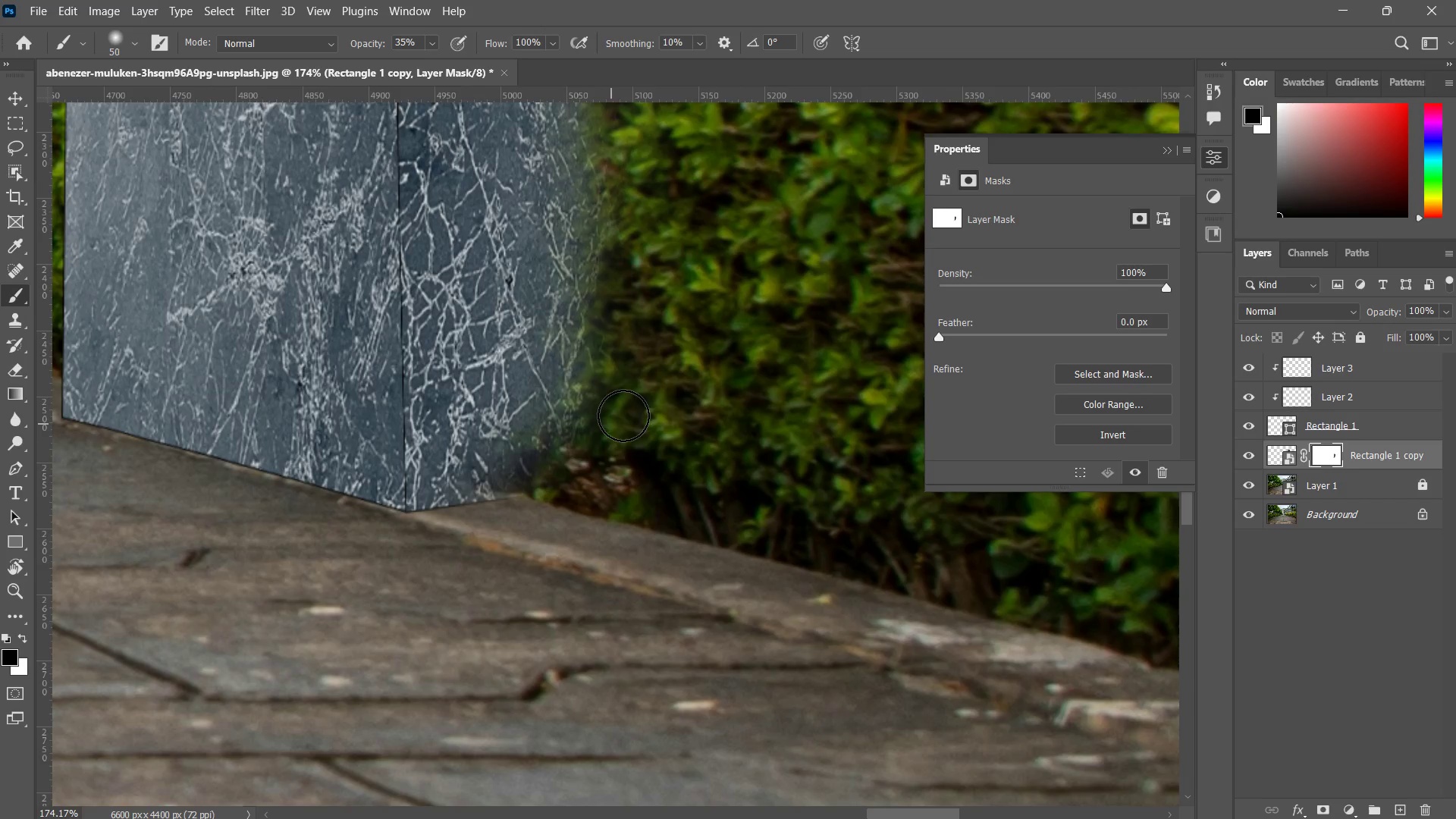 
left_click_drag(start_coordinate=[639, 373], to_coordinate=[604, 445])
 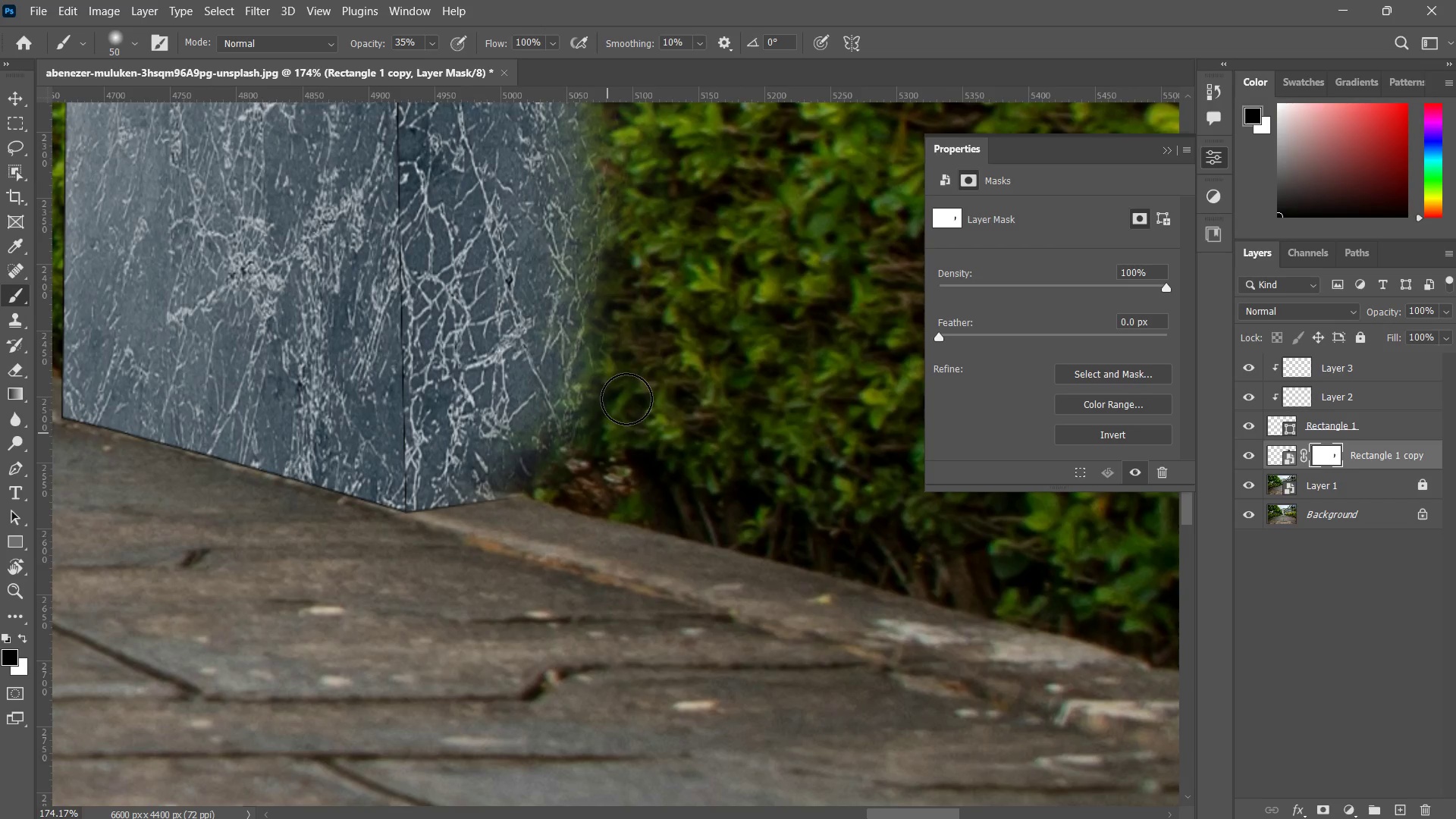 
left_click_drag(start_coordinate=[626, 399], to_coordinate=[589, 452])
 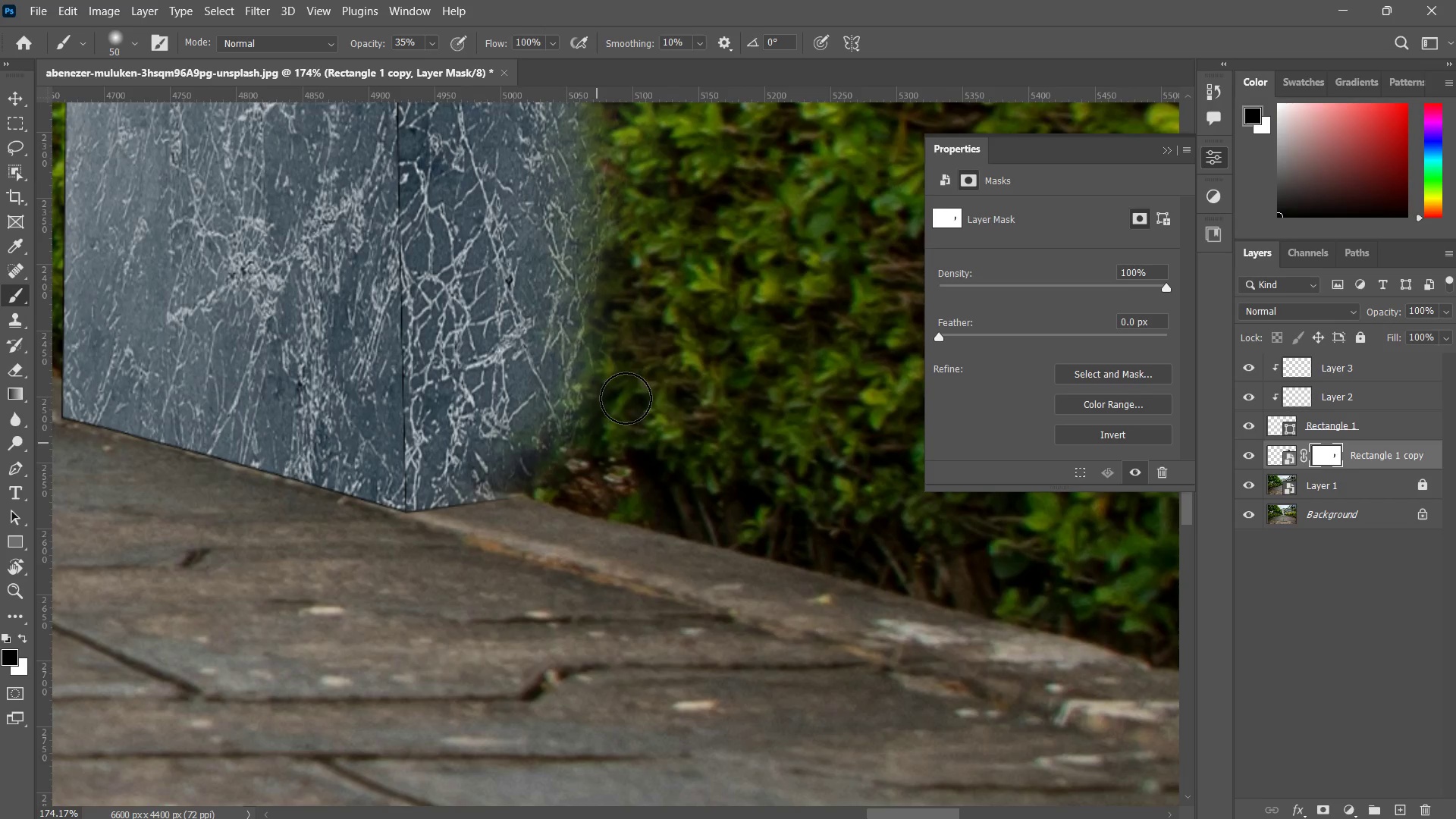 
left_click_drag(start_coordinate=[619, 407], to_coordinate=[573, 467])
 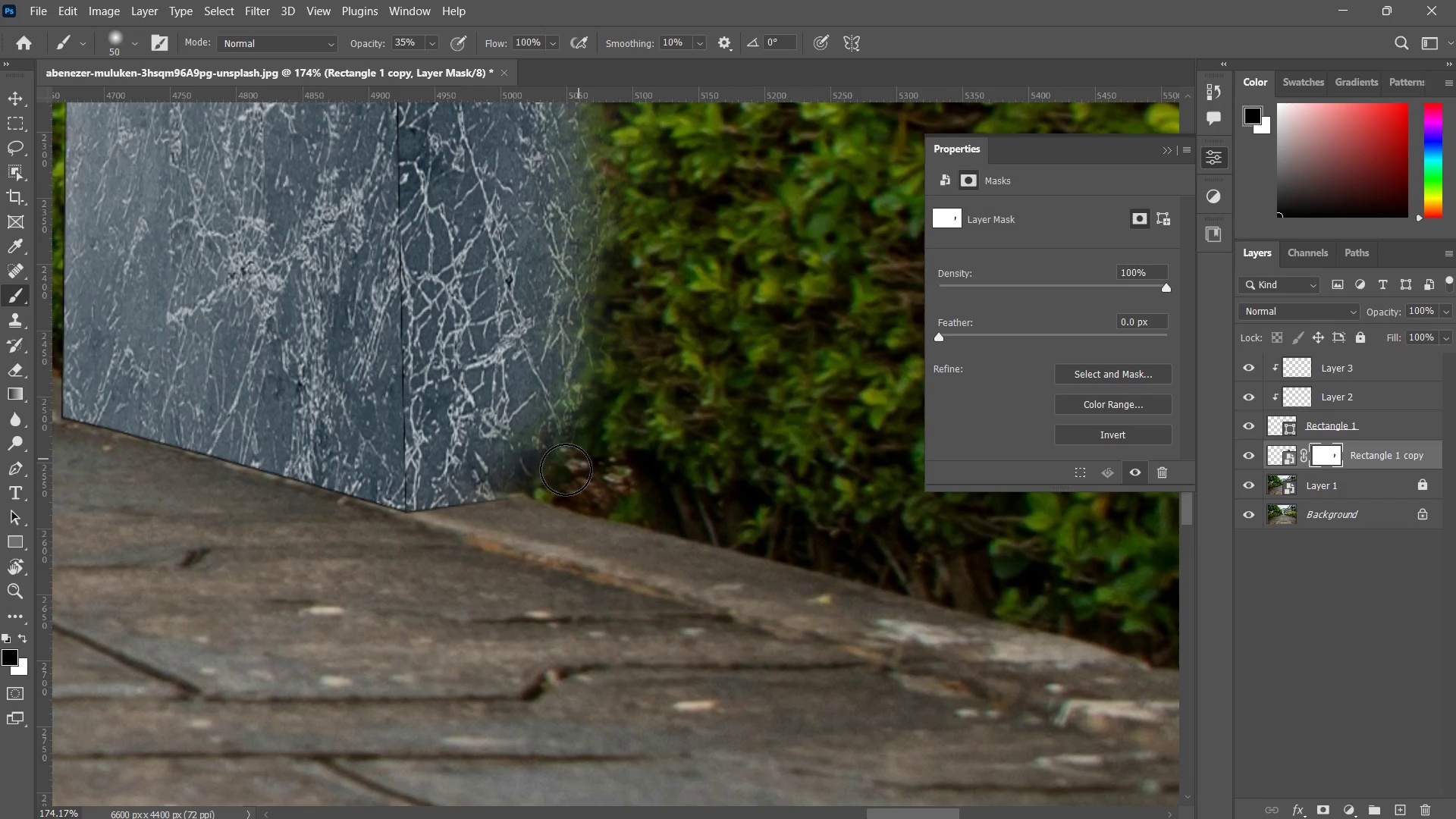 
left_click_drag(start_coordinate=[585, 450], to_coordinate=[548, 475])
 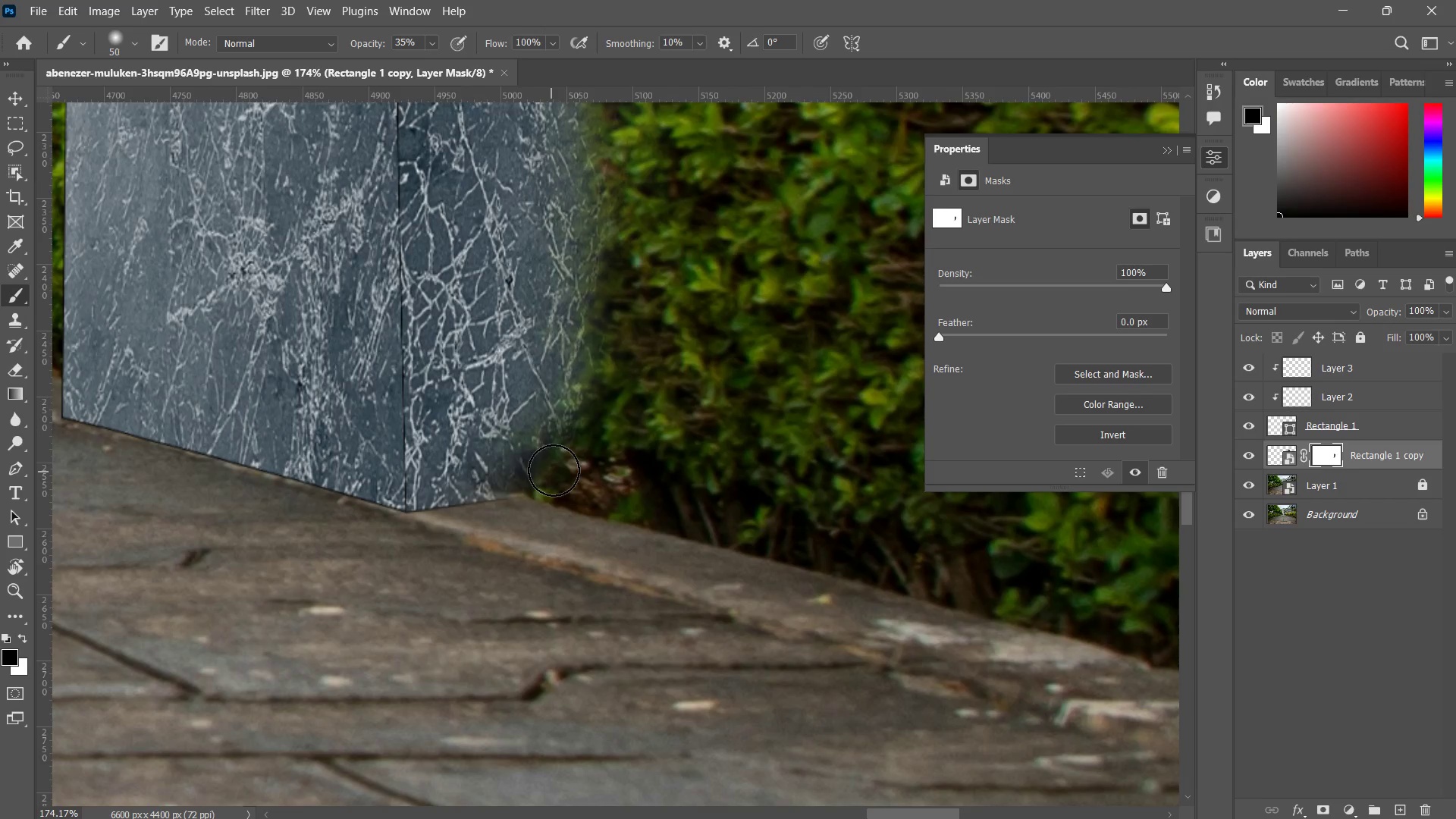 
left_click_drag(start_coordinate=[564, 458], to_coordinate=[534, 485])
 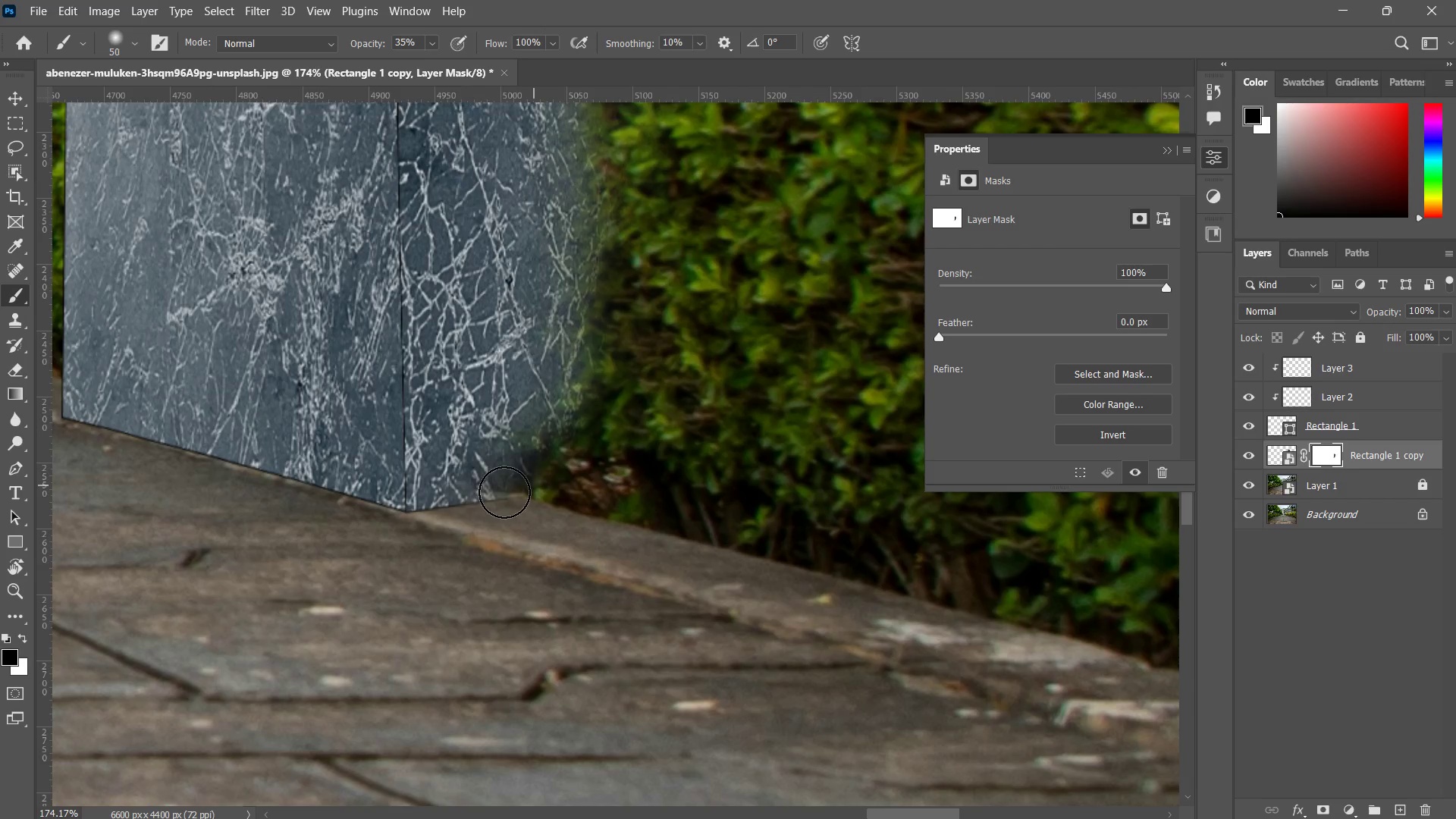 
left_click_drag(start_coordinate=[532, 482], to_coordinate=[503, 494])
 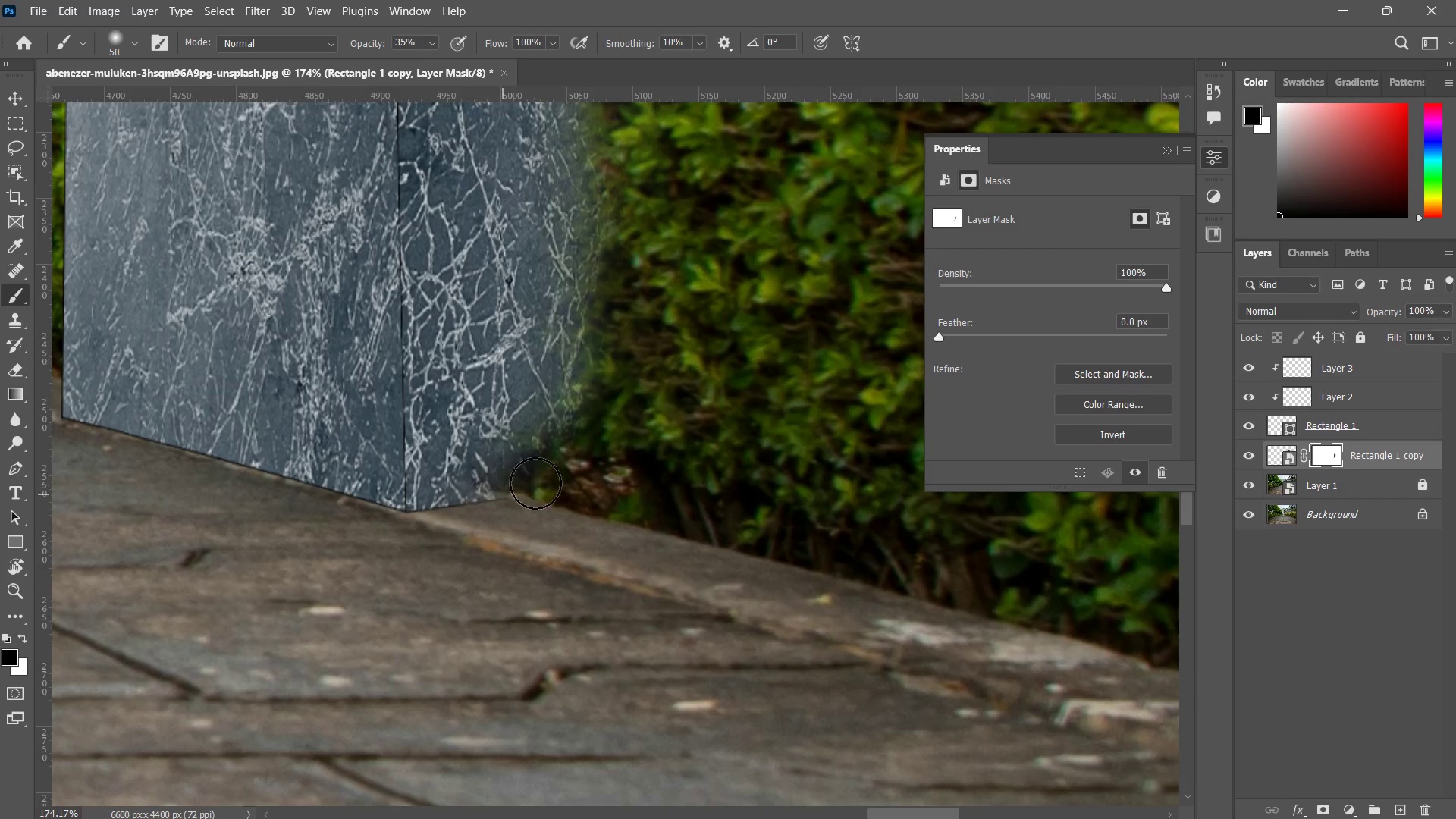 
left_click_drag(start_coordinate=[555, 464], to_coordinate=[542, 476])
 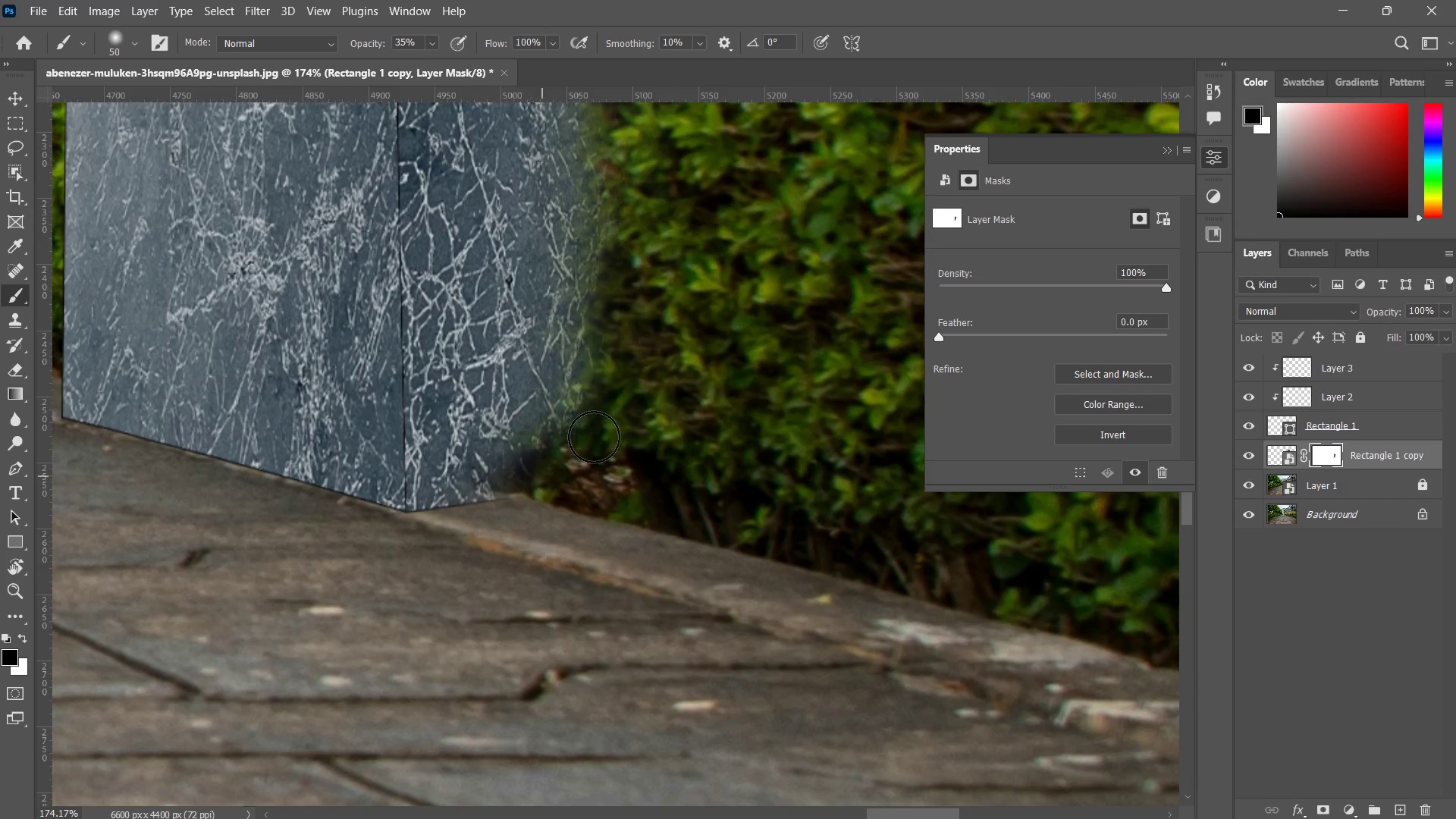 
left_click_drag(start_coordinate=[599, 427], to_coordinate=[582, 473])
 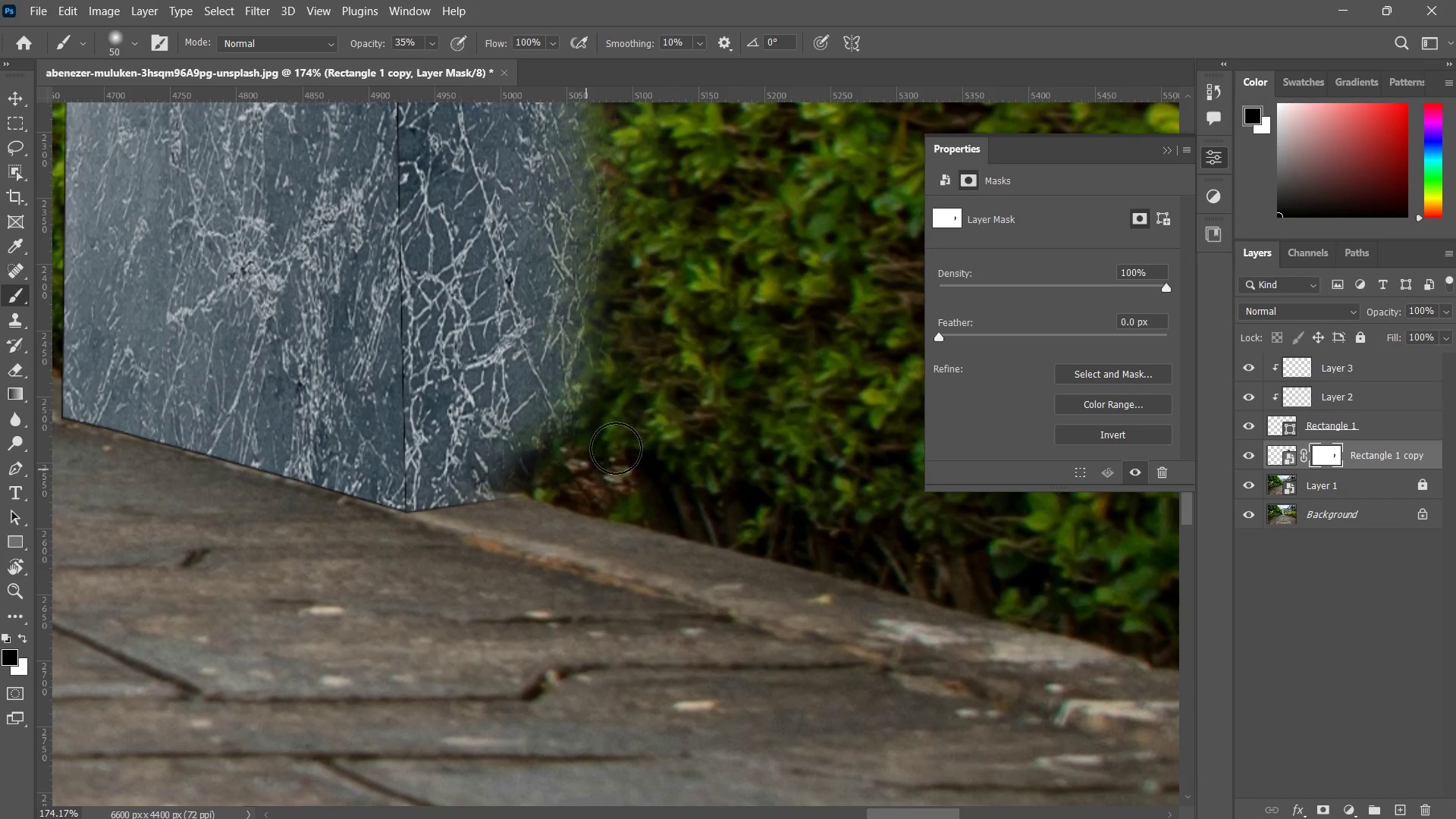 
left_click_drag(start_coordinate=[620, 441], to_coordinate=[623, 454])
 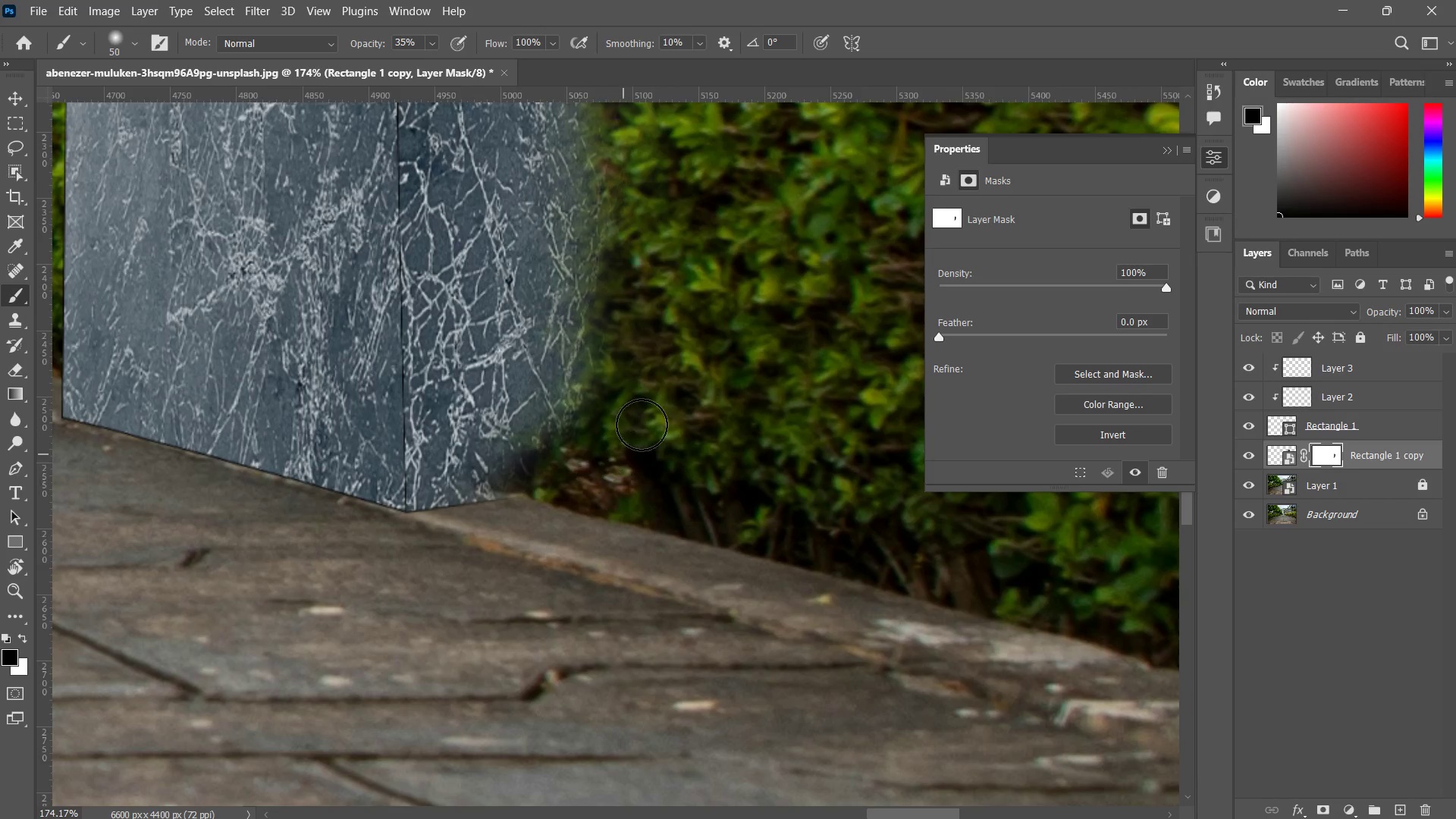 
left_click_drag(start_coordinate=[635, 435], to_coordinate=[546, 489])
 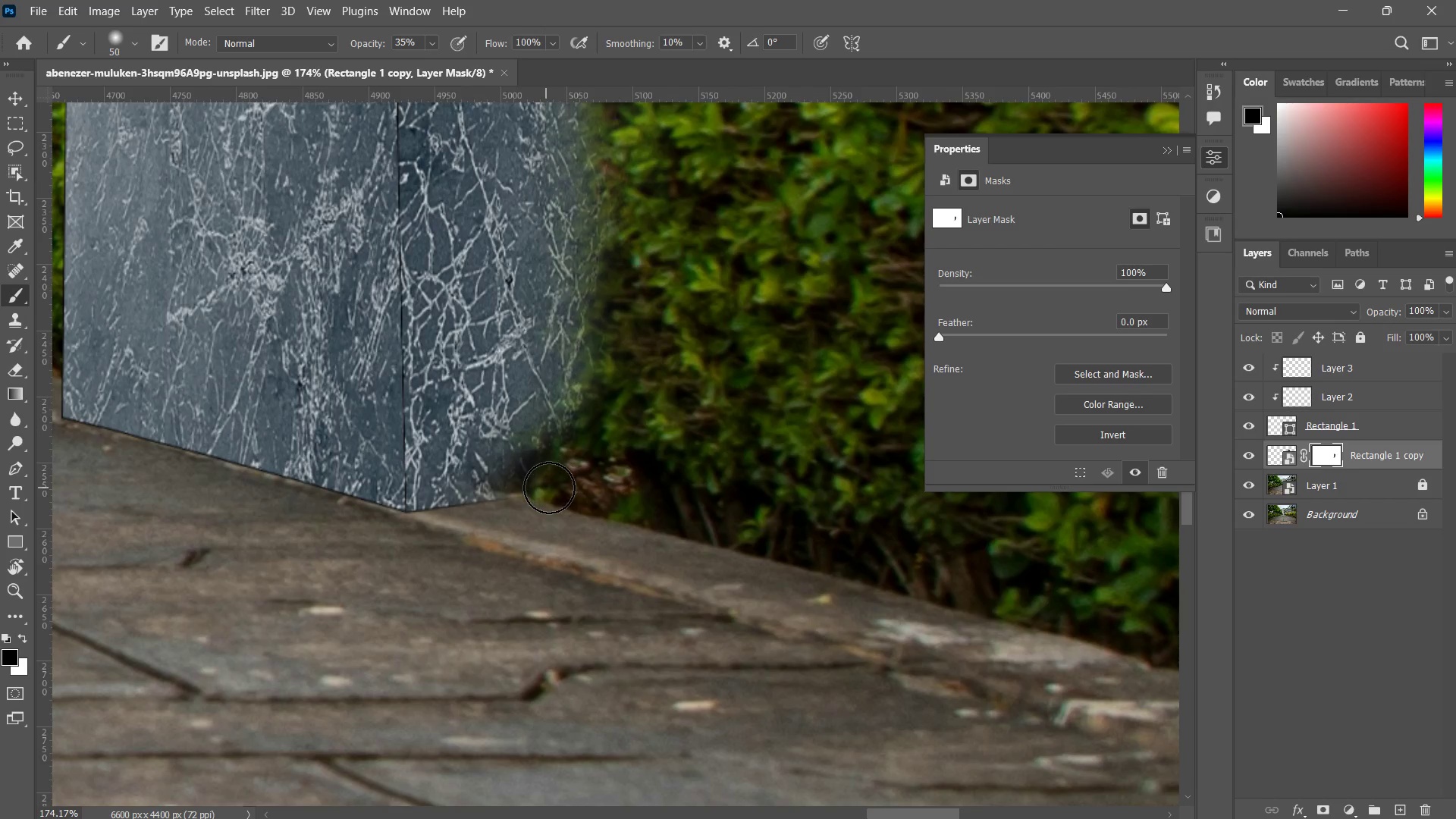 
left_click_drag(start_coordinate=[547, 490], to_coordinate=[547, 497])
 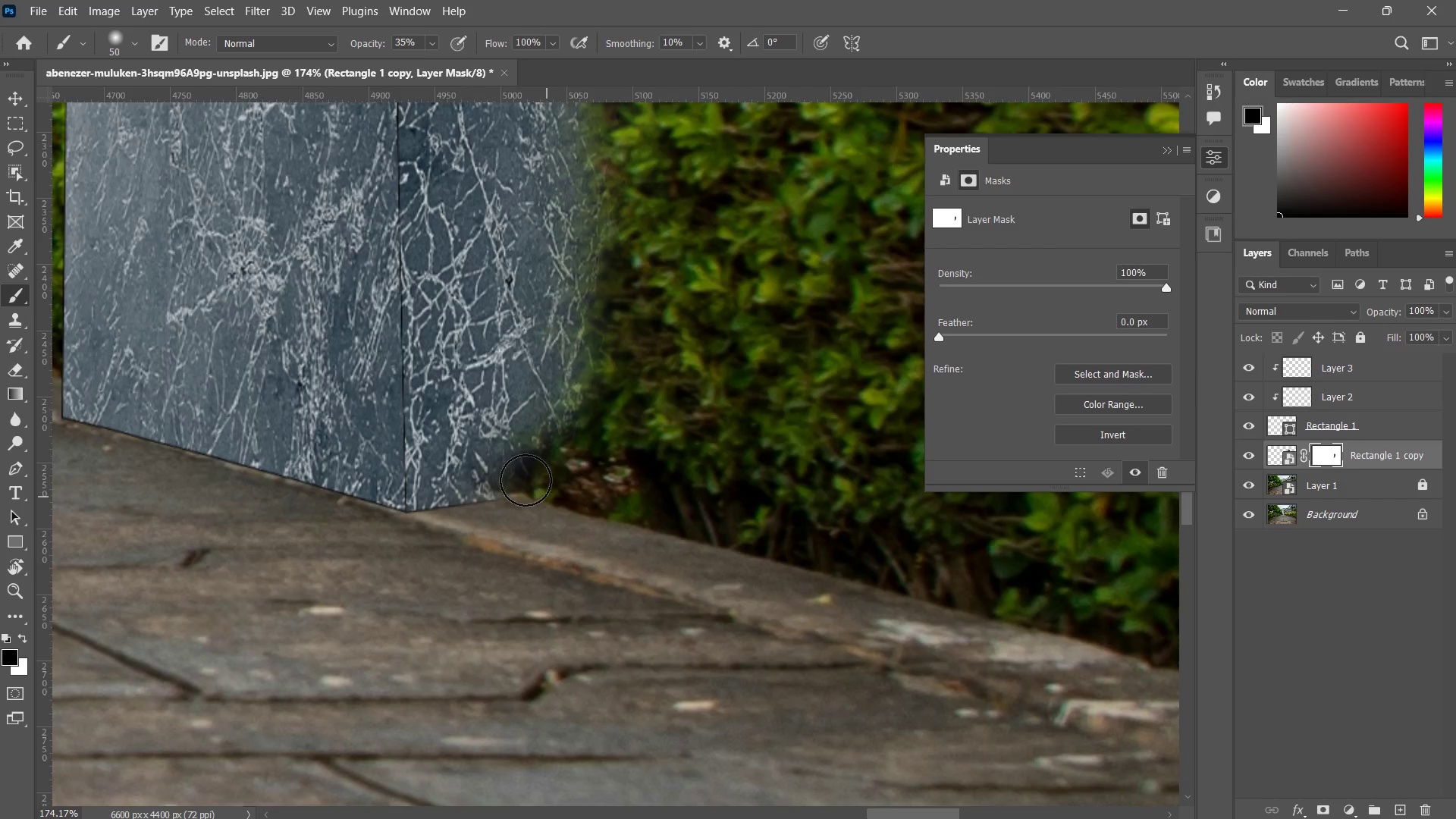 
left_click_drag(start_coordinate=[526, 480], to_coordinate=[520, 482])
 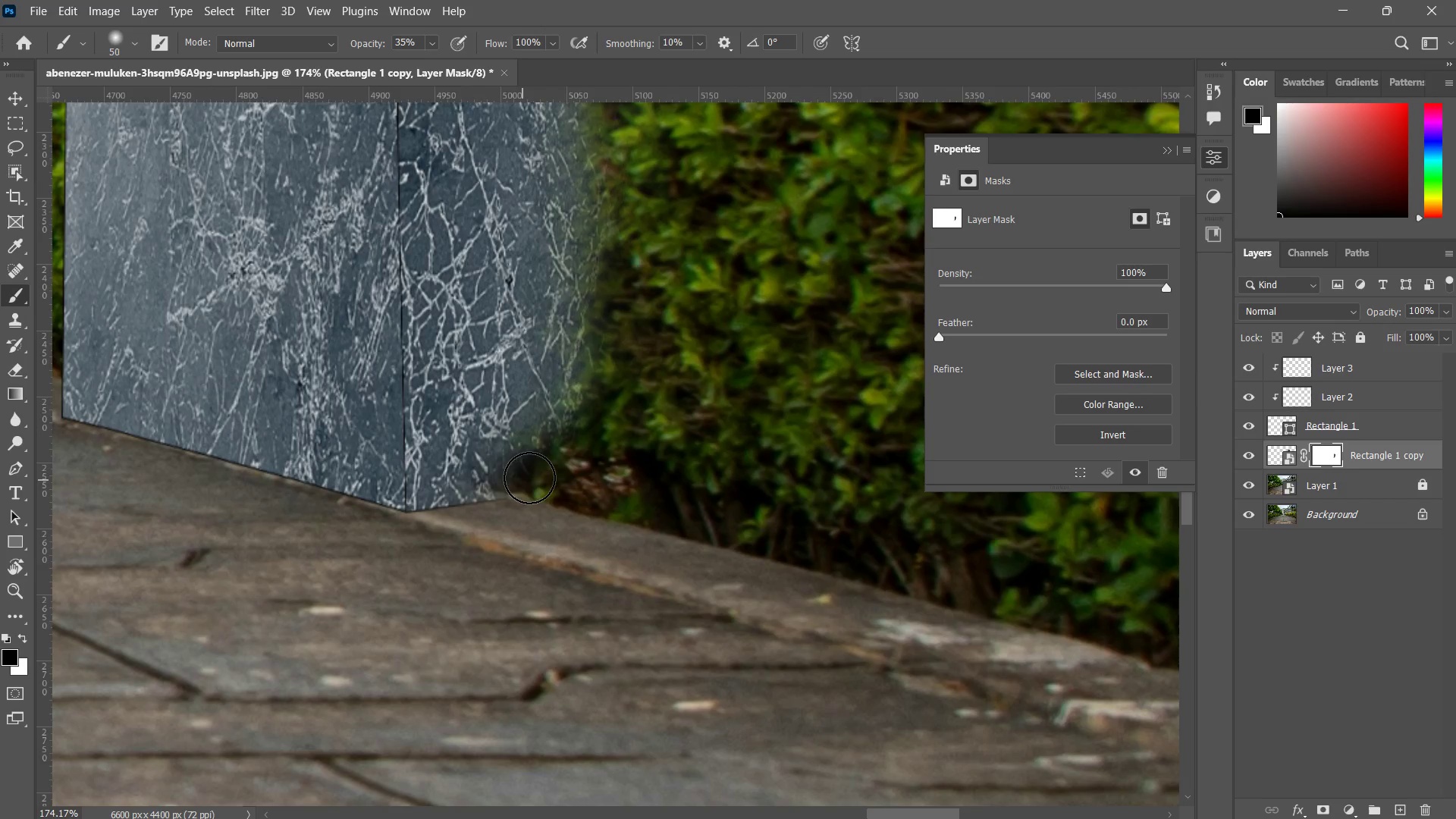 
left_click_drag(start_coordinate=[531, 474], to_coordinate=[537, 481])
 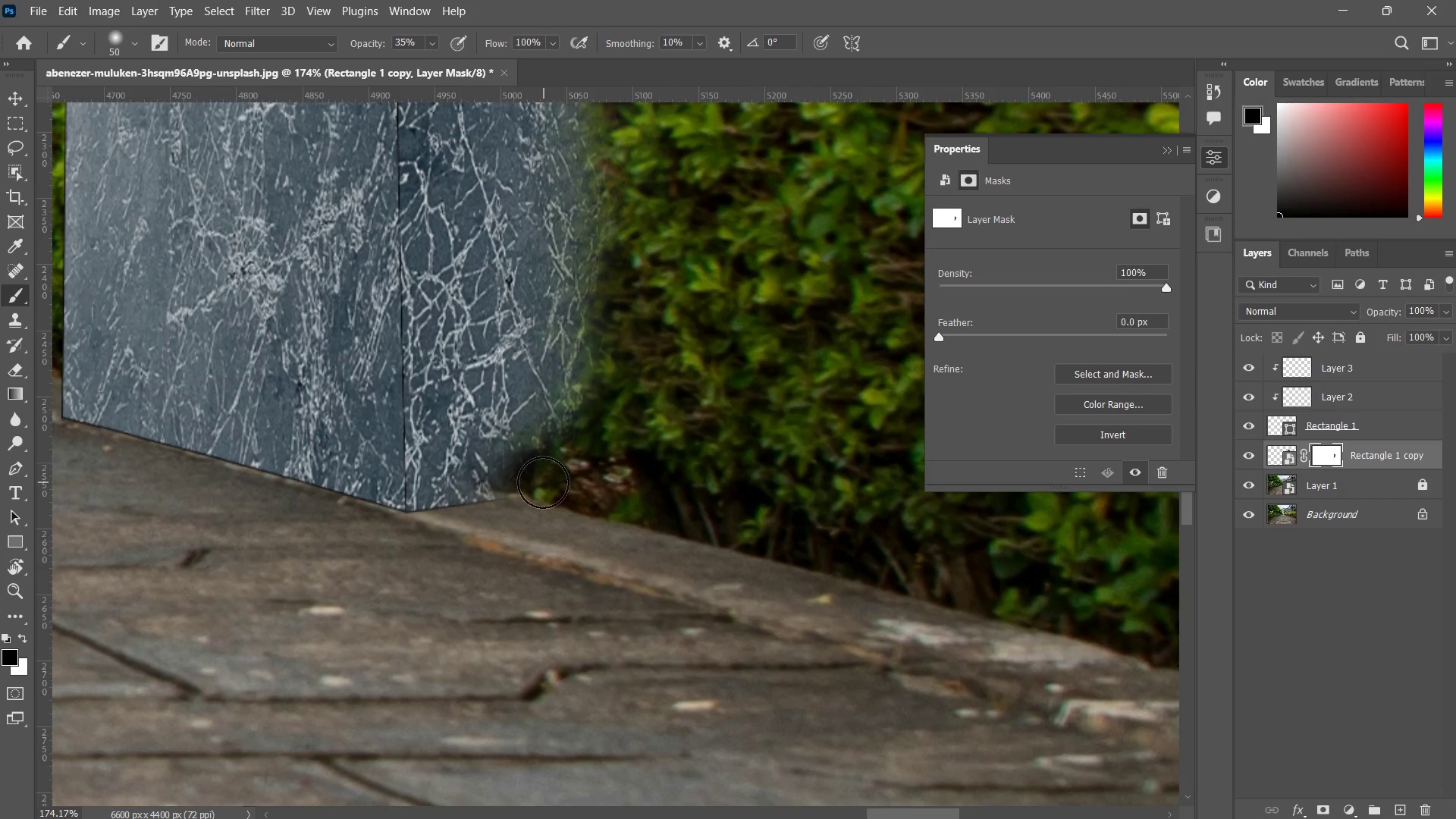 
left_click_drag(start_coordinate=[540, 486], to_coordinate=[470, 514])
 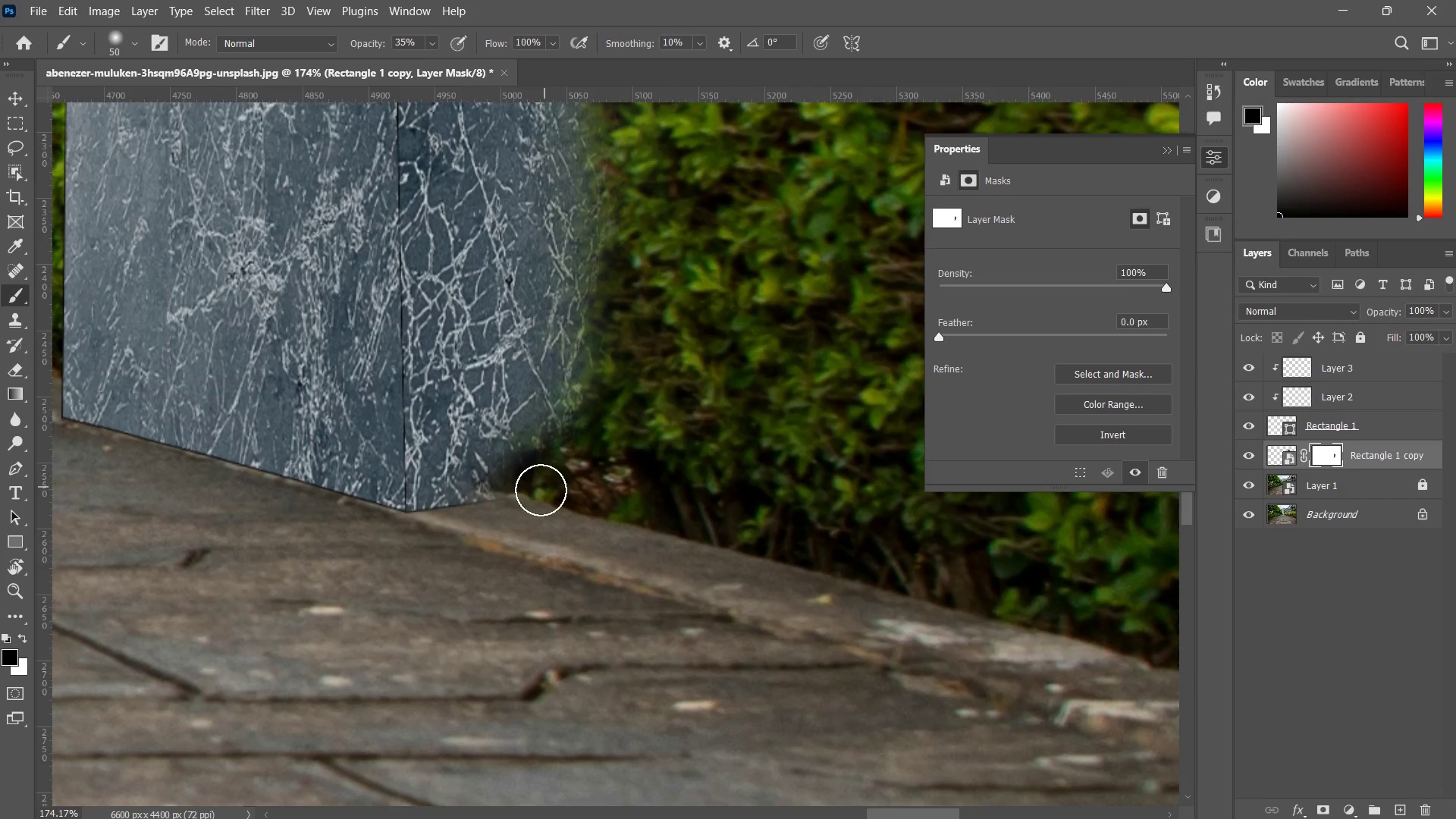 
left_click_drag(start_coordinate=[541, 490], to_coordinate=[426, 536])
 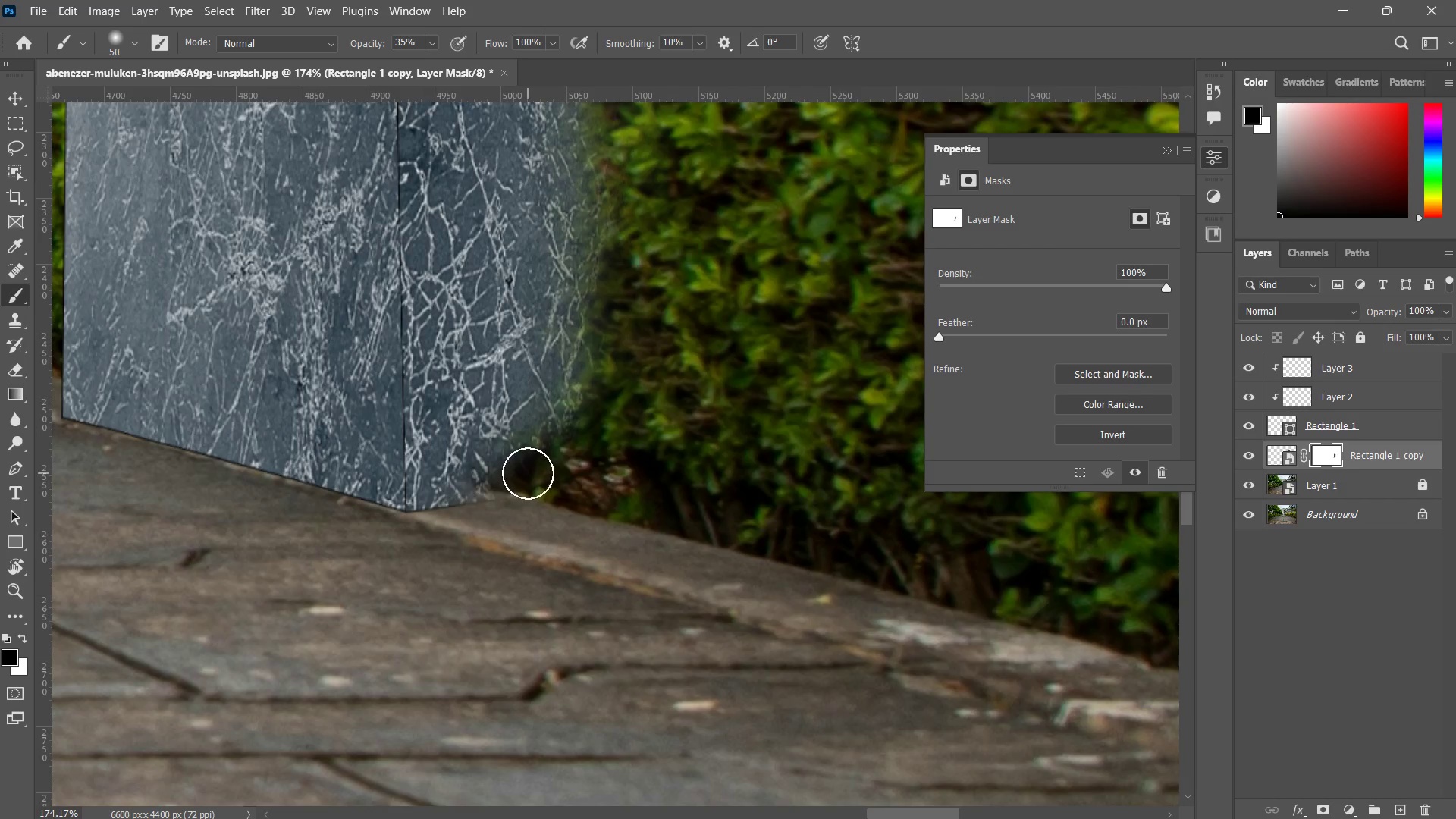 
left_click_drag(start_coordinate=[528, 473], to_coordinate=[414, 540])
 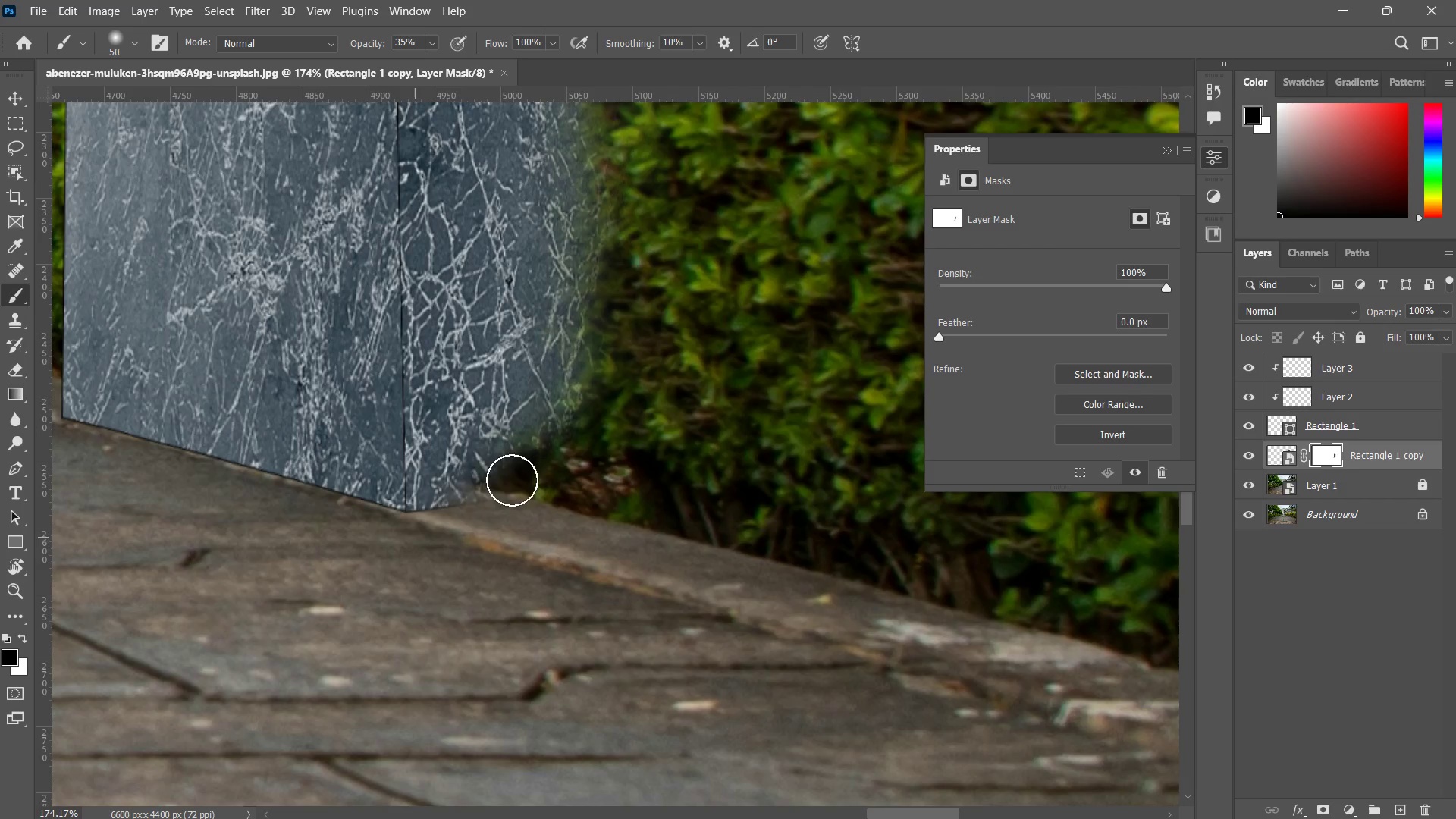 
left_click_drag(start_coordinate=[510, 480], to_coordinate=[397, 518])
 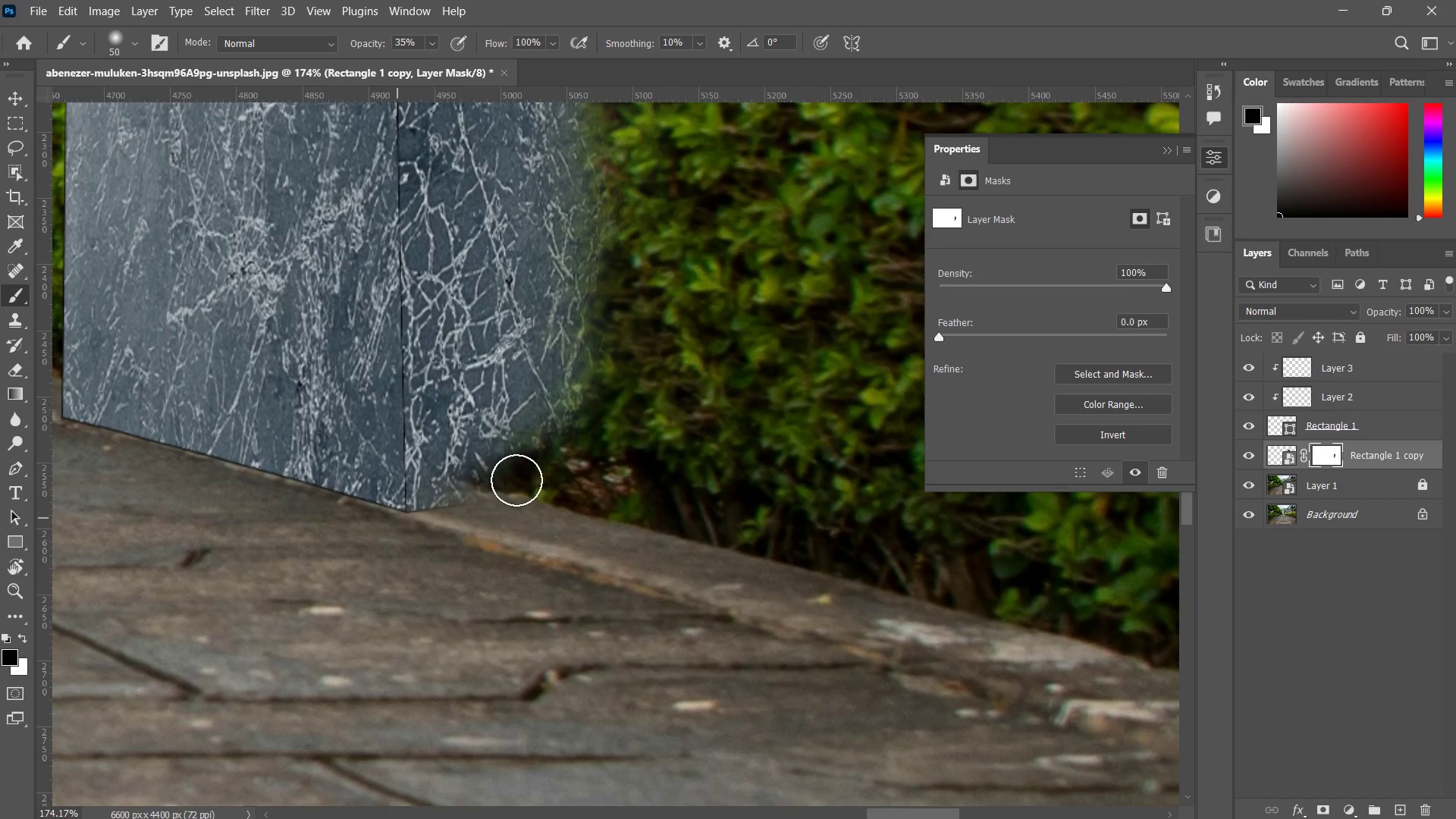 
left_click_drag(start_coordinate=[516, 480], to_coordinate=[404, 520])
 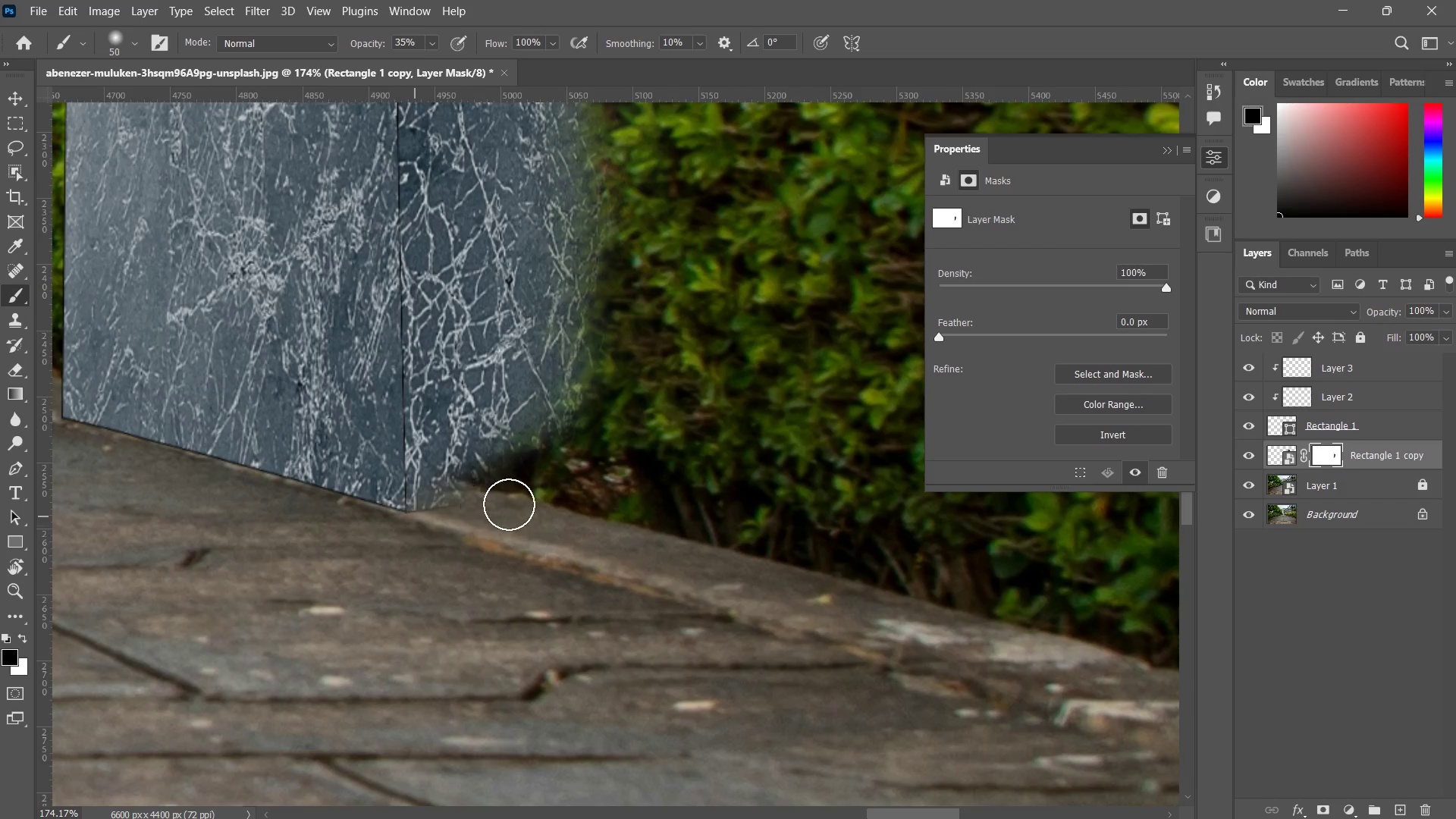 
left_click_drag(start_coordinate=[509, 504], to_coordinate=[384, 539])
 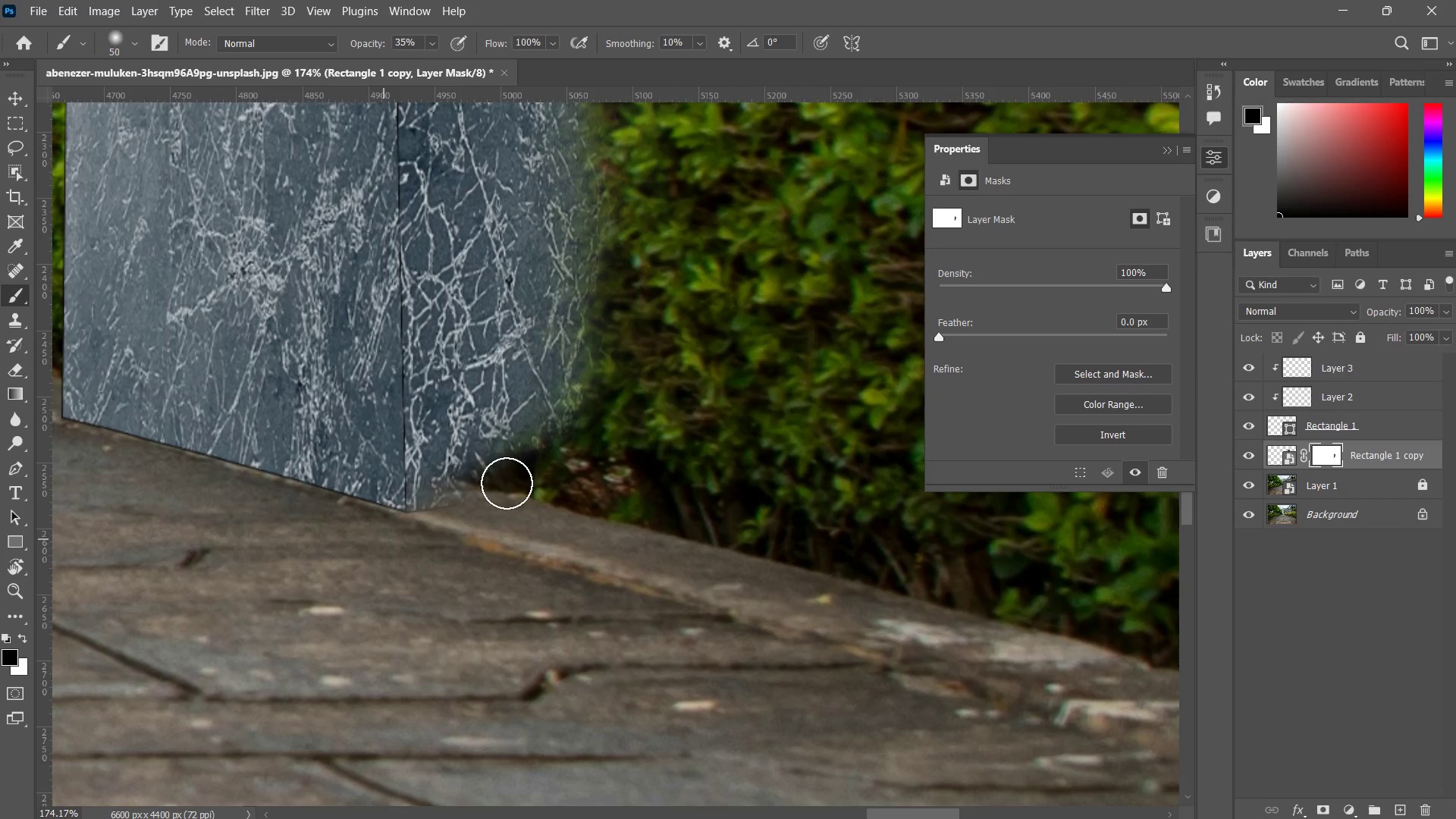 
left_click_drag(start_coordinate=[495, 486], to_coordinate=[417, 513])
 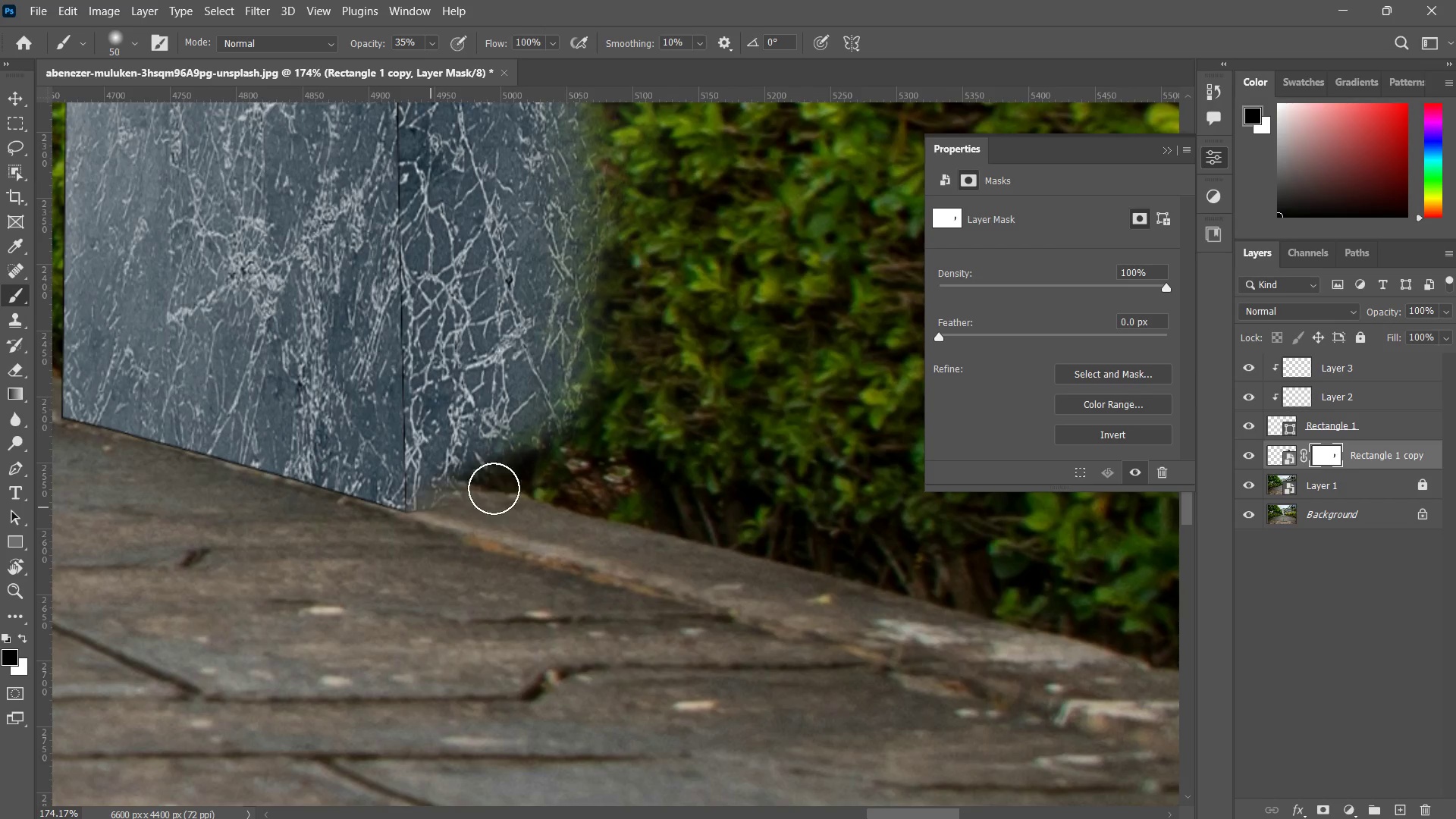 
left_click_drag(start_coordinate=[513, 482], to_coordinate=[397, 523])
 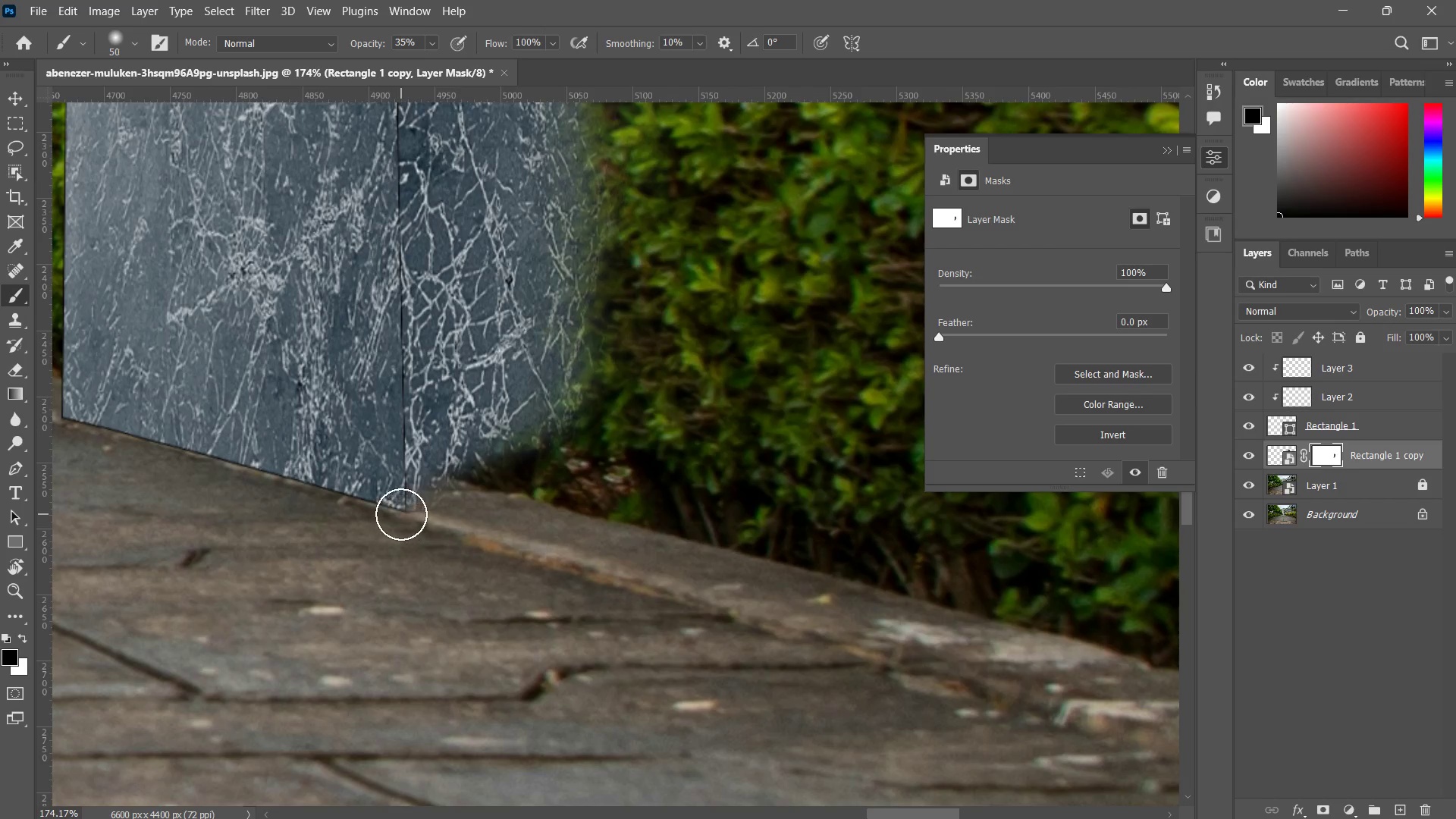 
left_click_drag(start_coordinate=[401, 514], to_coordinate=[573, 494])
 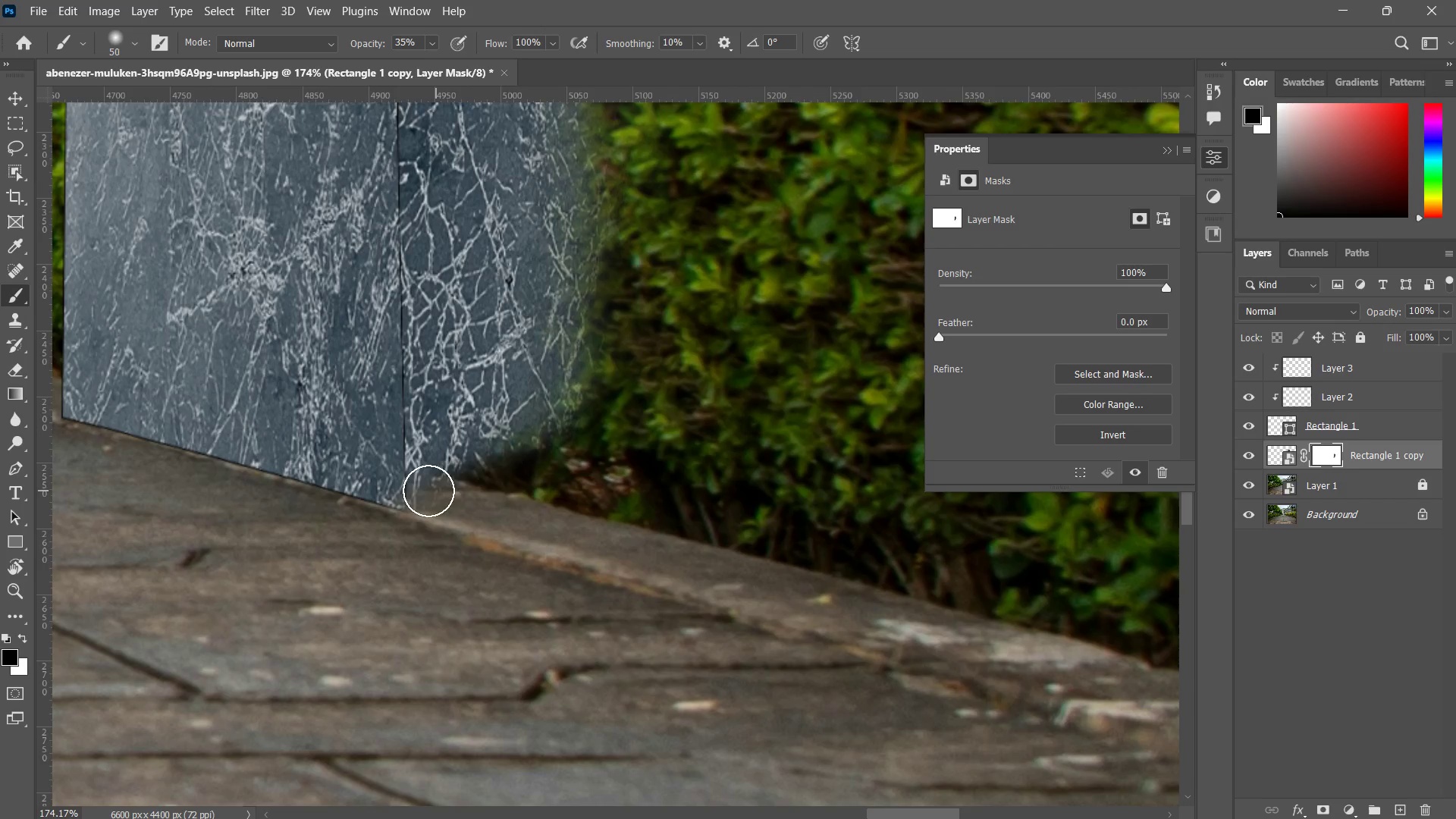 
left_click_drag(start_coordinate=[428, 491], to_coordinate=[504, 485])
 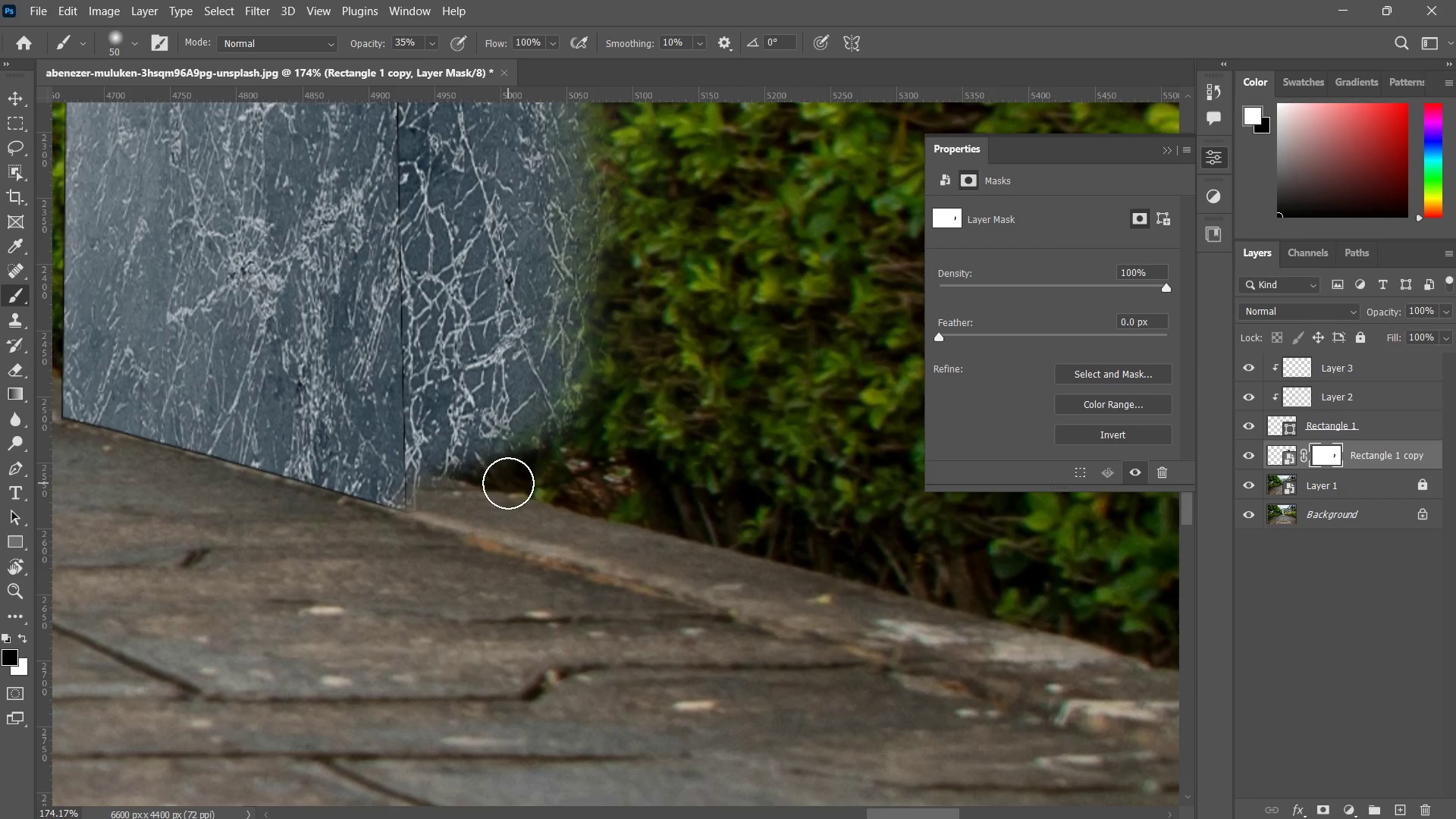 
key(X)
 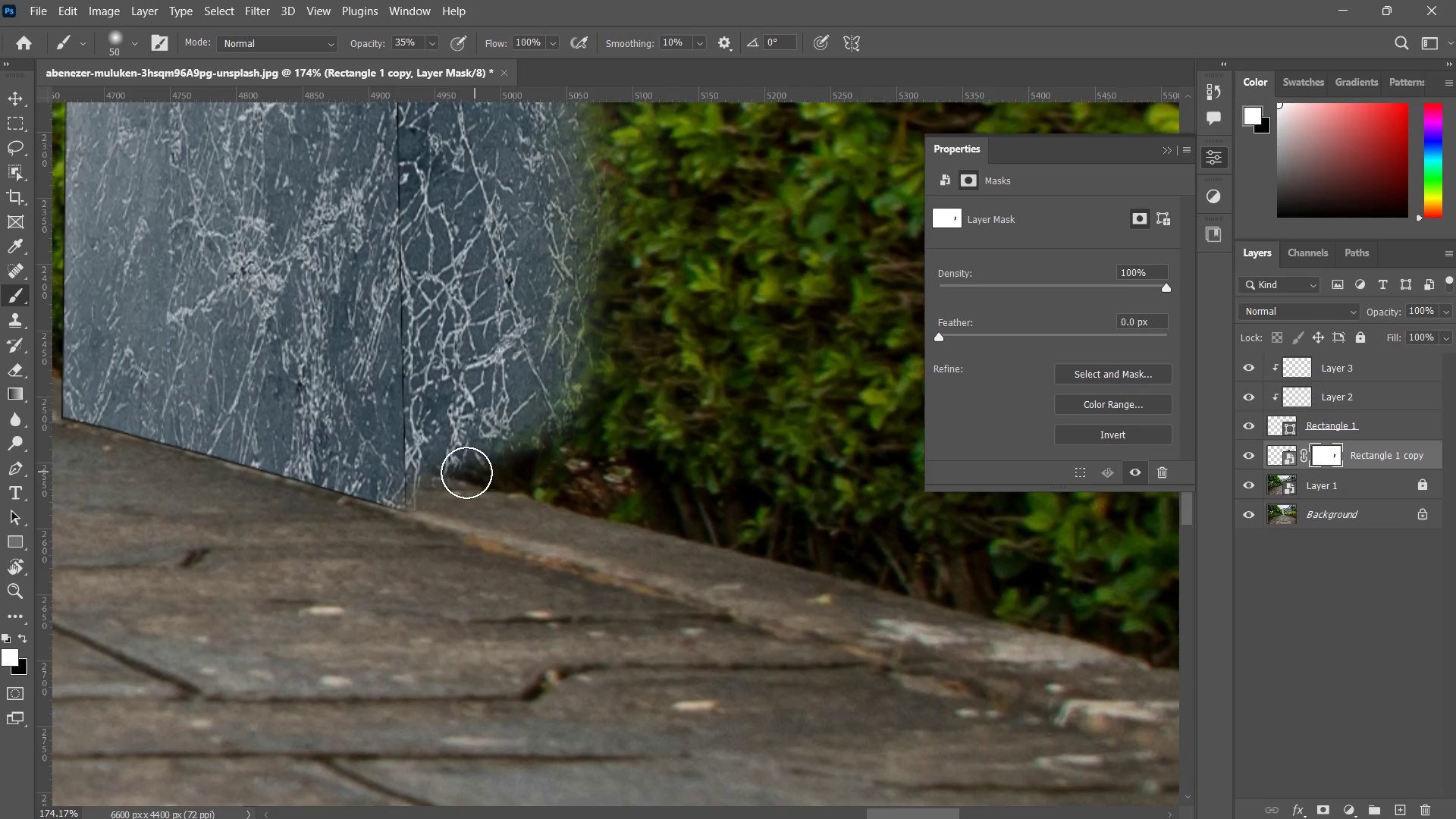 
left_click_drag(start_coordinate=[469, 472], to_coordinate=[402, 494])
 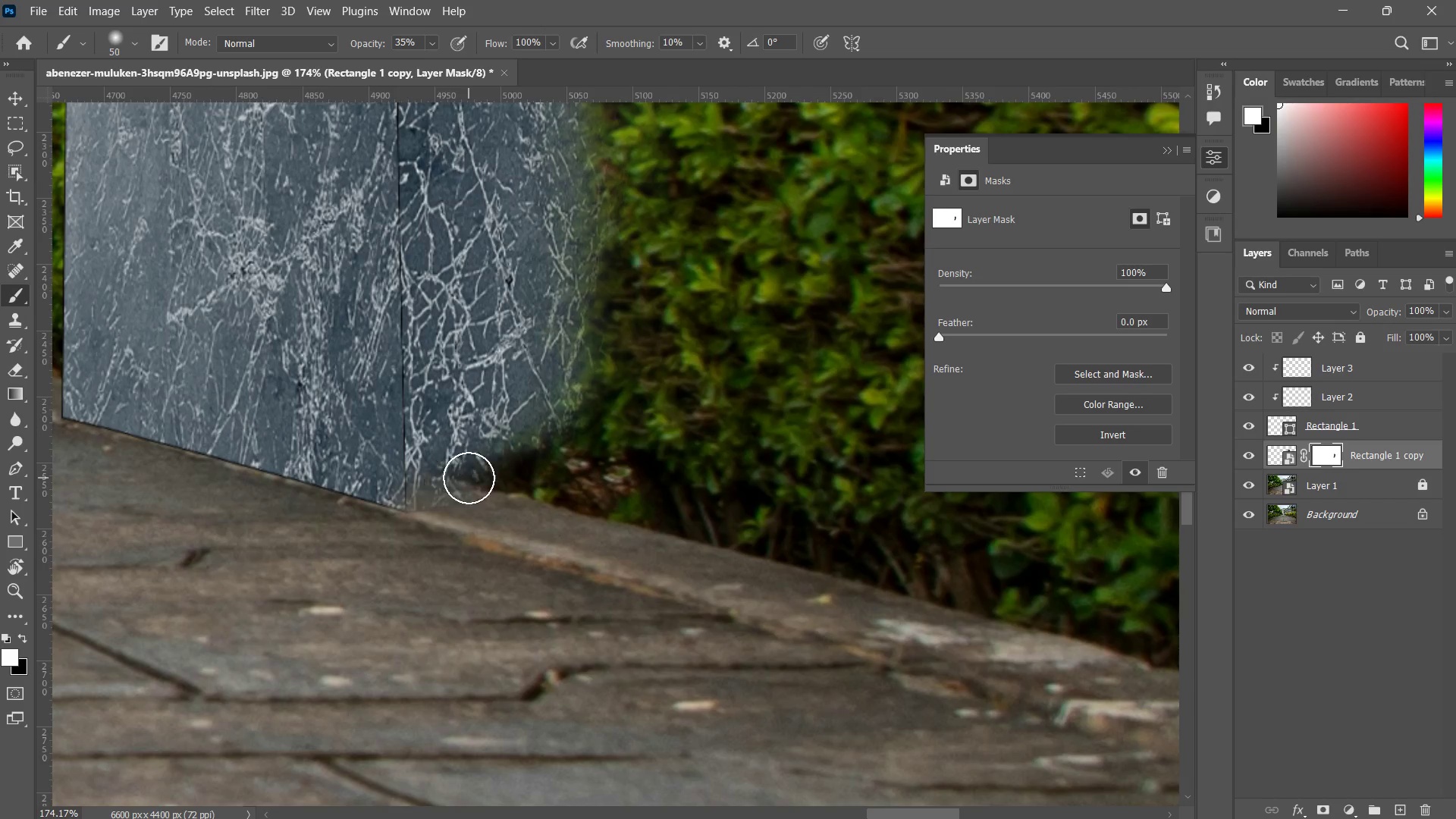 
left_click_drag(start_coordinate=[469, 478], to_coordinate=[413, 514])
 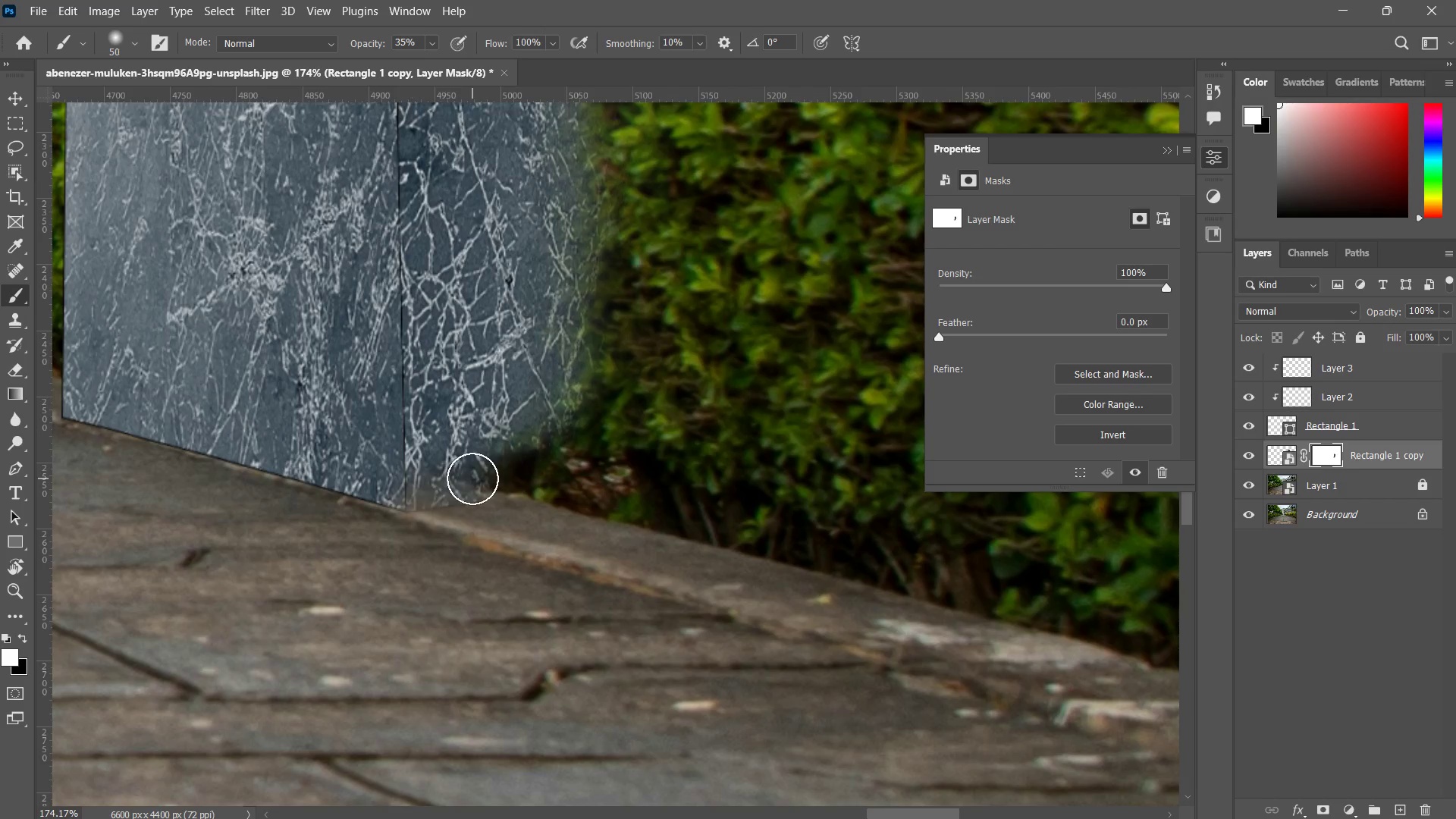 
left_click_drag(start_coordinate=[472, 479], to_coordinate=[450, 493])
 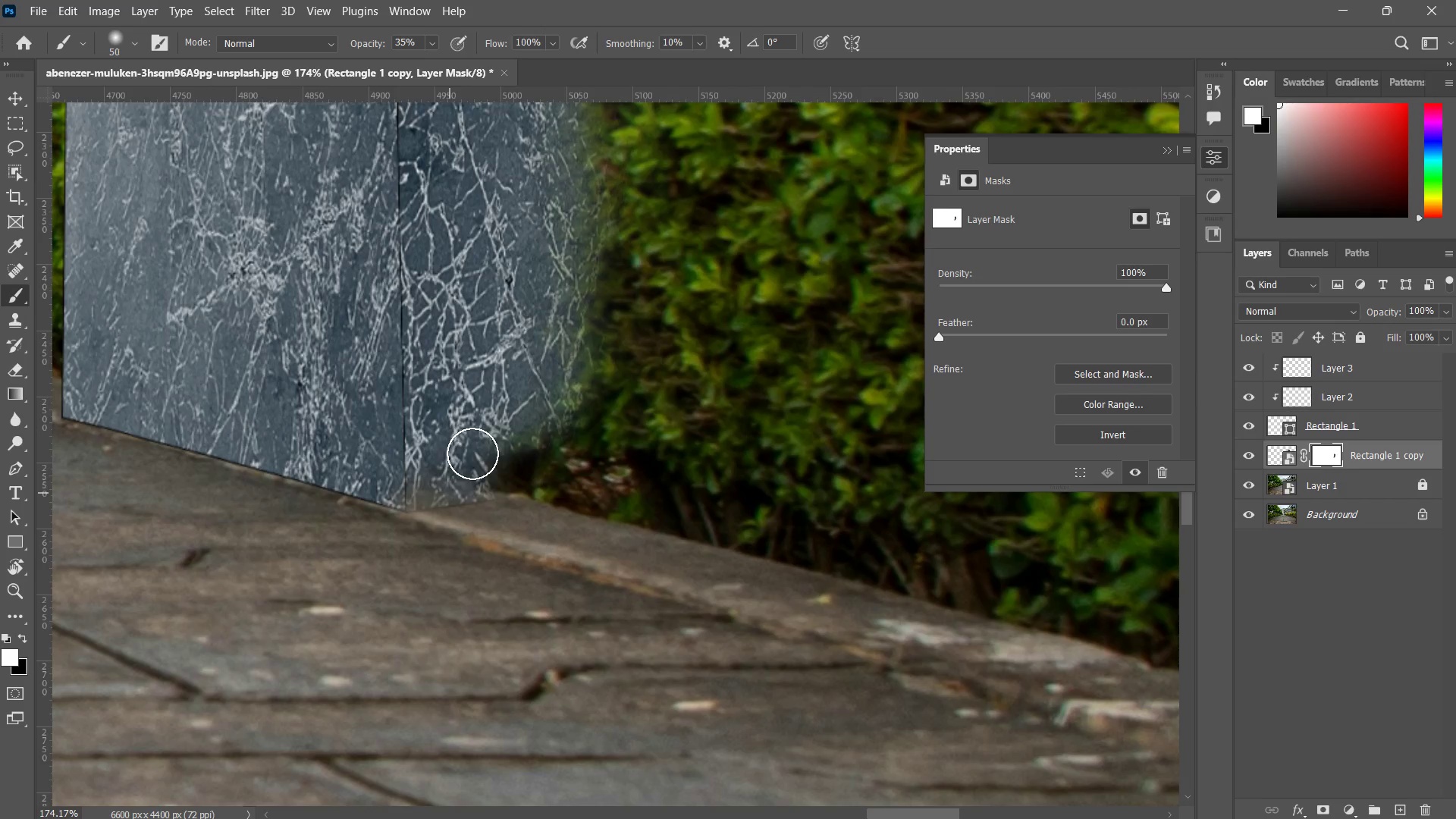 
left_click_drag(start_coordinate=[472, 453], to_coordinate=[477, 492])
 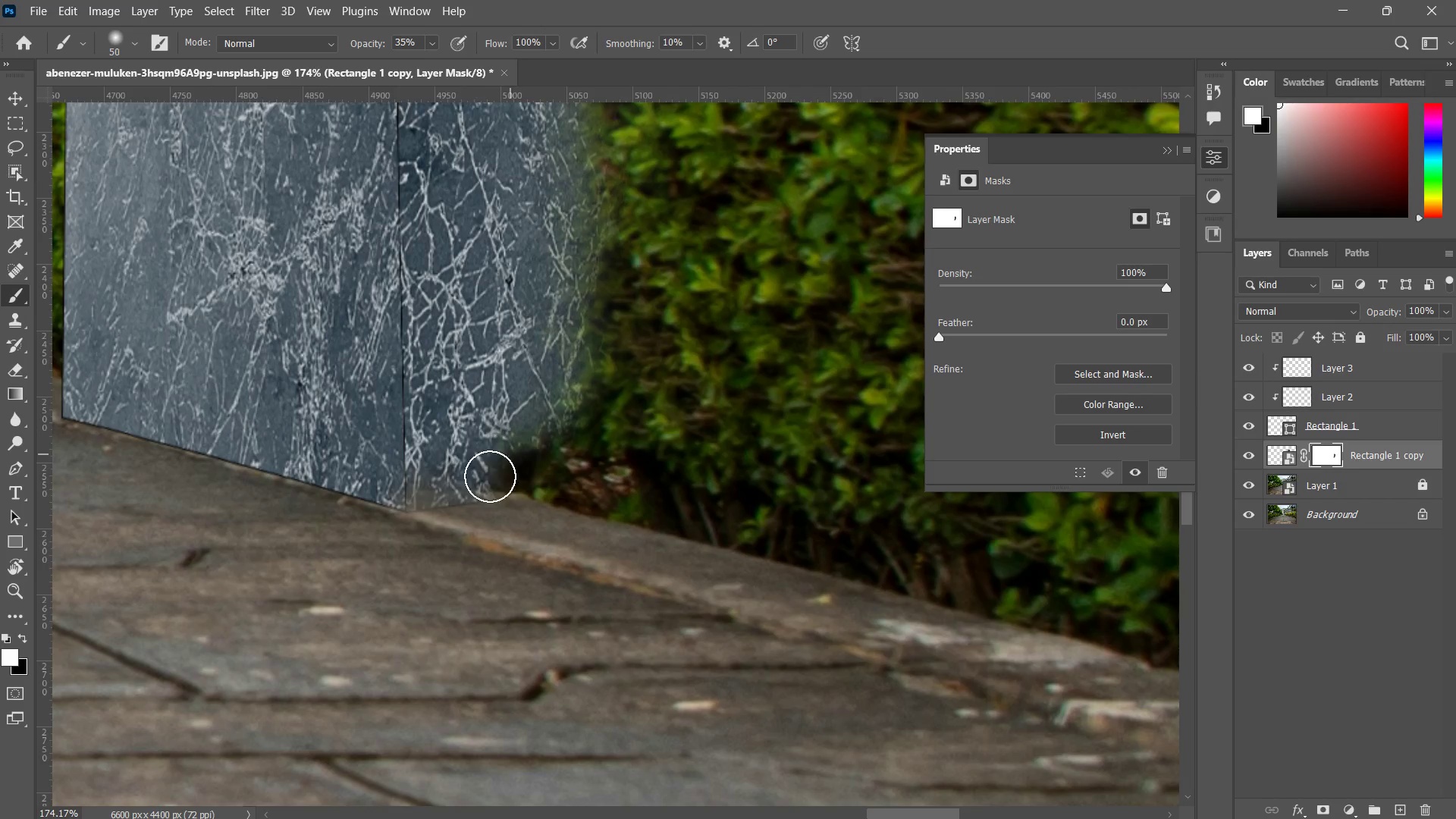 
left_click_drag(start_coordinate=[513, 454], to_coordinate=[463, 494])
 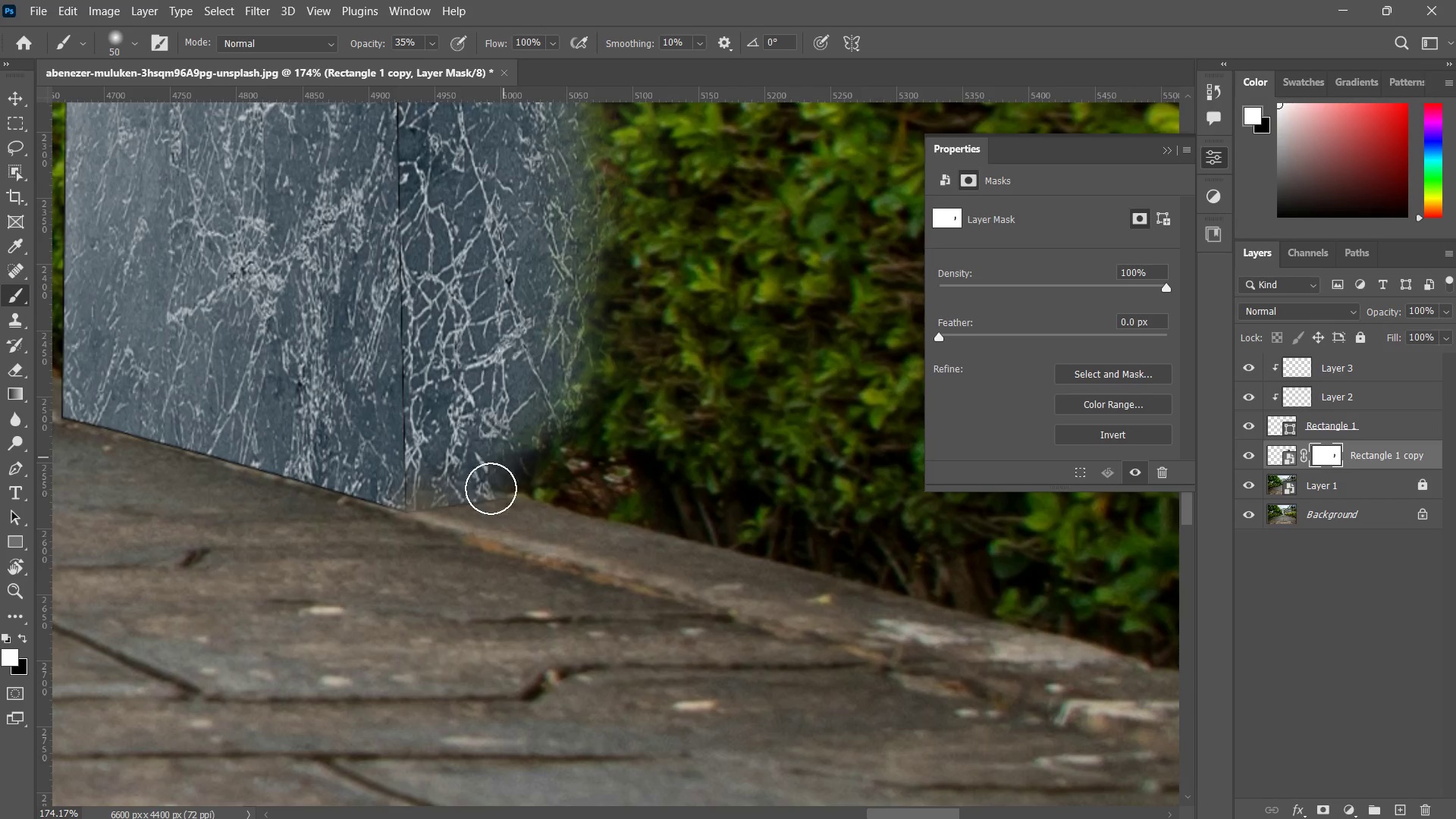 
left_click_drag(start_coordinate=[504, 447], to_coordinate=[486, 490])
 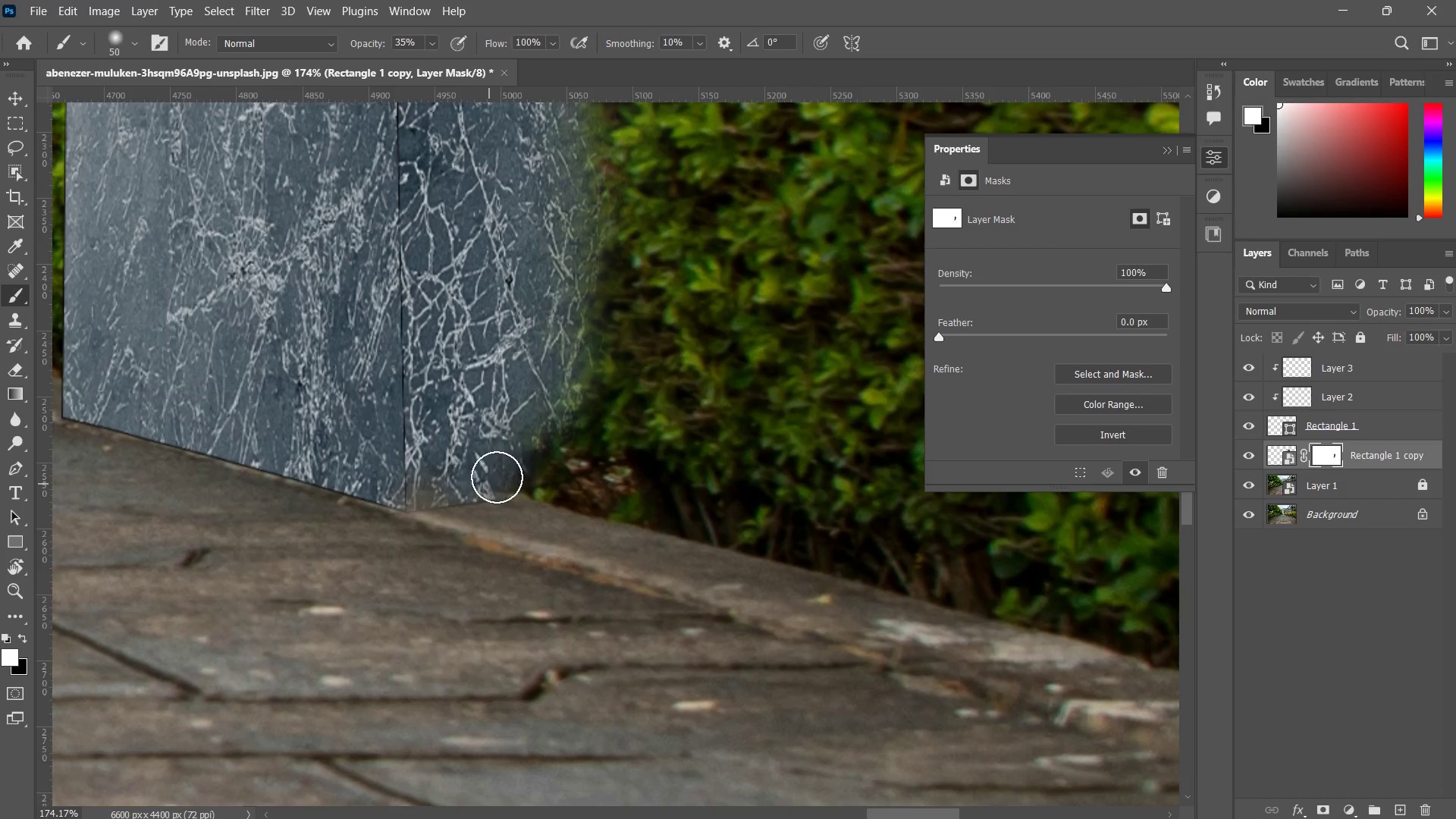 
left_click_drag(start_coordinate=[509, 460], to_coordinate=[467, 491])
 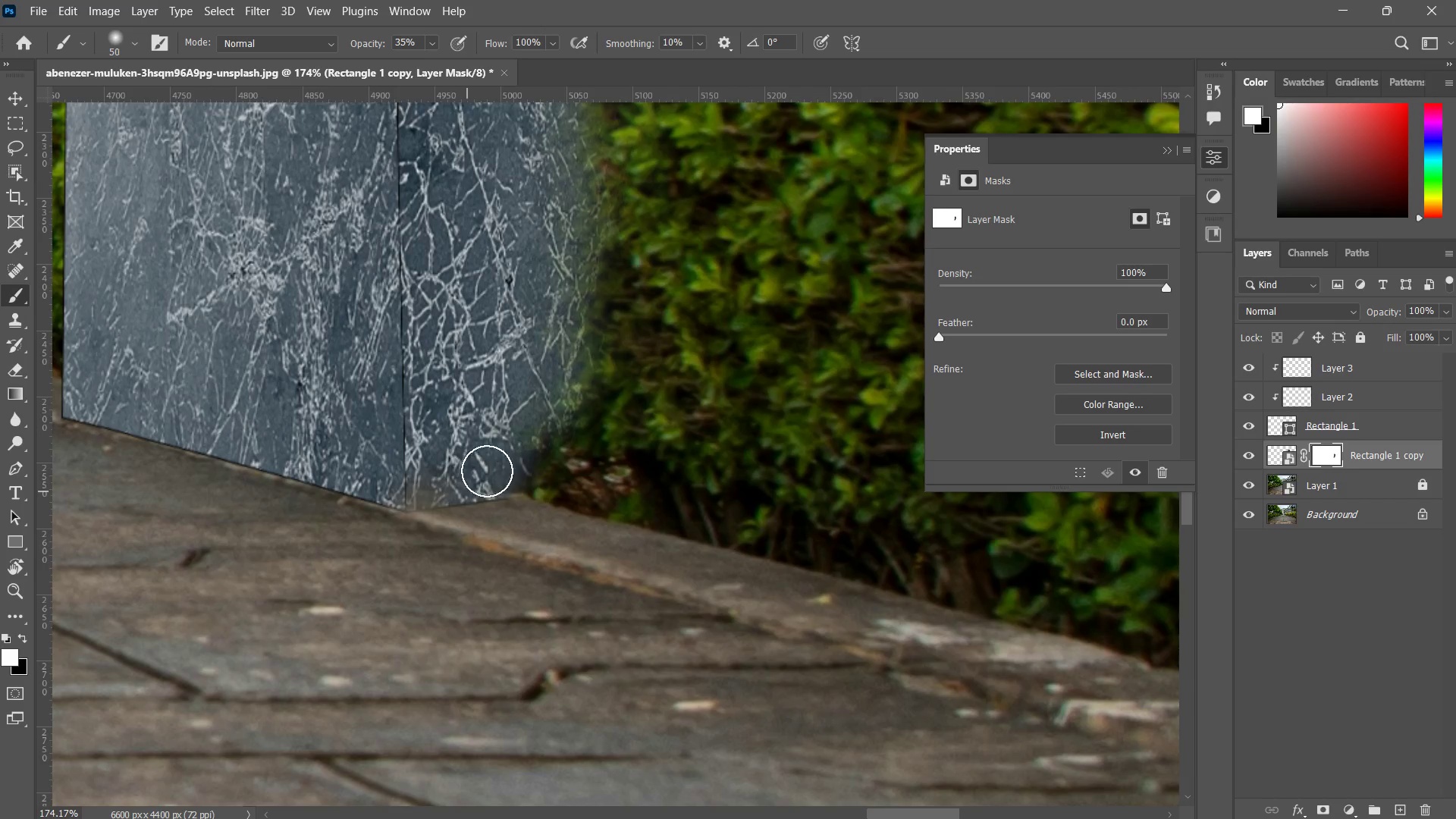 
left_click_drag(start_coordinate=[493, 464], to_coordinate=[417, 503])
 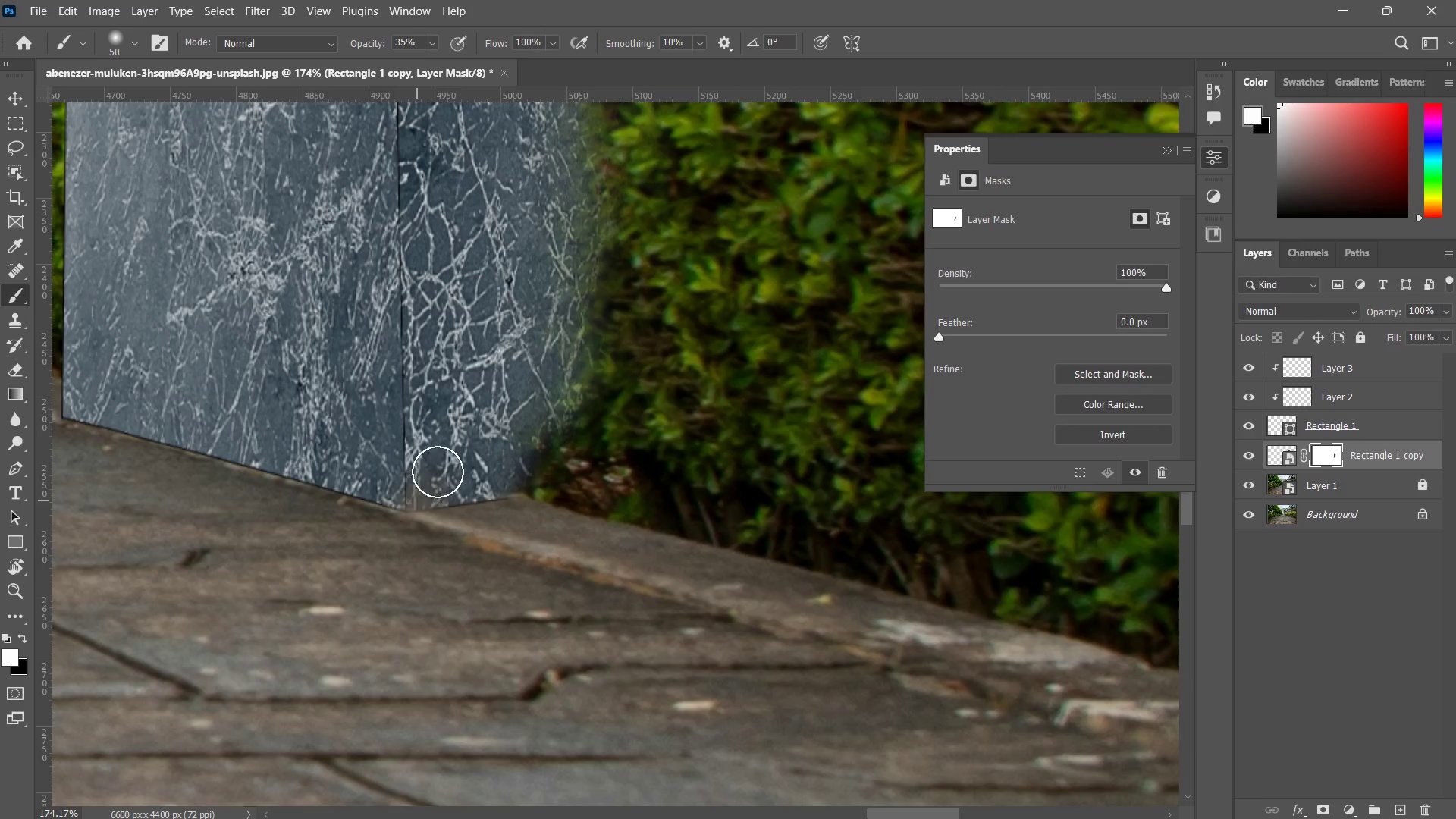 
left_click_drag(start_coordinate=[438, 474], to_coordinate=[404, 517])
 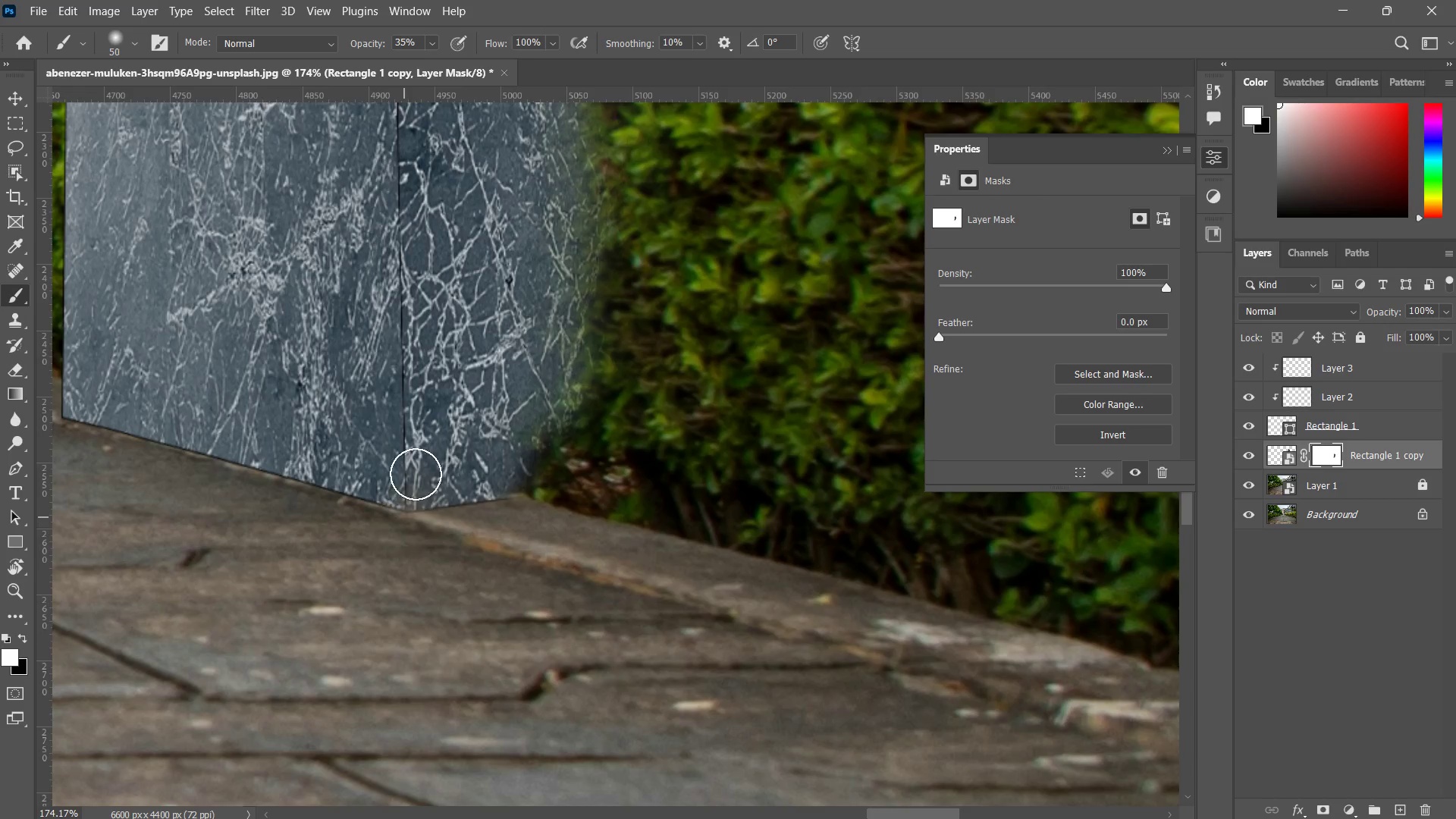 
left_click_drag(start_coordinate=[416, 477], to_coordinate=[406, 510])
 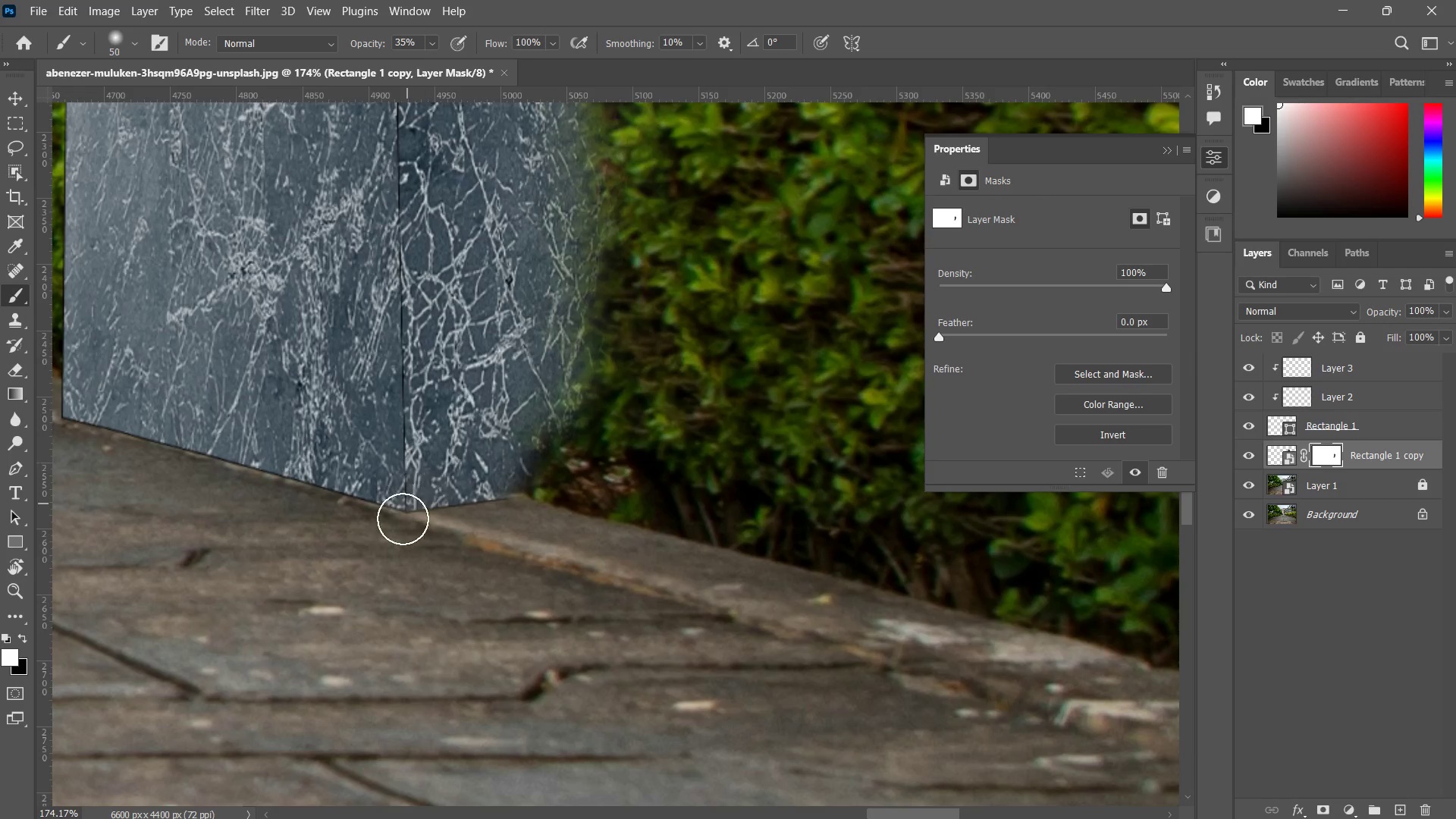 
left_click_drag(start_coordinate=[425, 467], to_coordinate=[421, 497])
 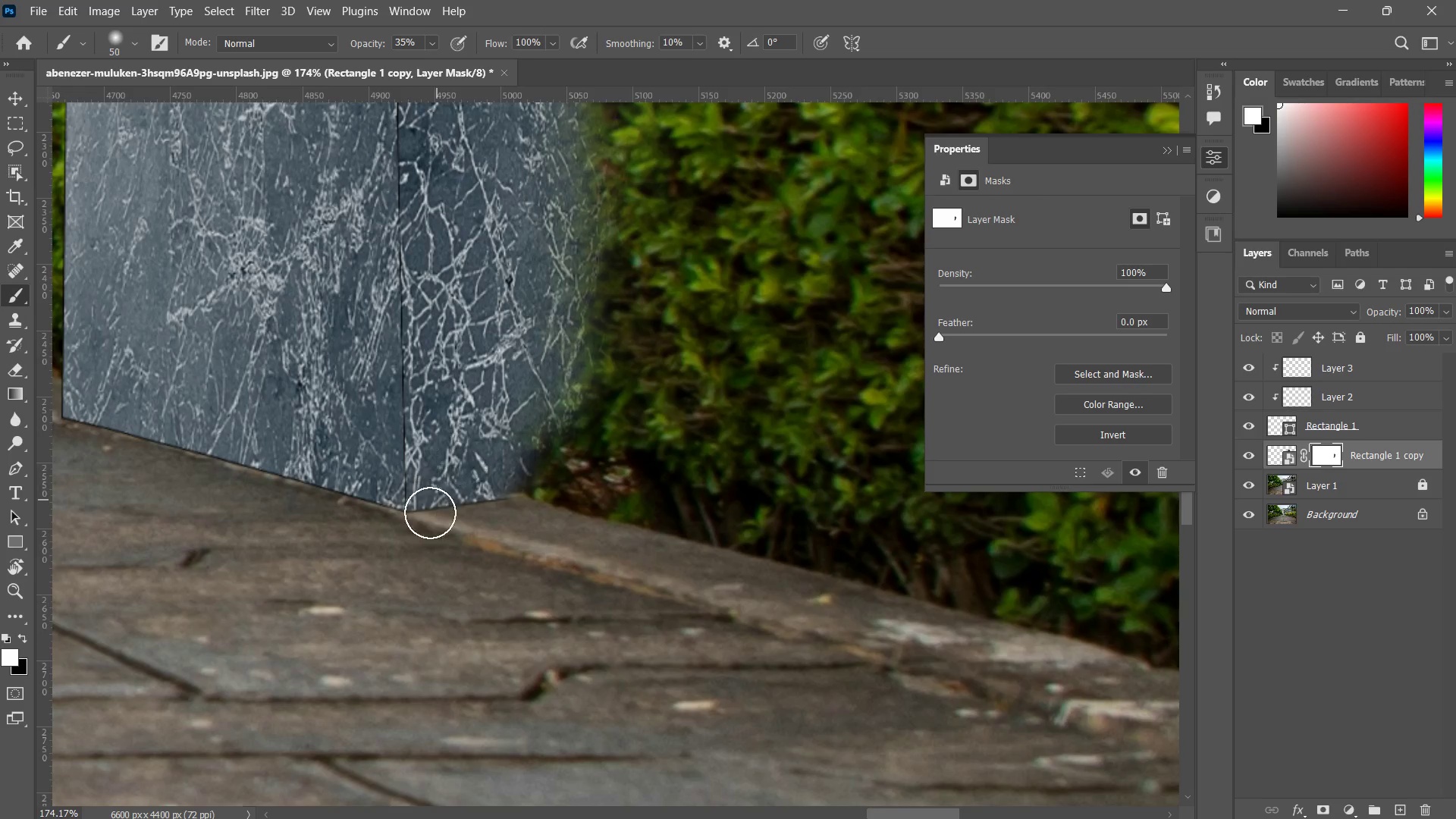 
left_click_drag(start_coordinate=[460, 463], to_coordinate=[447, 491])
 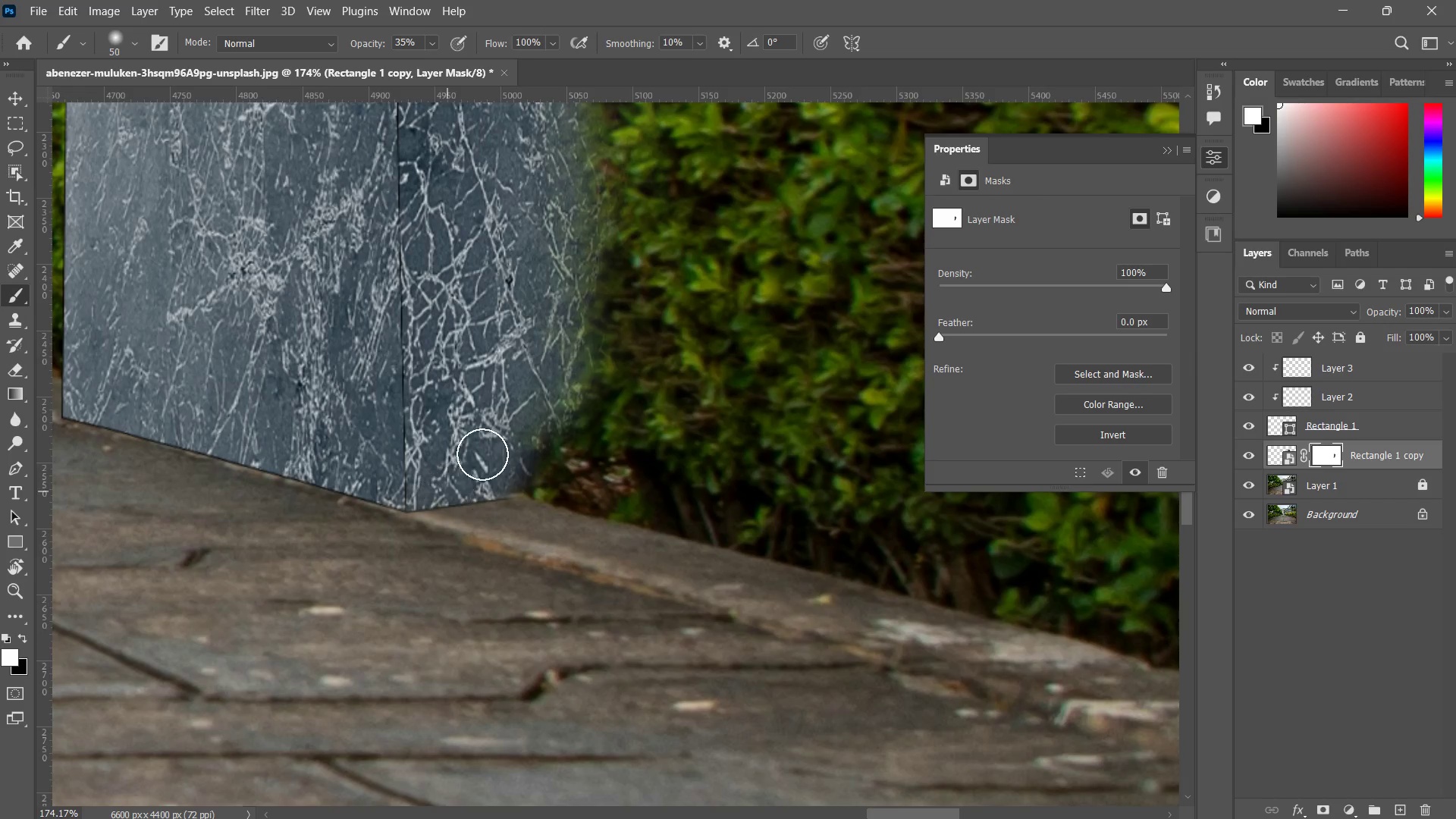 
left_click_drag(start_coordinate=[482, 457], to_coordinate=[472, 483])
 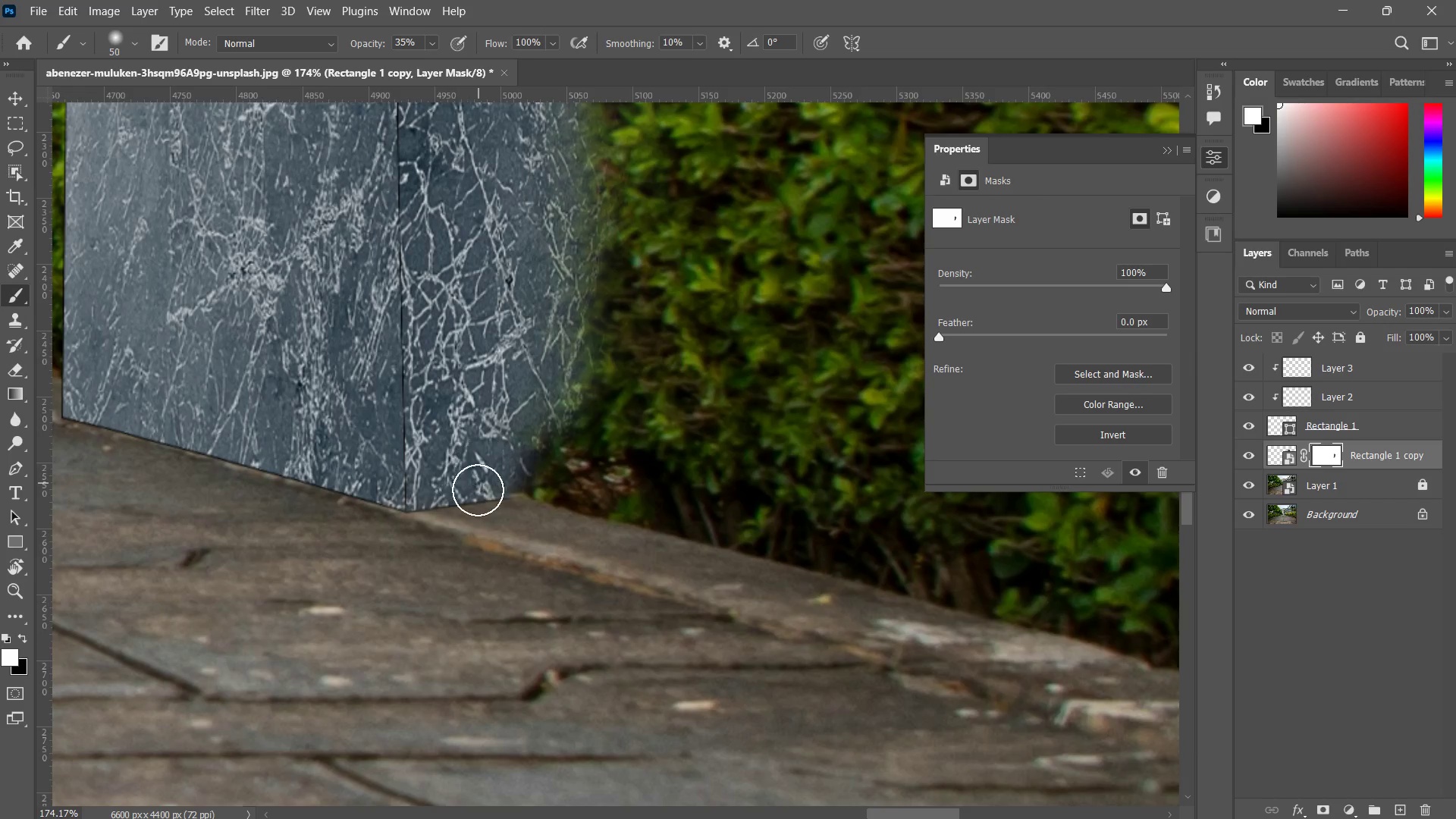 
left_click_drag(start_coordinate=[483, 467], to_coordinate=[487, 478])
 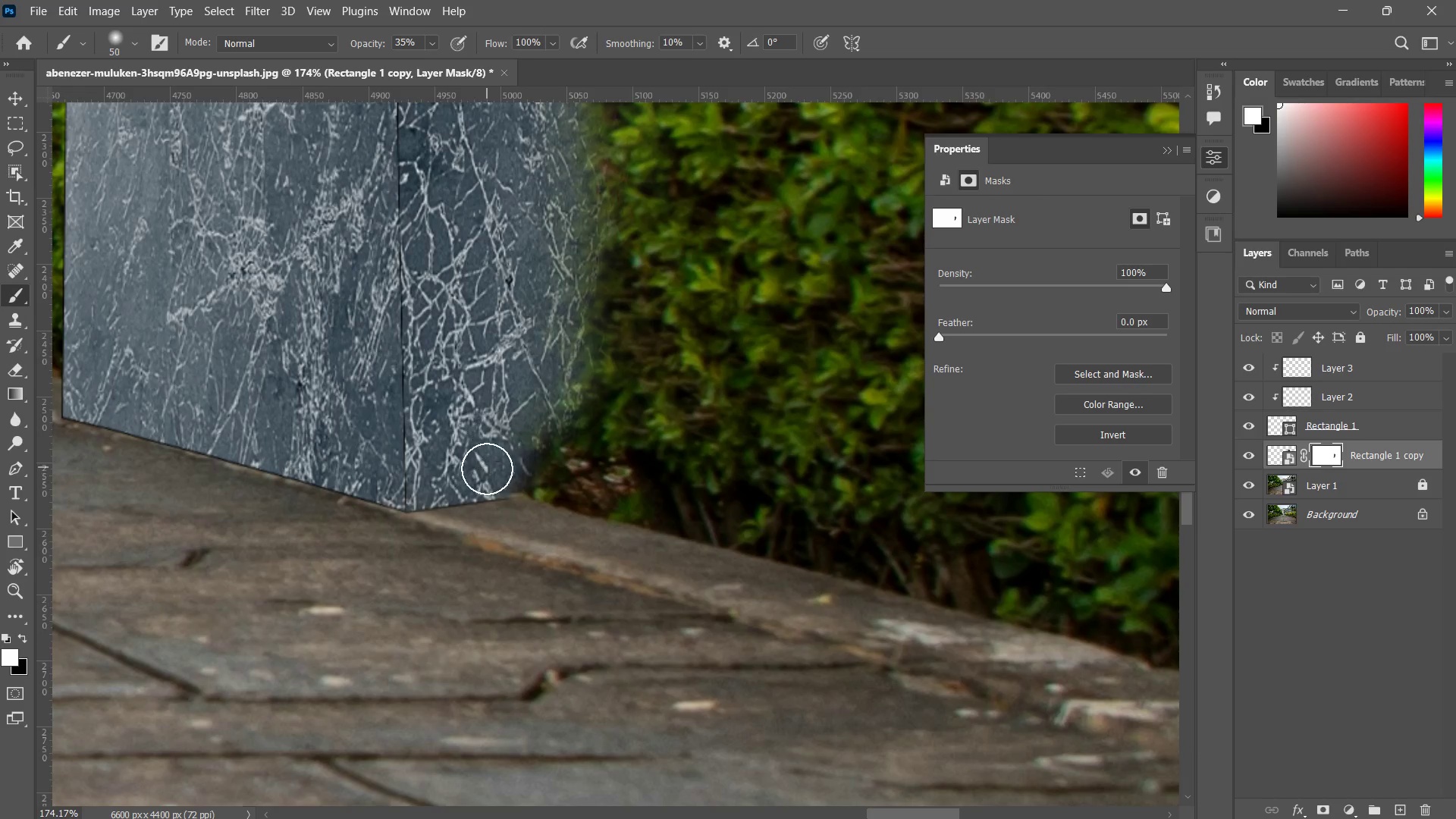 
left_click_drag(start_coordinate=[492, 428], to_coordinate=[504, 445])
 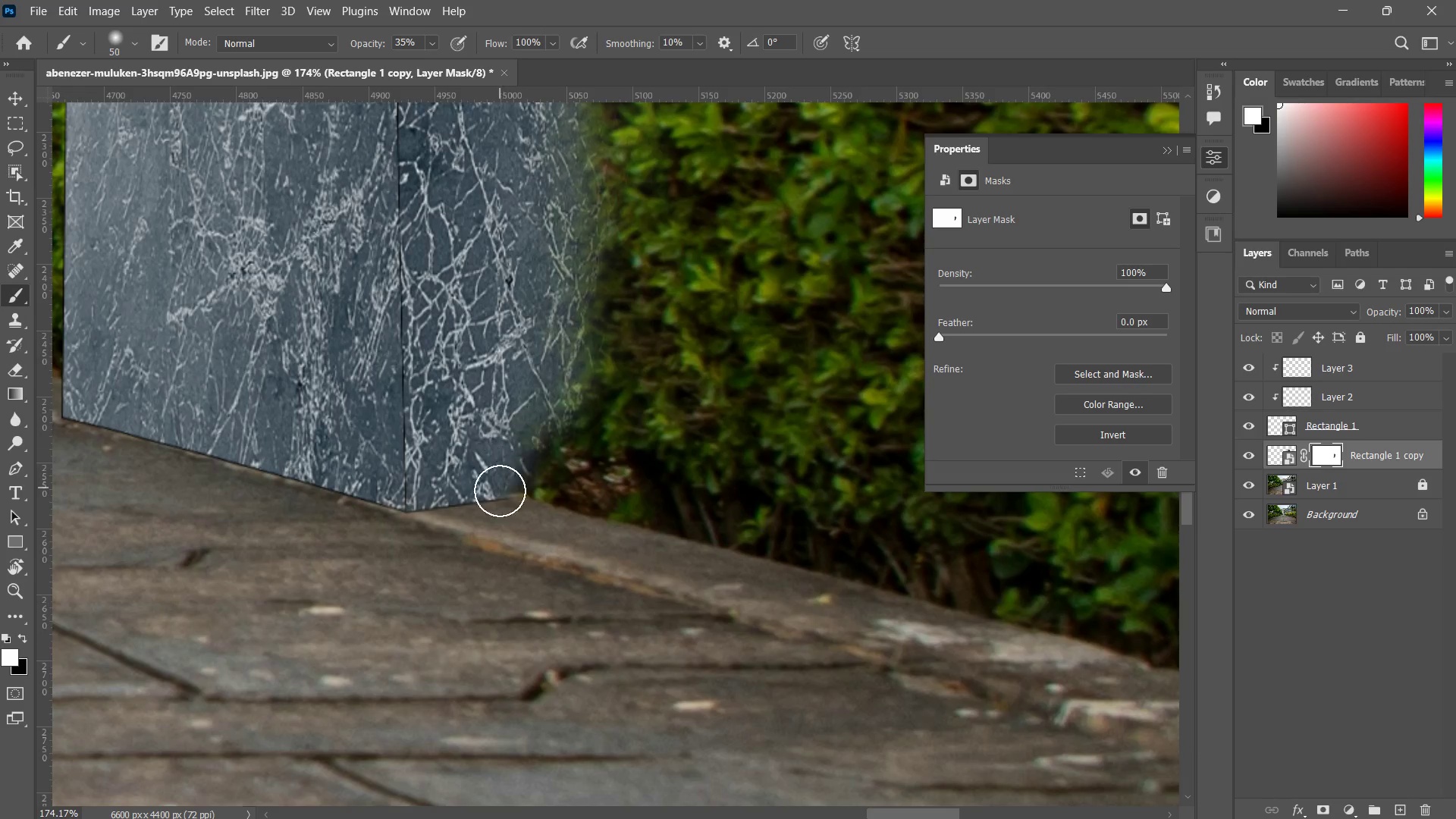 
left_click_drag(start_coordinate=[516, 428], to_coordinate=[513, 449])
 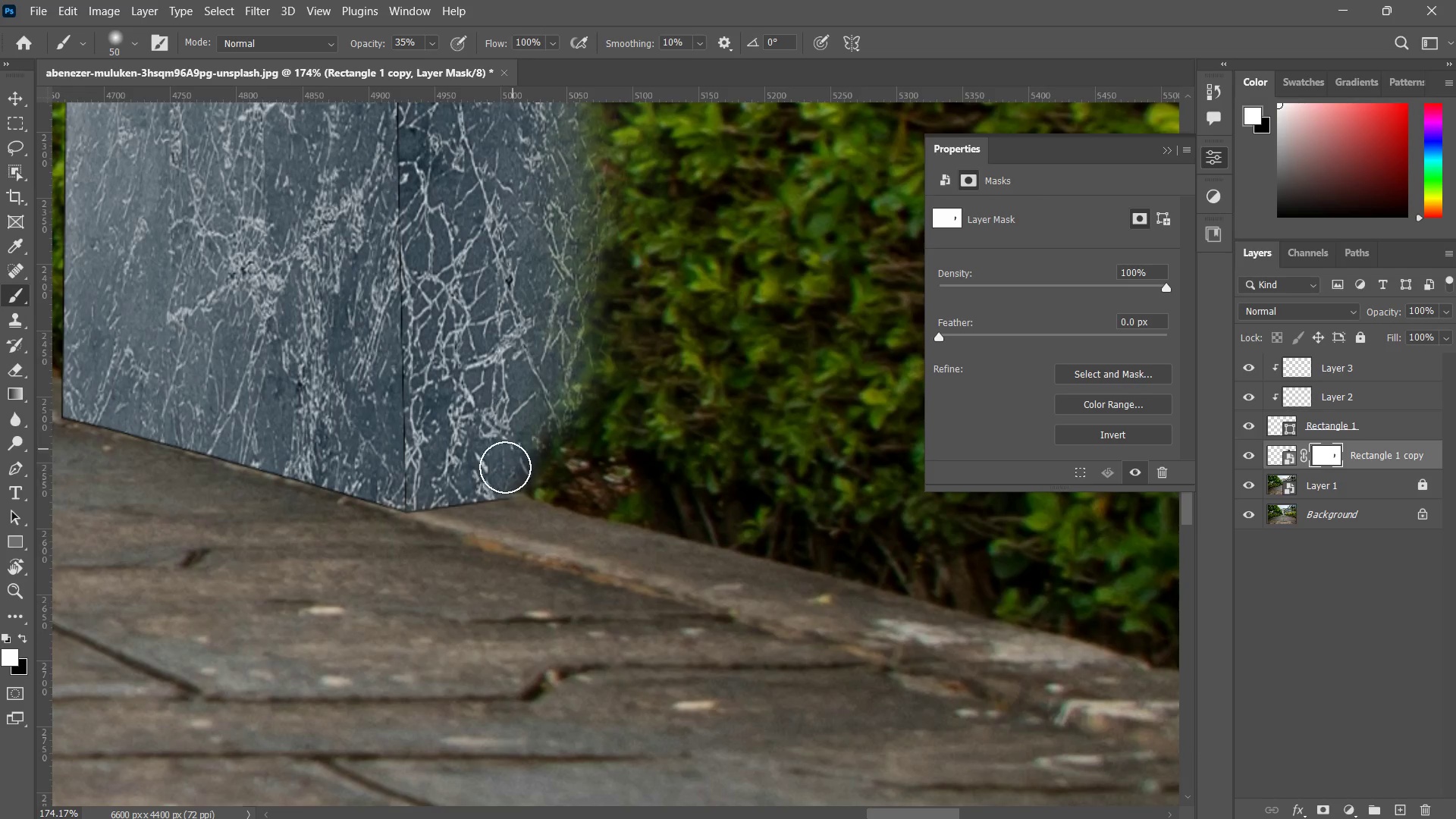 
left_click_drag(start_coordinate=[513, 425], to_coordinate=[504, 477])
 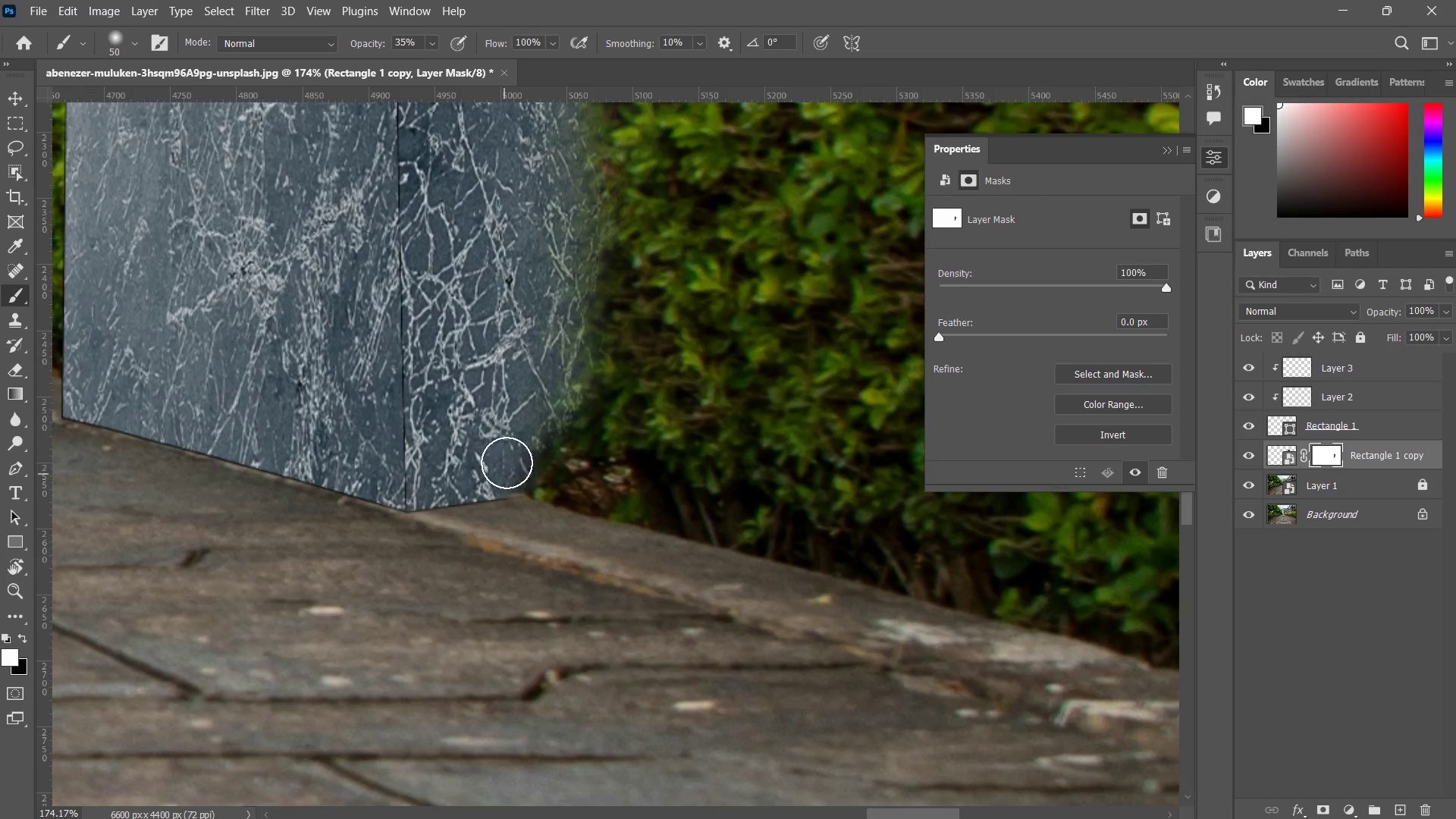 
left_click_drag(start_coordinate=[510, 438], to_coordinate=[509, 467])
 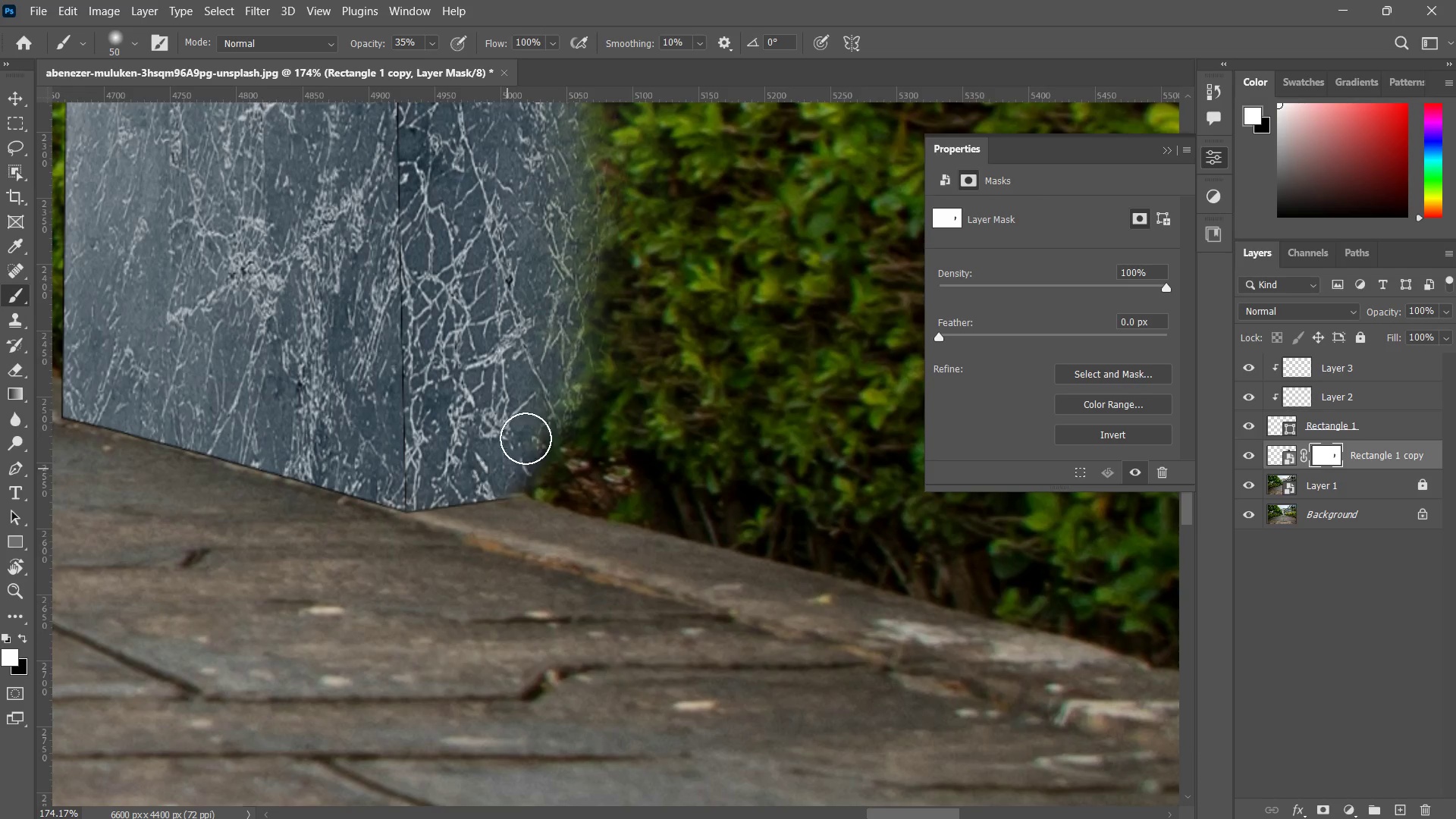 
left_click_drag(start_coordinate=[526, 422], to_coordinate=[493, 479])
 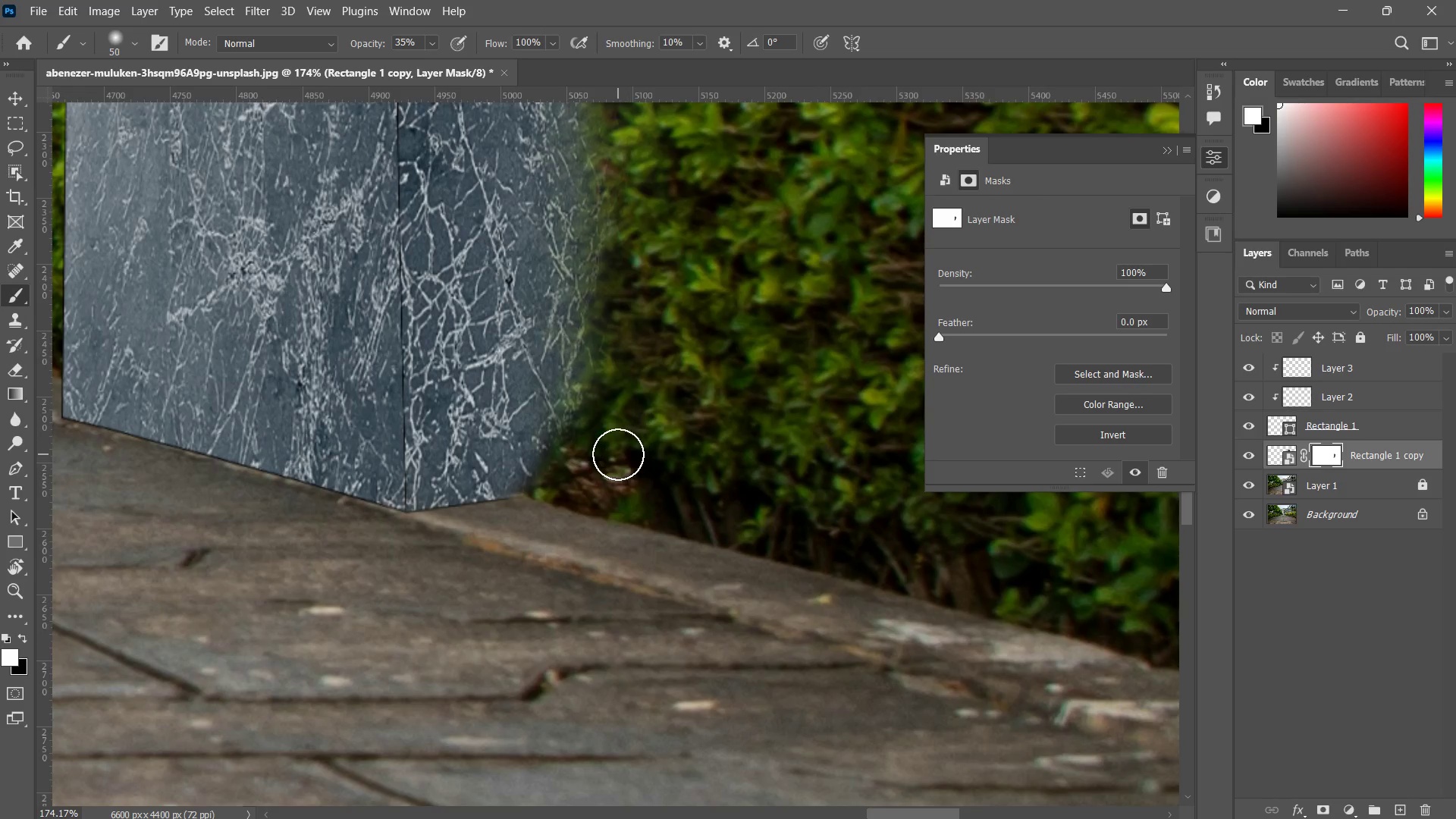 
left_click_drag(start_coordinate=[607, 454], to_coordinate=[526, 507])
 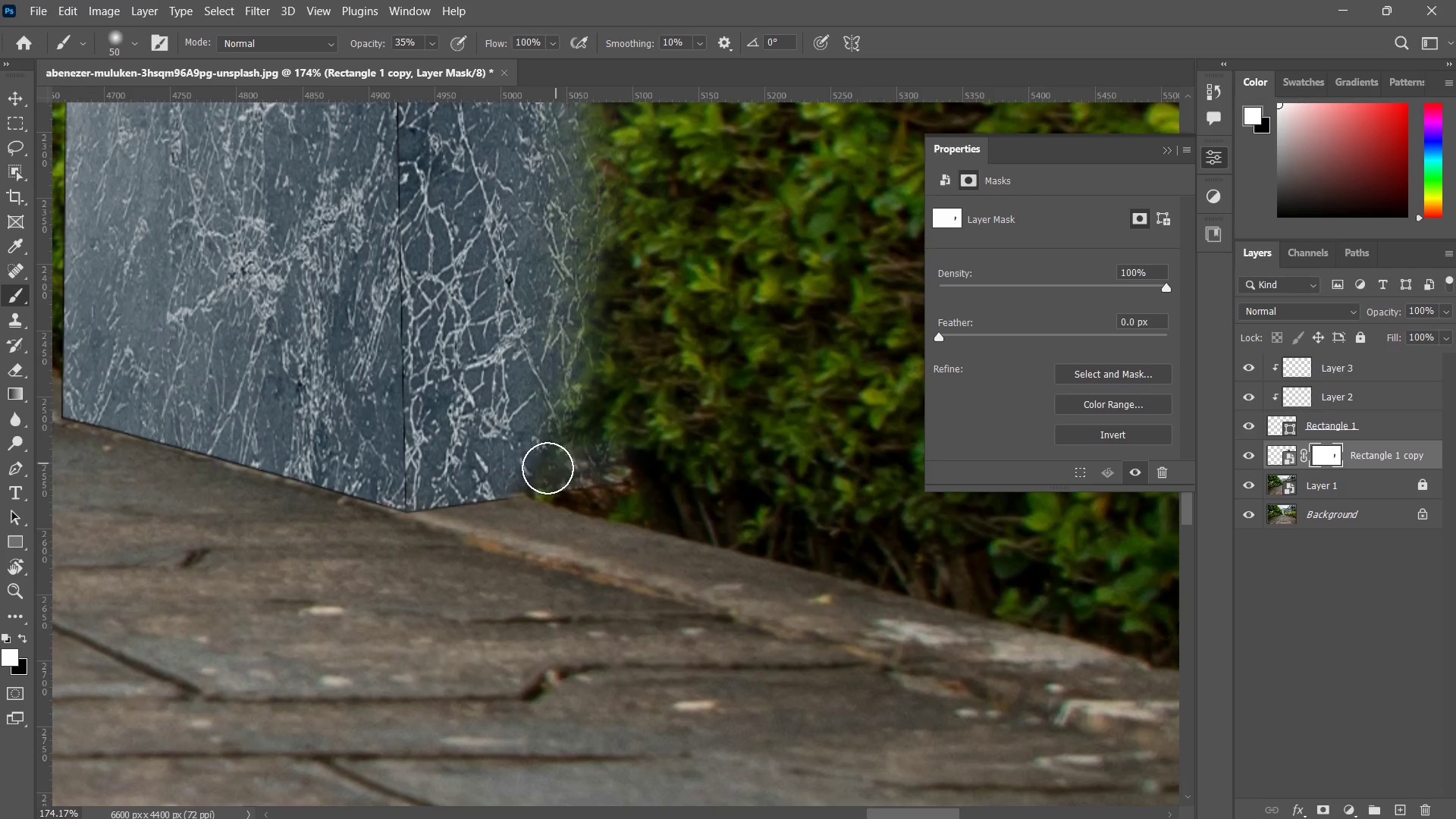 
left_click_drag(start_coordinate=[563, 457], to_coordinate=[510, 490])
 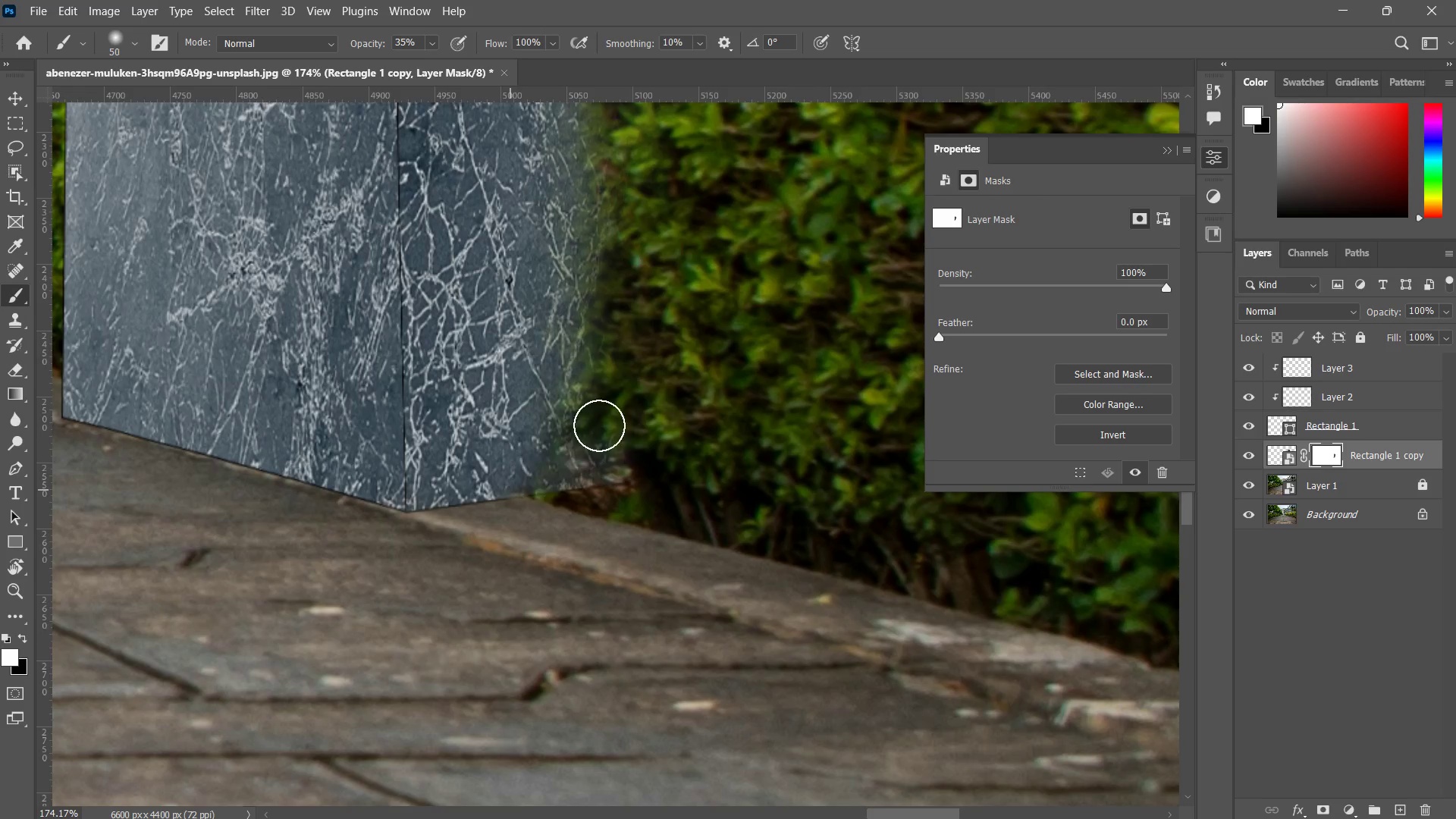 
left_click_drag(start_coordinate=[598, 426], to_coordinate=[538, 485])
 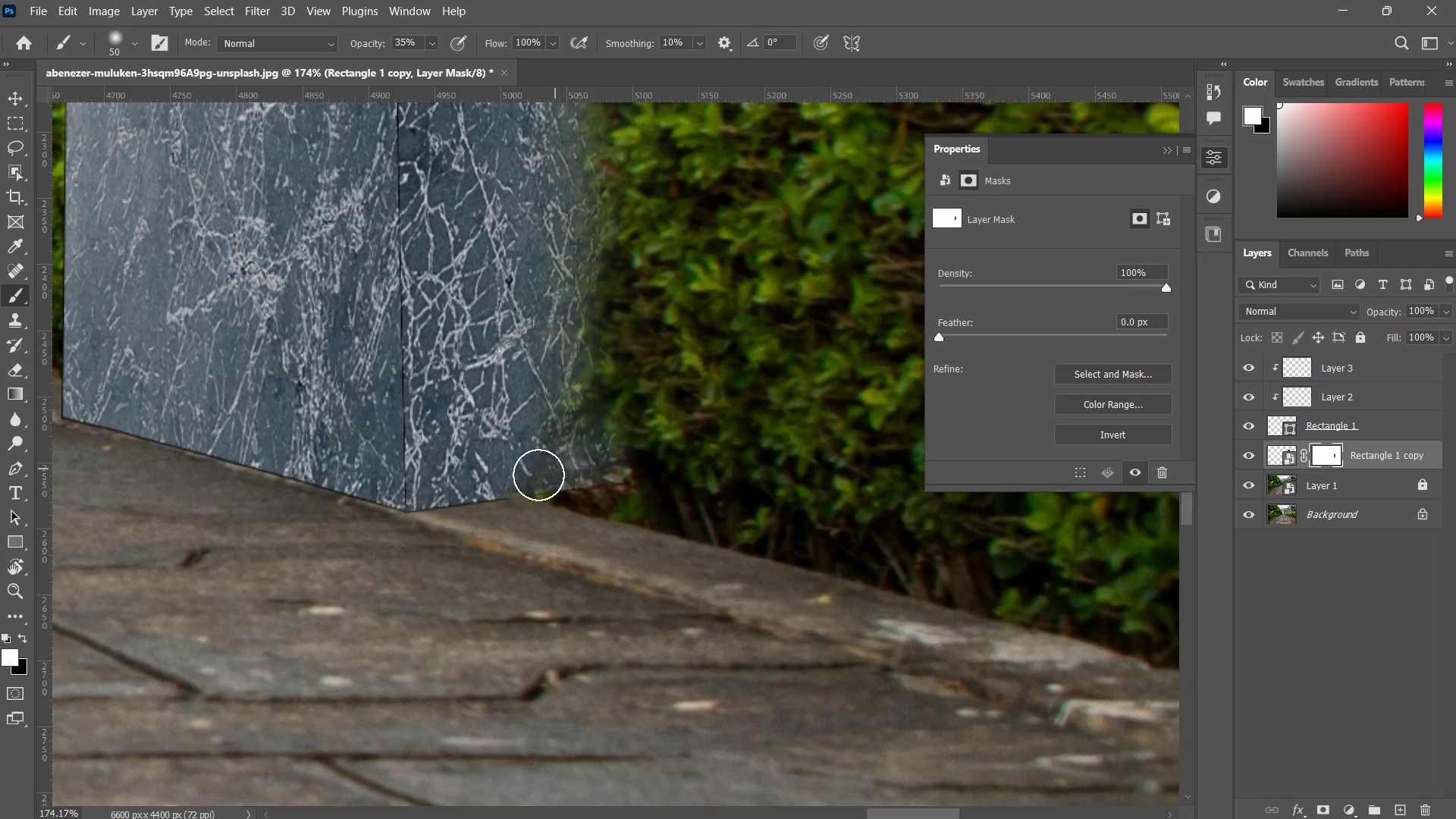 
left_click_drag(start_coordinate=[570, 452], to_coordinate=[519, 482])
 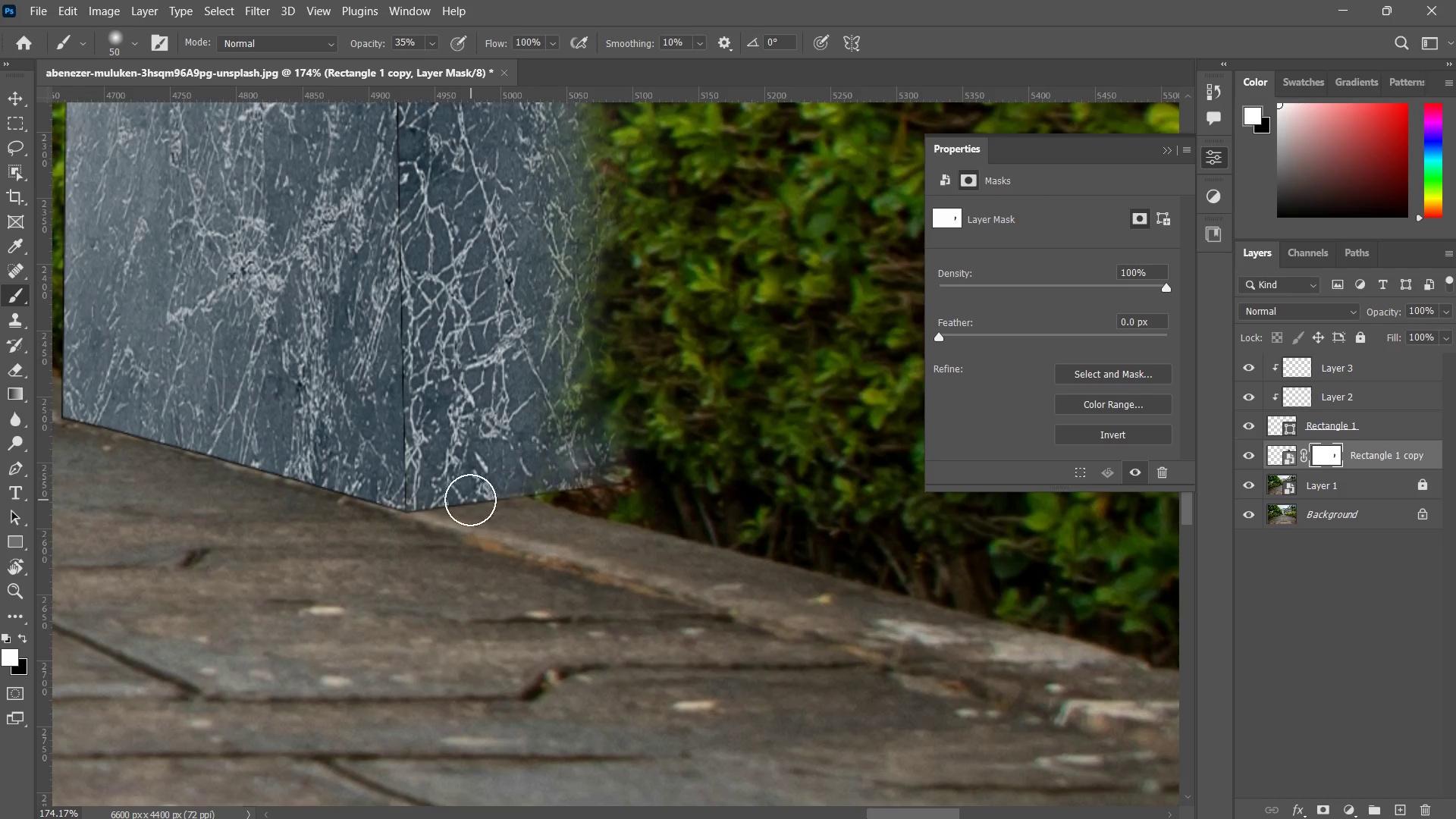 
left_click_drag(start_coordinate=[531, 461], to_coordinate=[491, 487])
 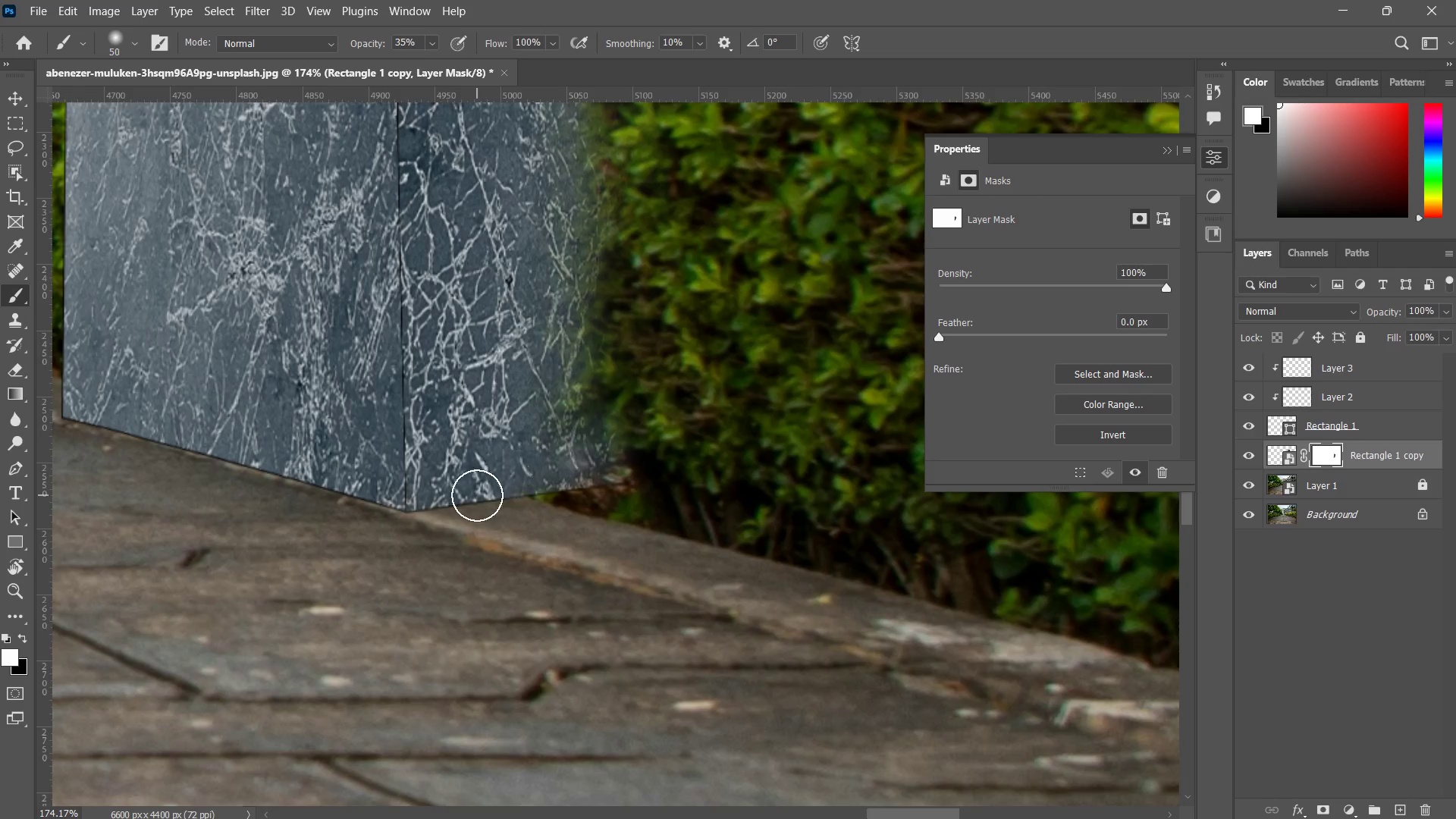 
left_click_drag(start_coordinate=[512, 470], to_coordinate=[488, 490])
 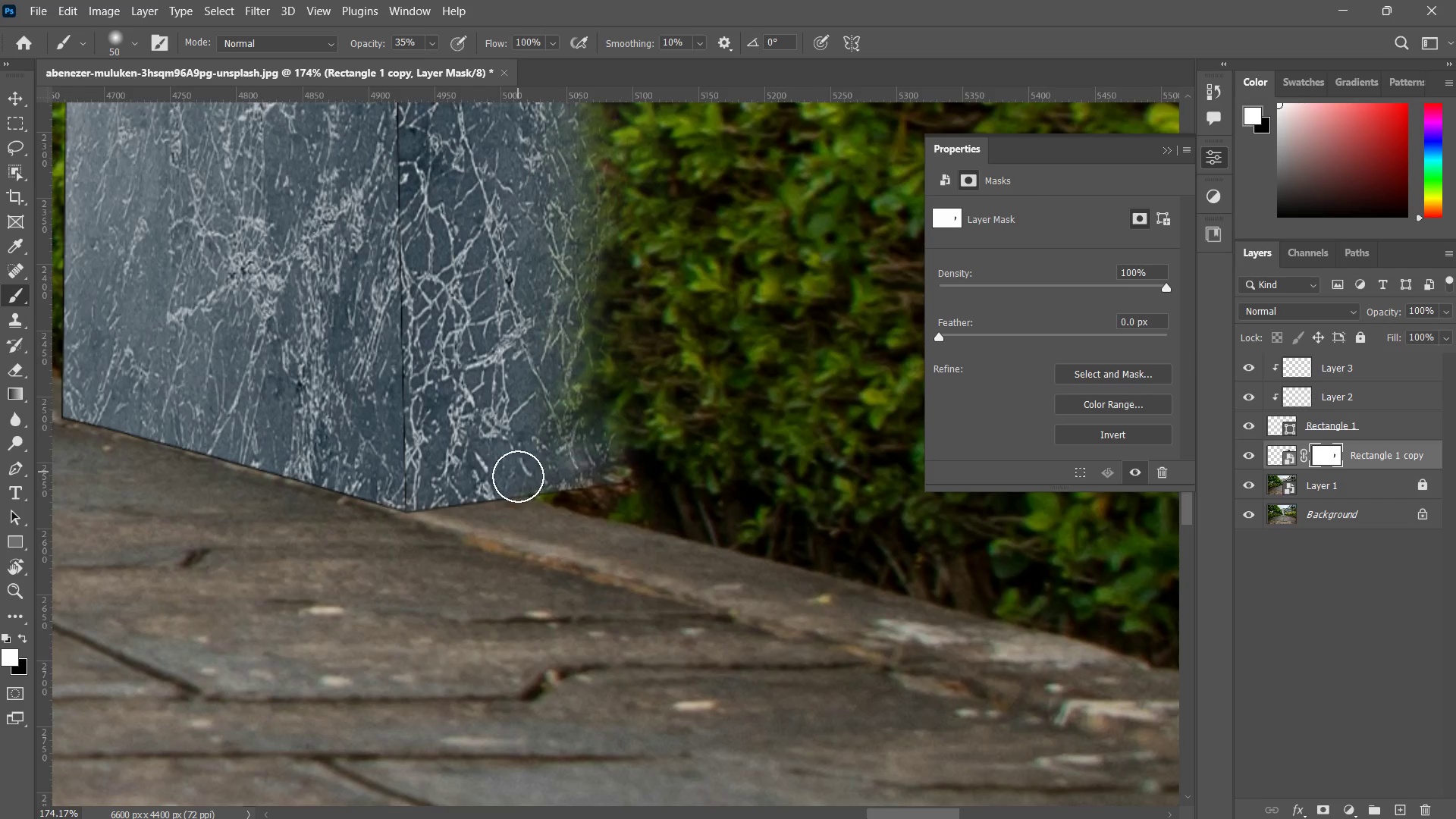 
left_click_drag(start_coordinate=[518, 472], to_coordinate=[548, 488])
 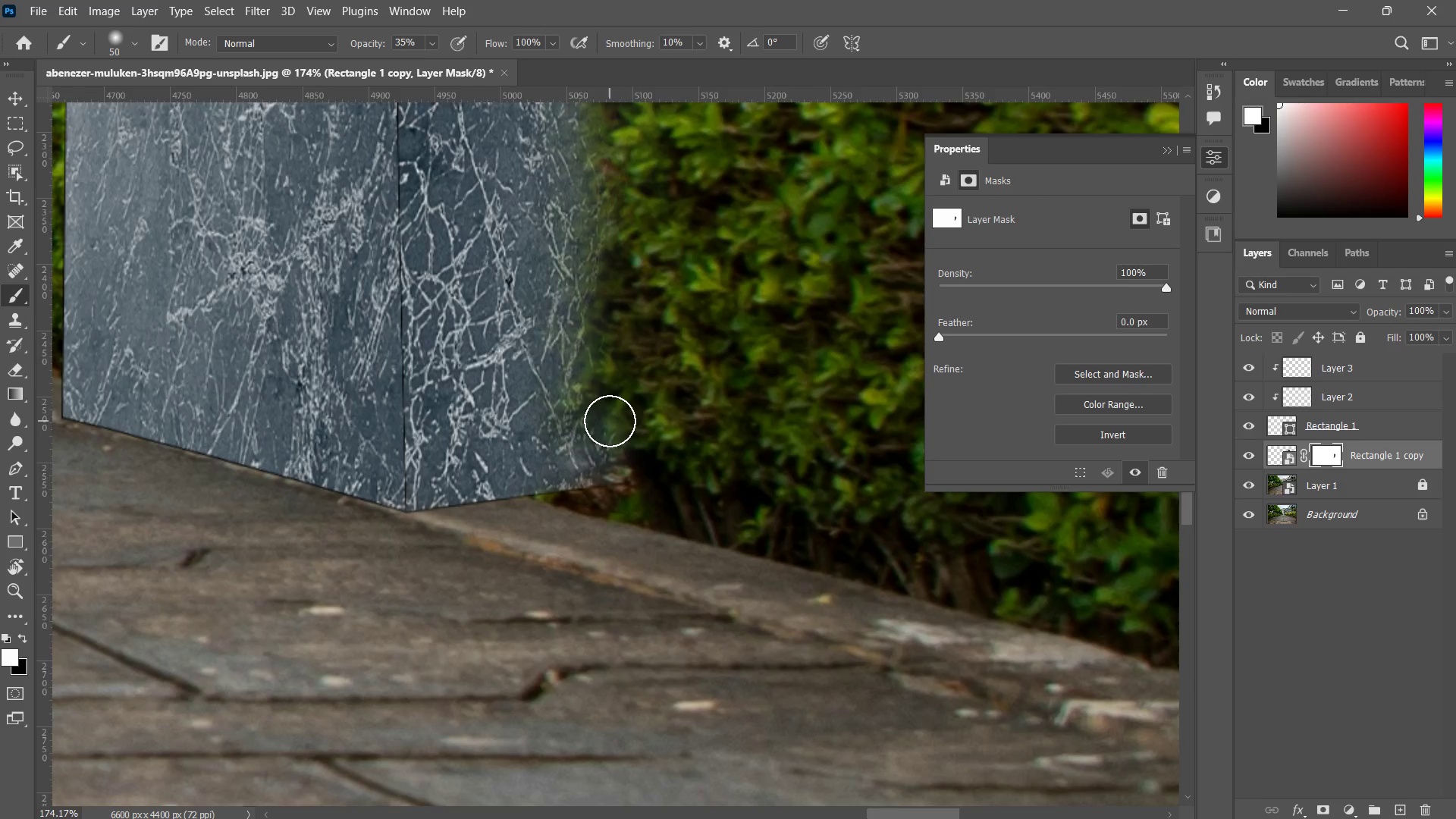 
key(X)
 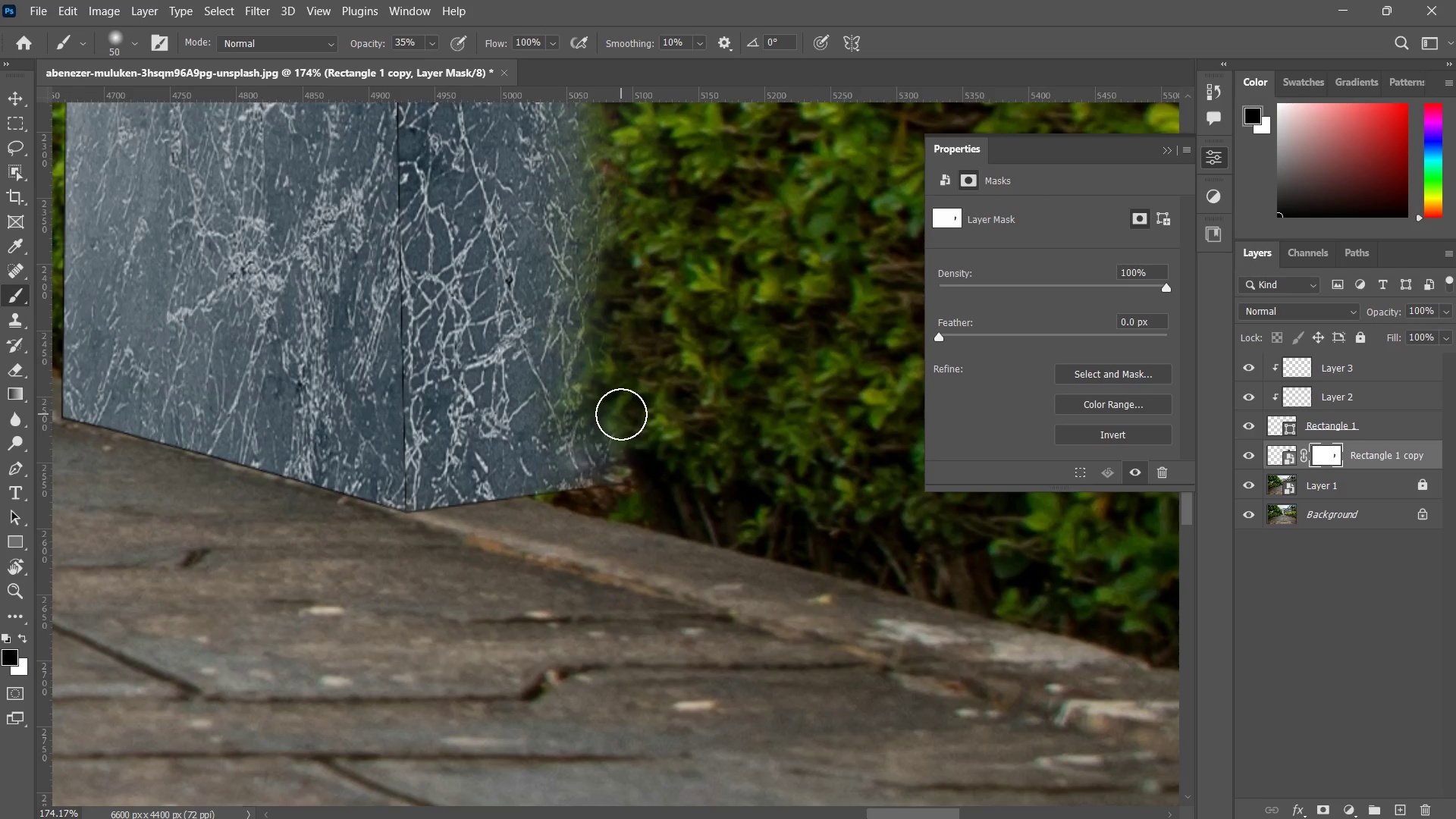 
left_click_drag(start_coordinate=[621, 414], to_coordinate=[621, 476])
 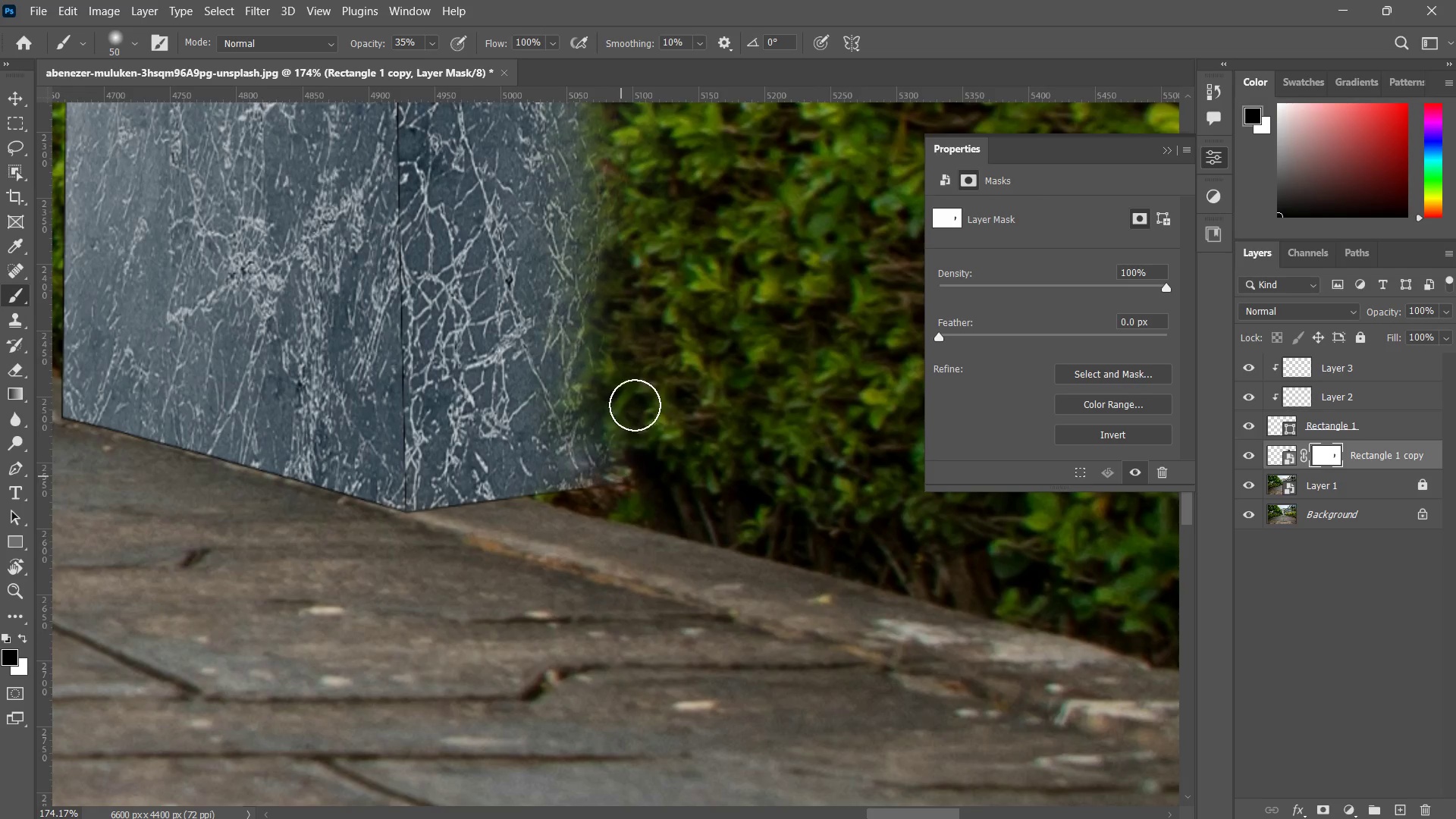 
left_click_drag(start_coordinate=[635, 410], to_coordinate=[623, 526])
 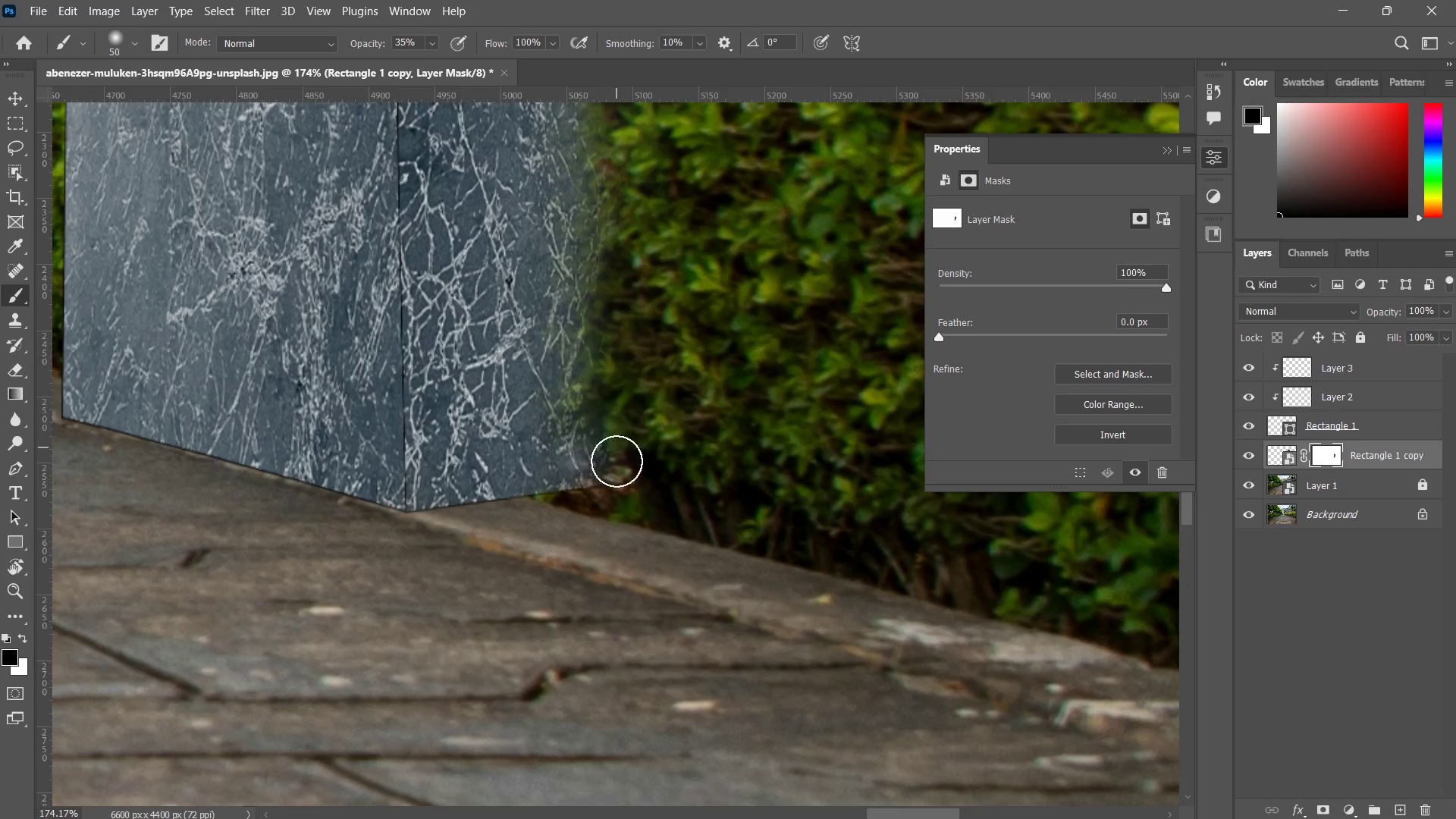 
left_click_drag(start_coordinate=[617, 406], to_coordinate=[613, 481])
 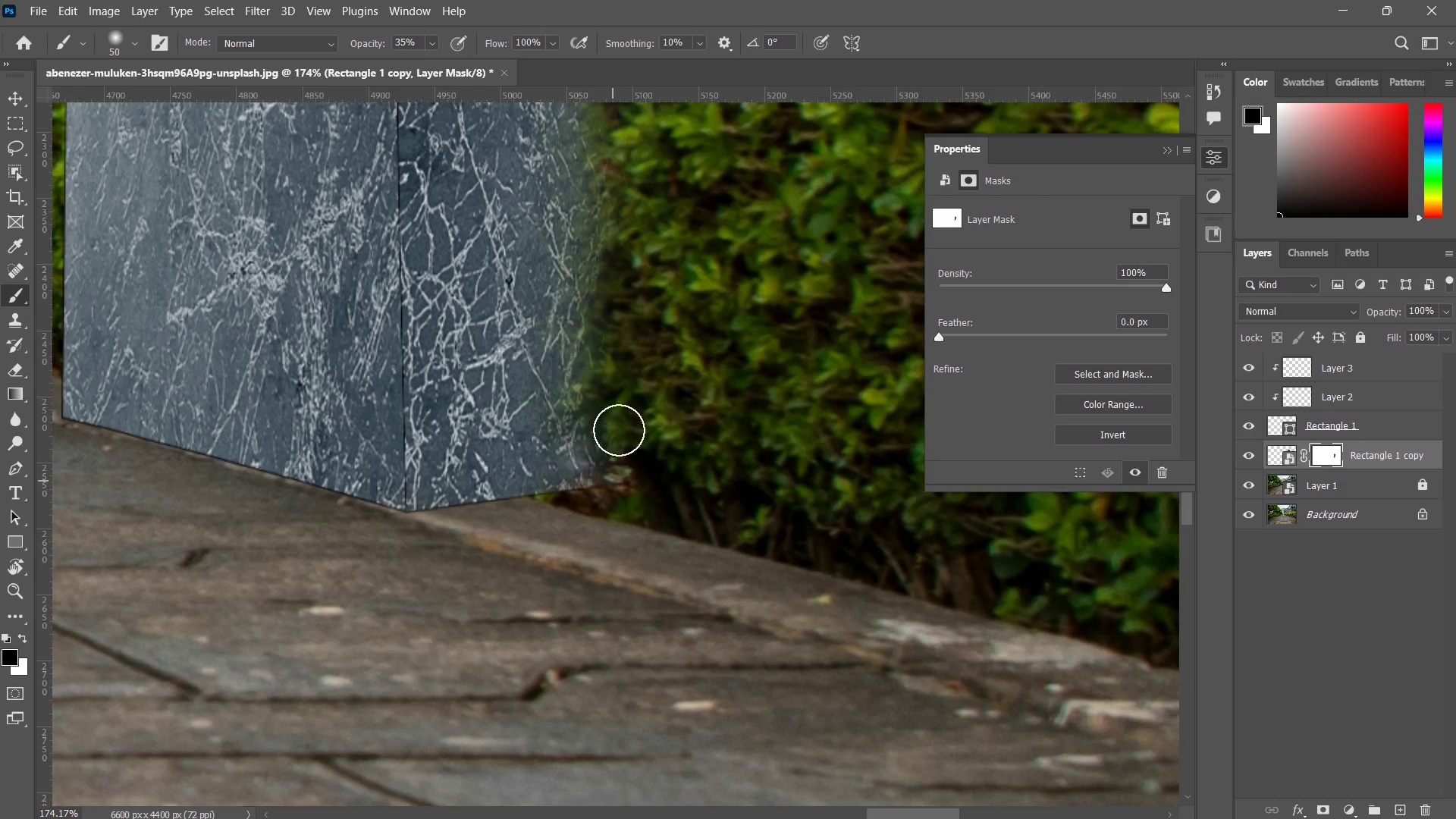 
left_click_drag(start_coordinate=[619, 425], to_coordinate=[610, 511])
 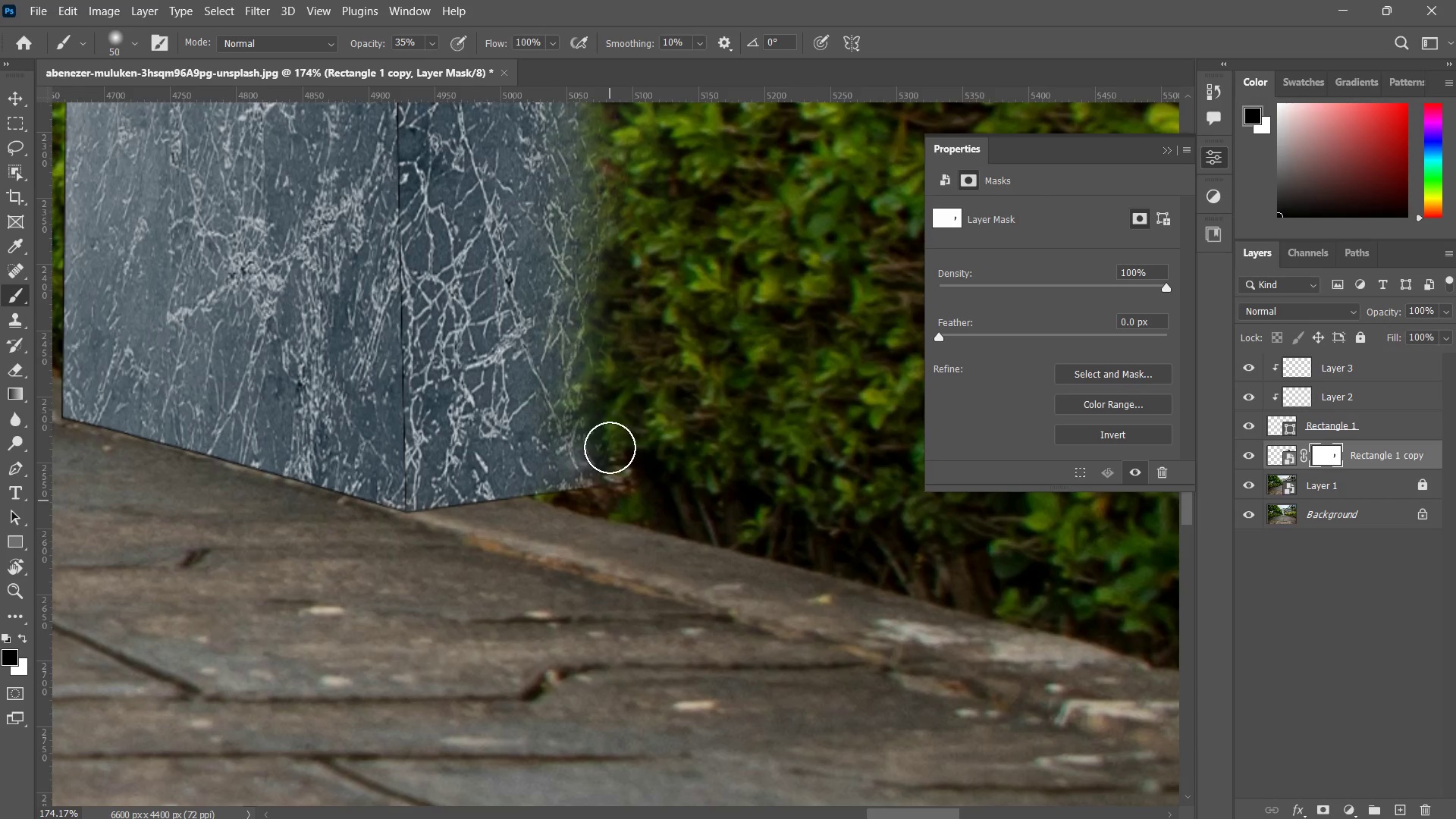 
left_click_drag(start_coordinate=[609, 453], to_coordinate=[606, 524])
 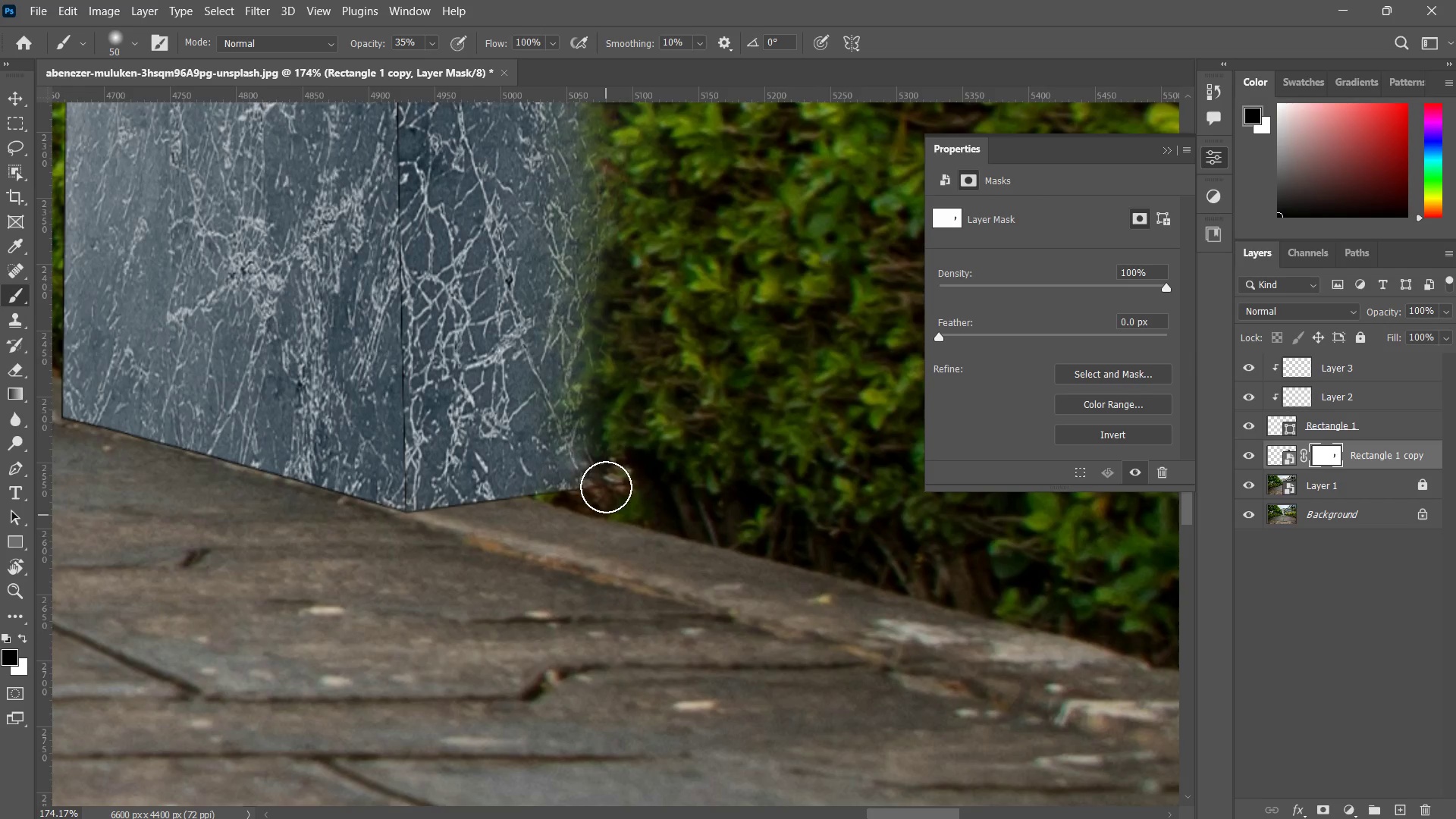 
left_click_drag(start_coordinate=[607, 469], to_coordinate=[598, 522])
 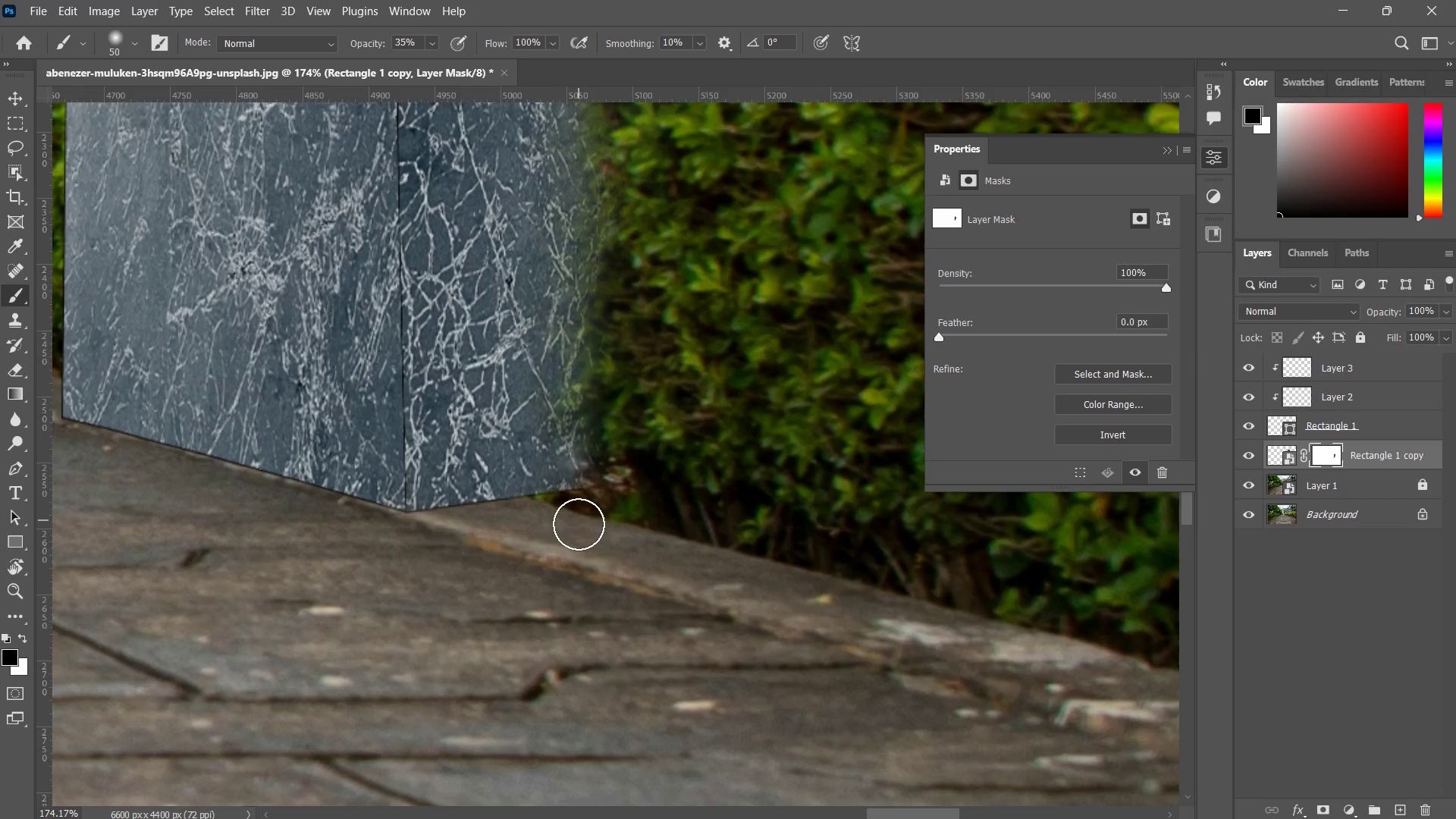 
left_click_drag(start_coordinate=[590, 461], to_coordinate=[585, 502])
 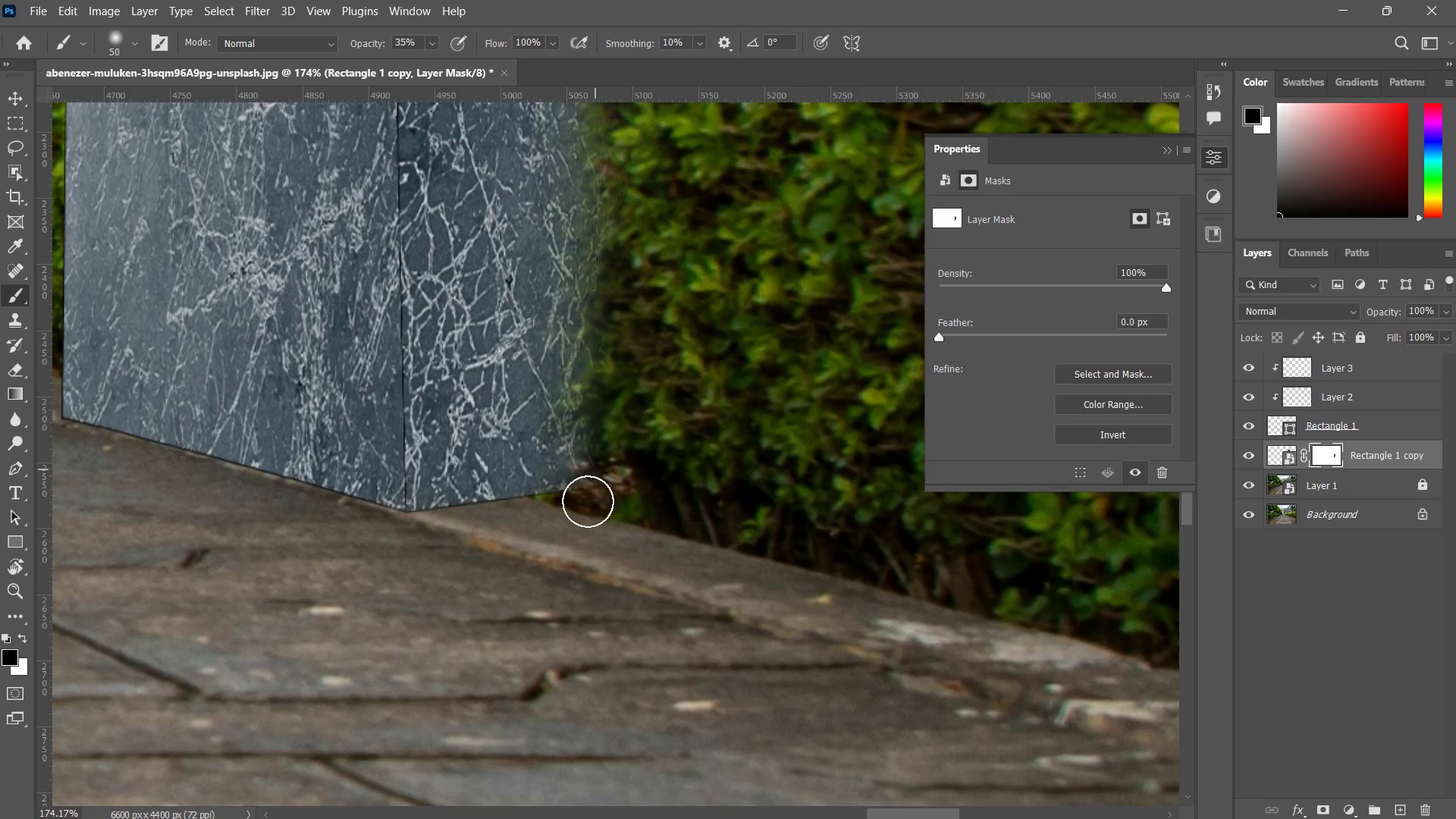 
left_click_drag(start_coordinate=[599, 448], to_coordinate=[591, 493])
 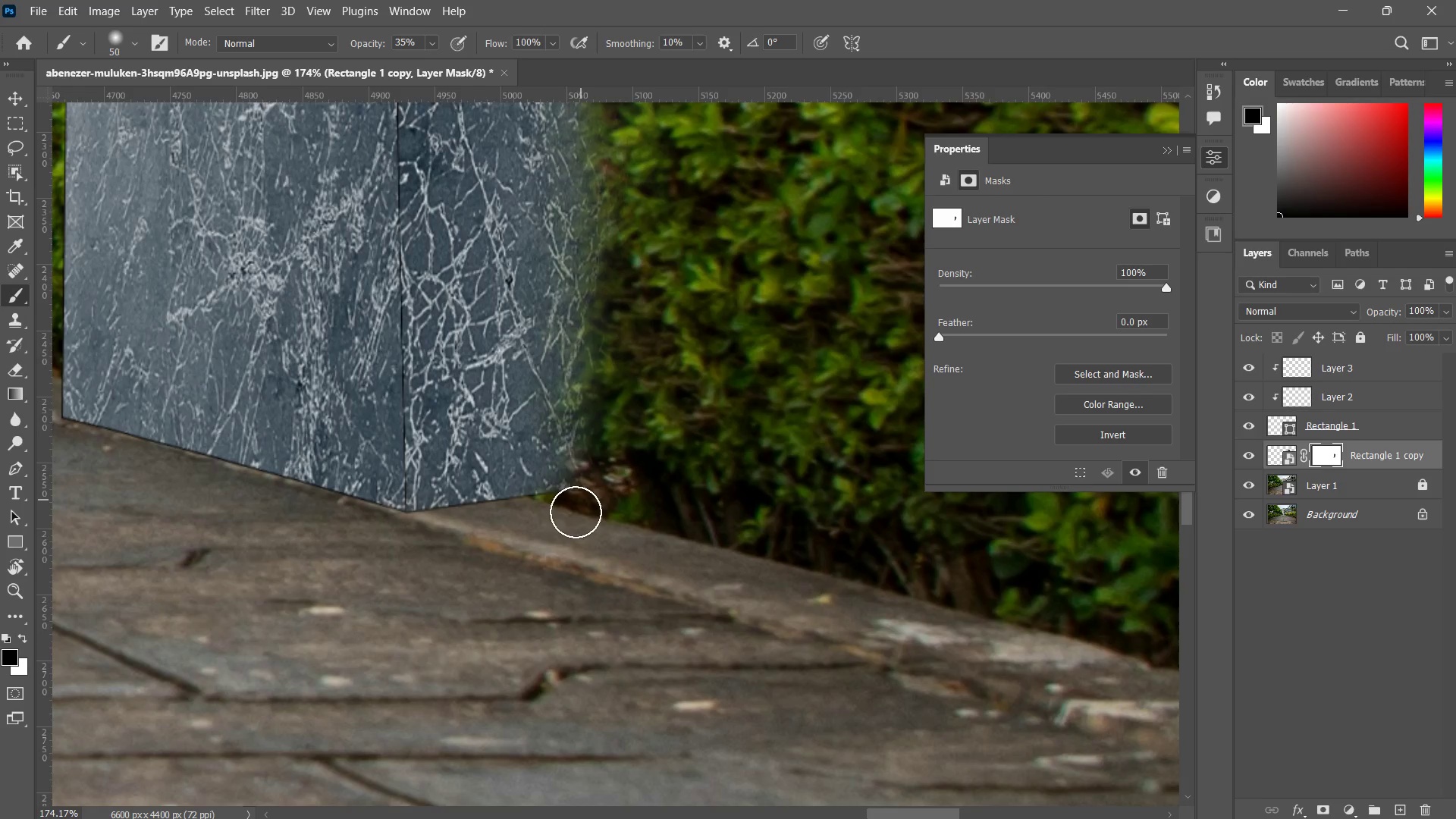 
left_click_drag(start_coordinate=[598, 466], to_coordinate=[569, 519])
 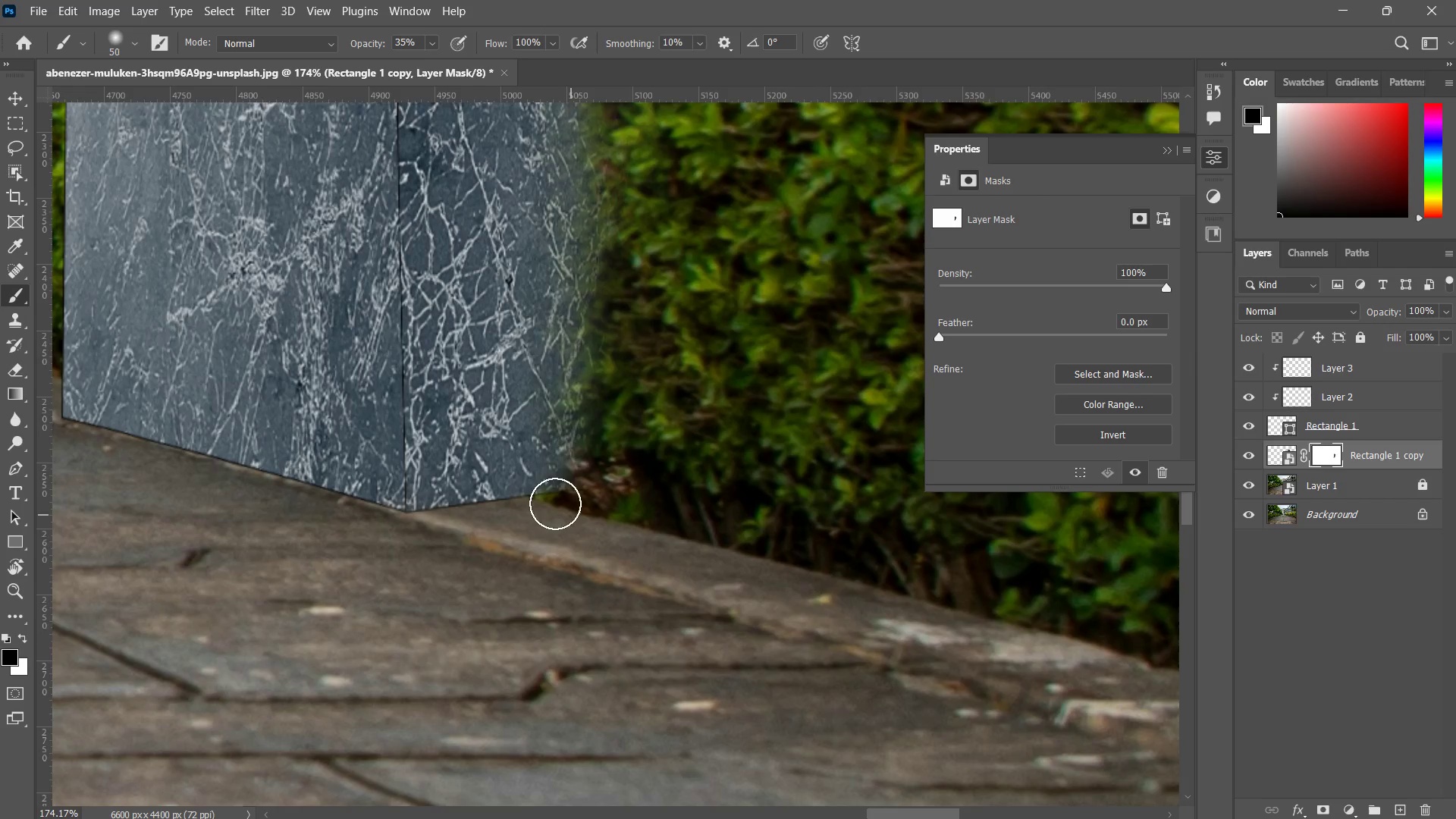 
left_click_drag(start_coordinate=[573, 474], to_coordinate=[535, 535])
 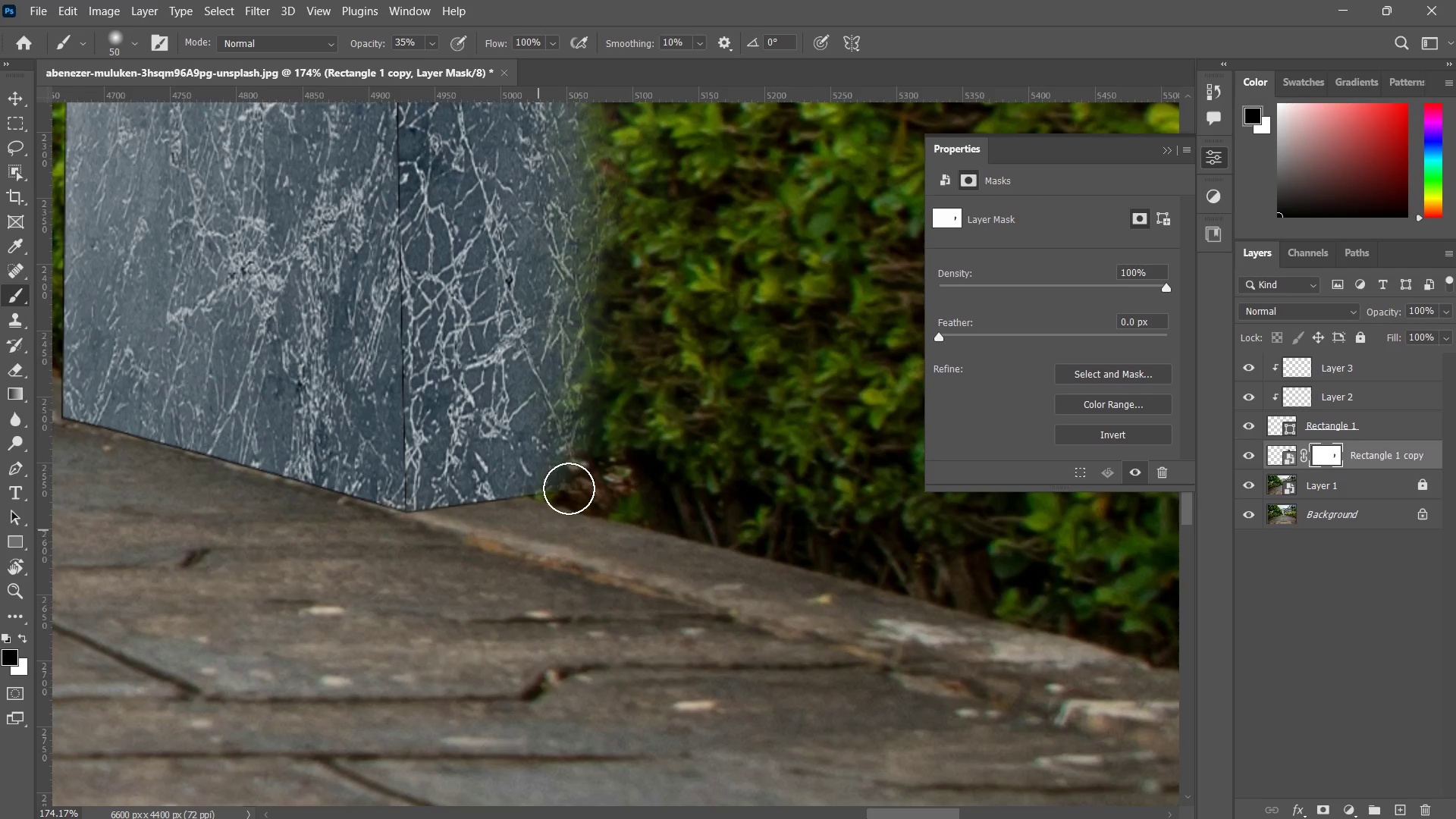 
left_click_drag(start_coordinate=[566, 494], to_coordinate=[541, 527])
 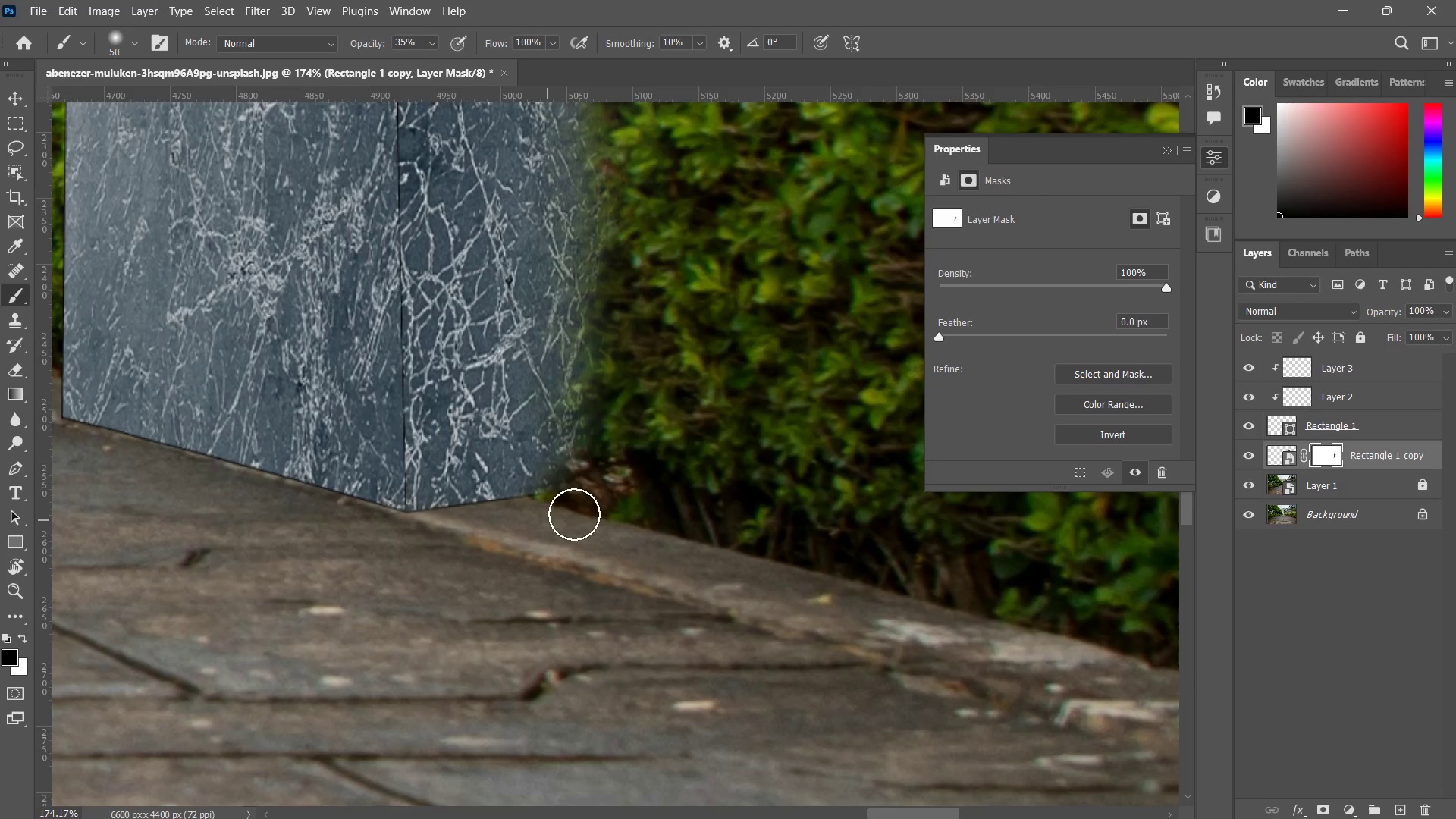 
left_click_drag(start_coordinate=[603, 469], to_coordinate=[588, 504])
 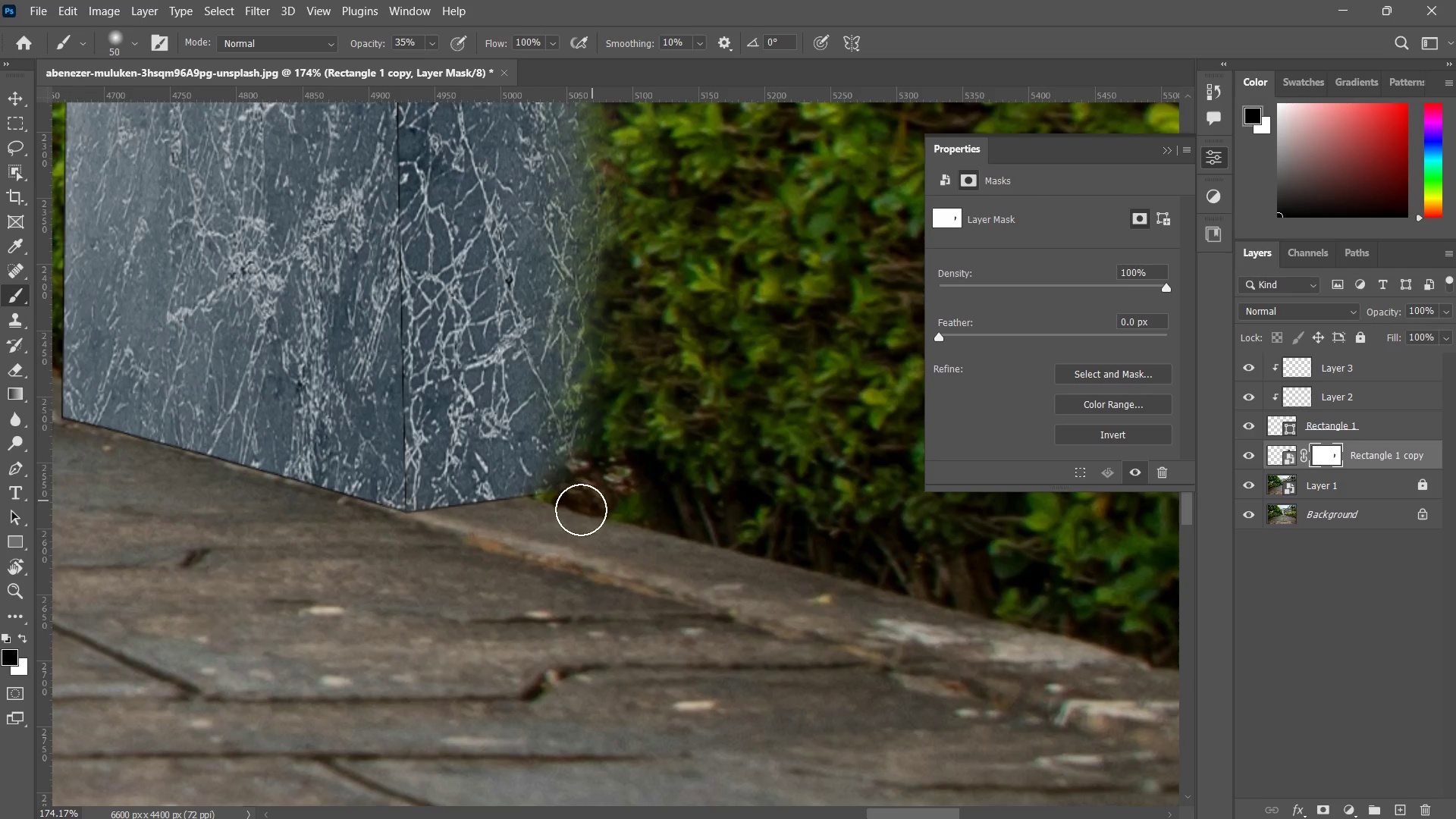 
left_click_drag(start_coordinate=[607, 475], to_coordinate=[583, 511])
 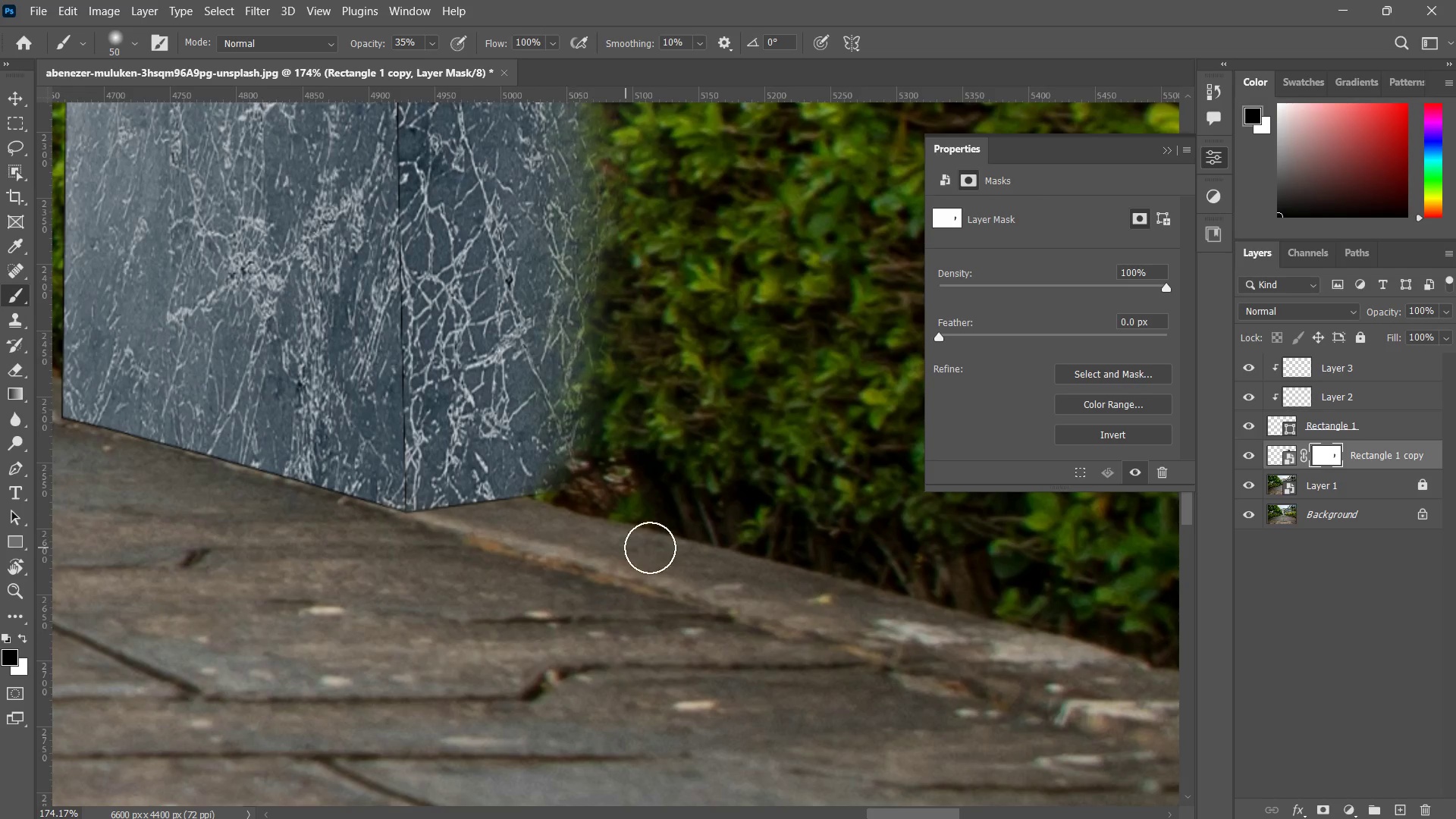 
type(zz)
 